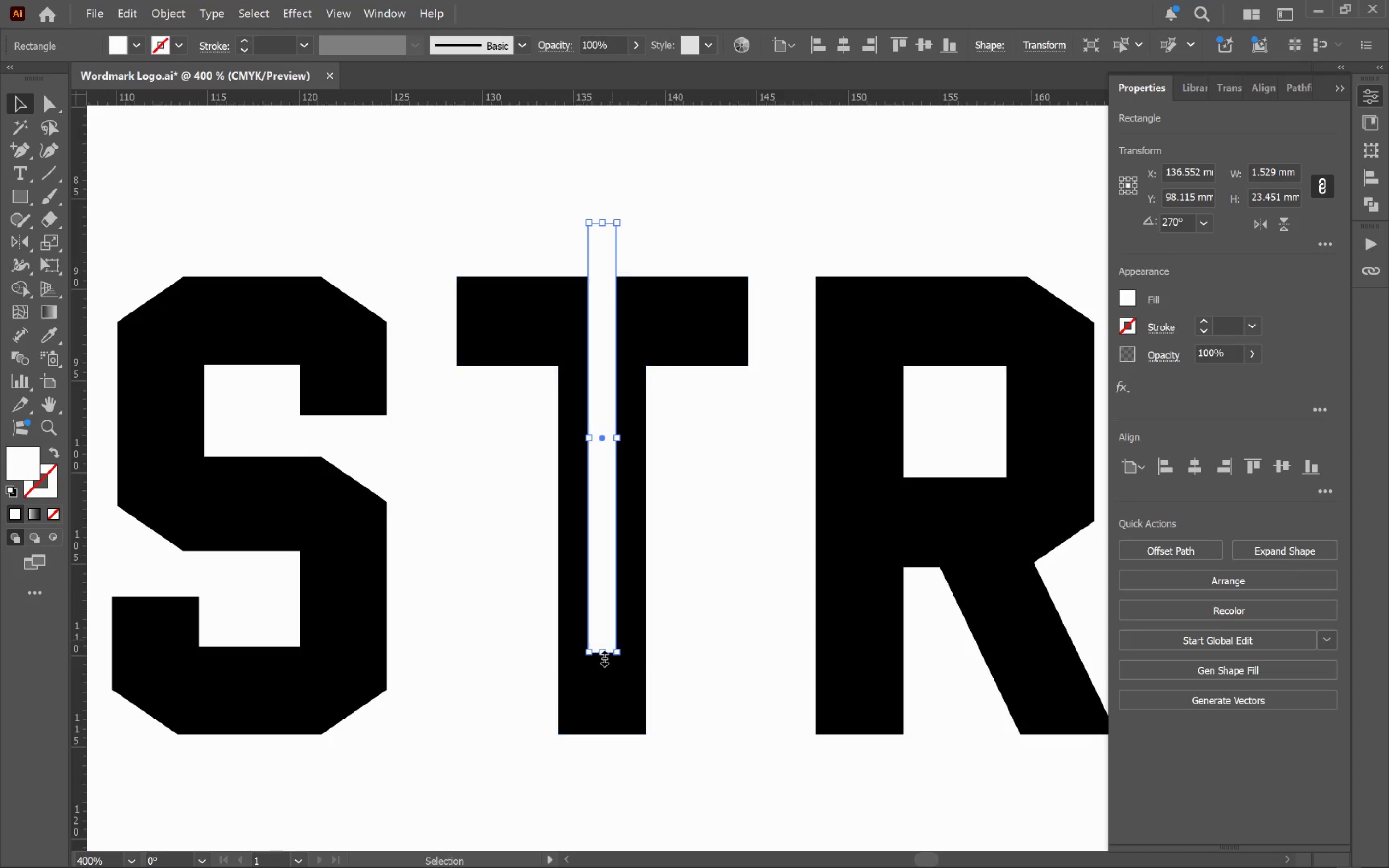 
left_click_drag(start_coordinate=[602, 656], to_coordinate=[597, 767])
 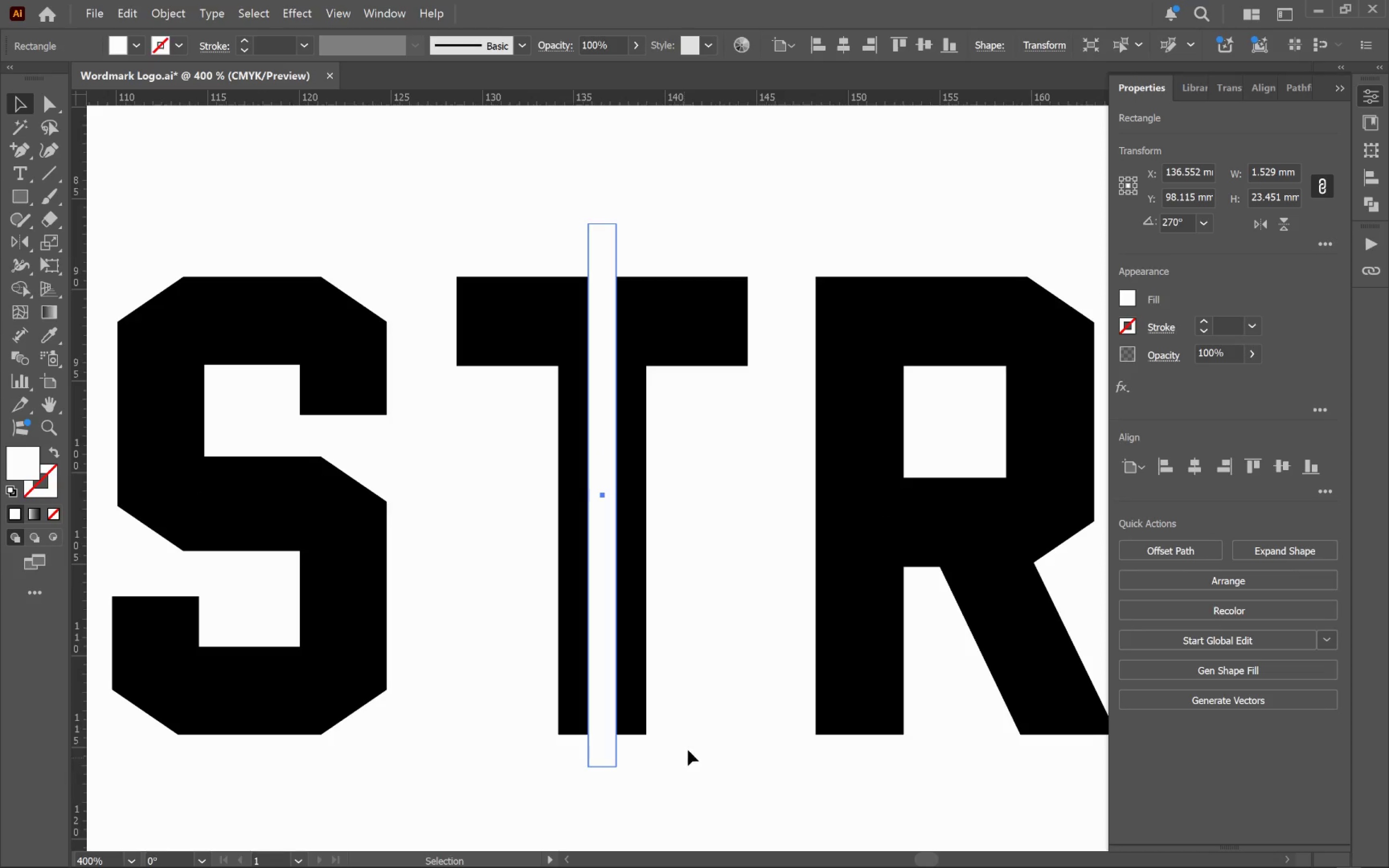 
left_click([693, 744])
 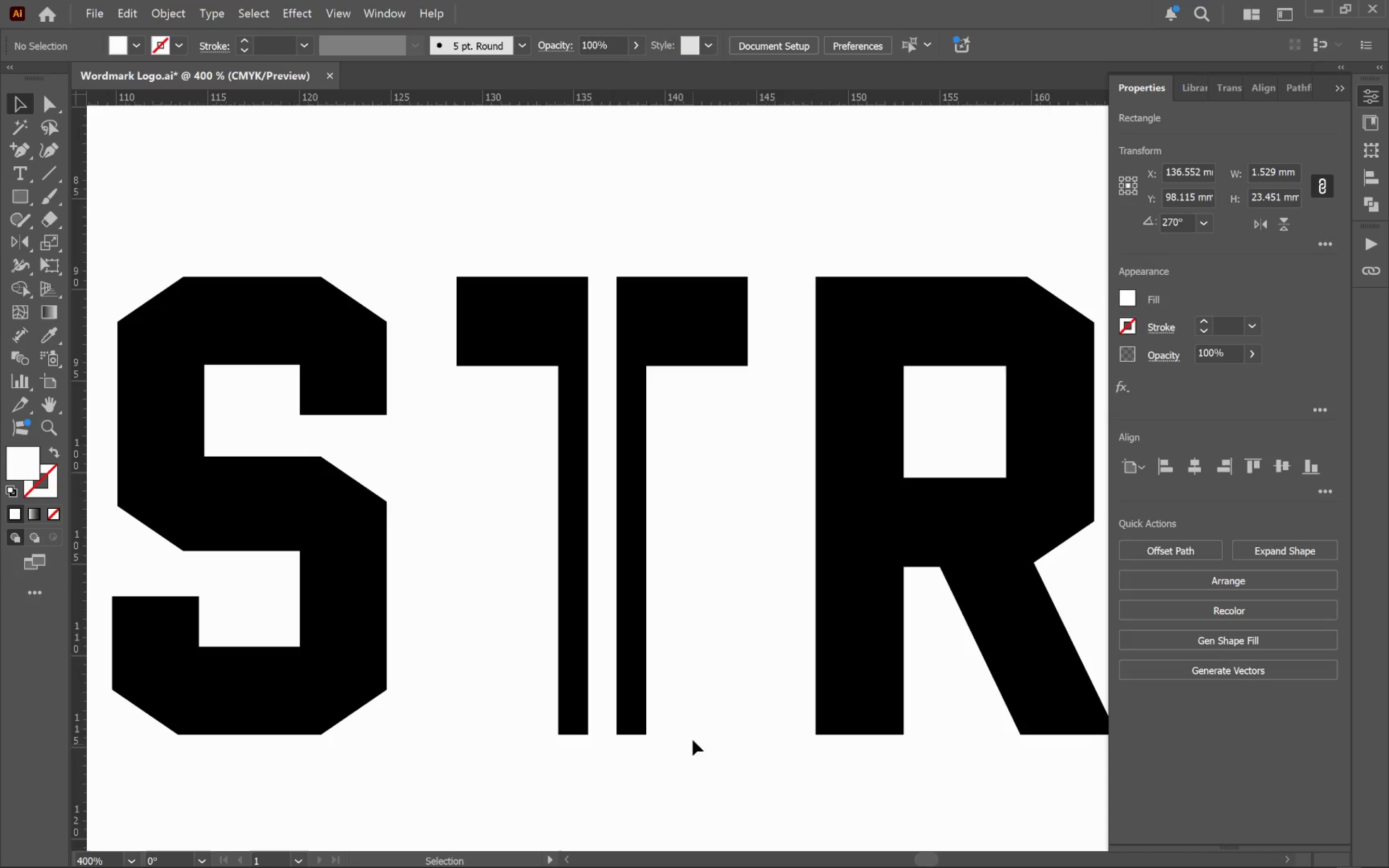 
hold_key(key=AltLeft, duration=1.0)
scroll: coordinate [700, 711], scroll_direction: down, amount: 4.0
 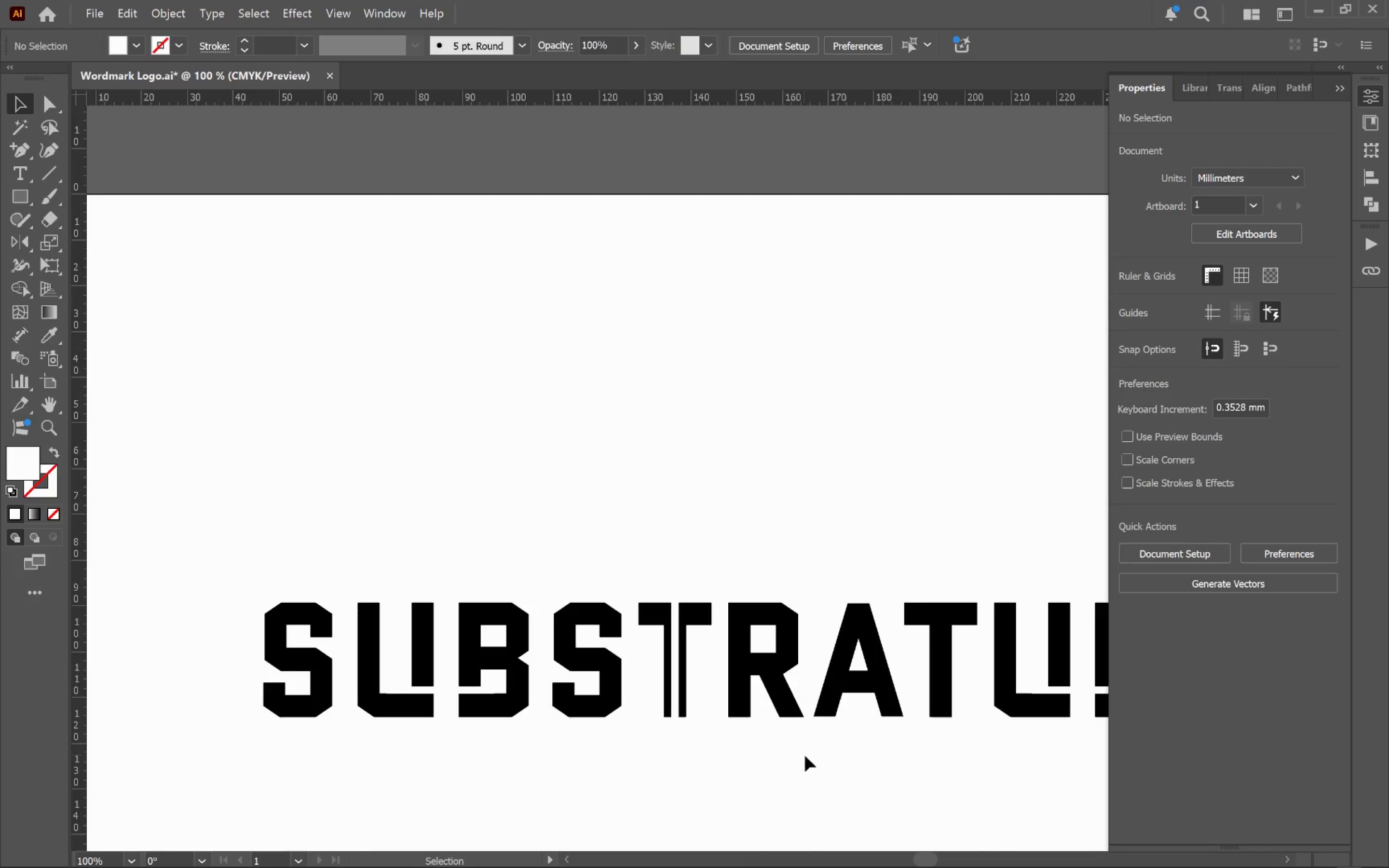 
left_click_drag(start_coordinate=[803, 755], to_coordinate=[534, 566])
 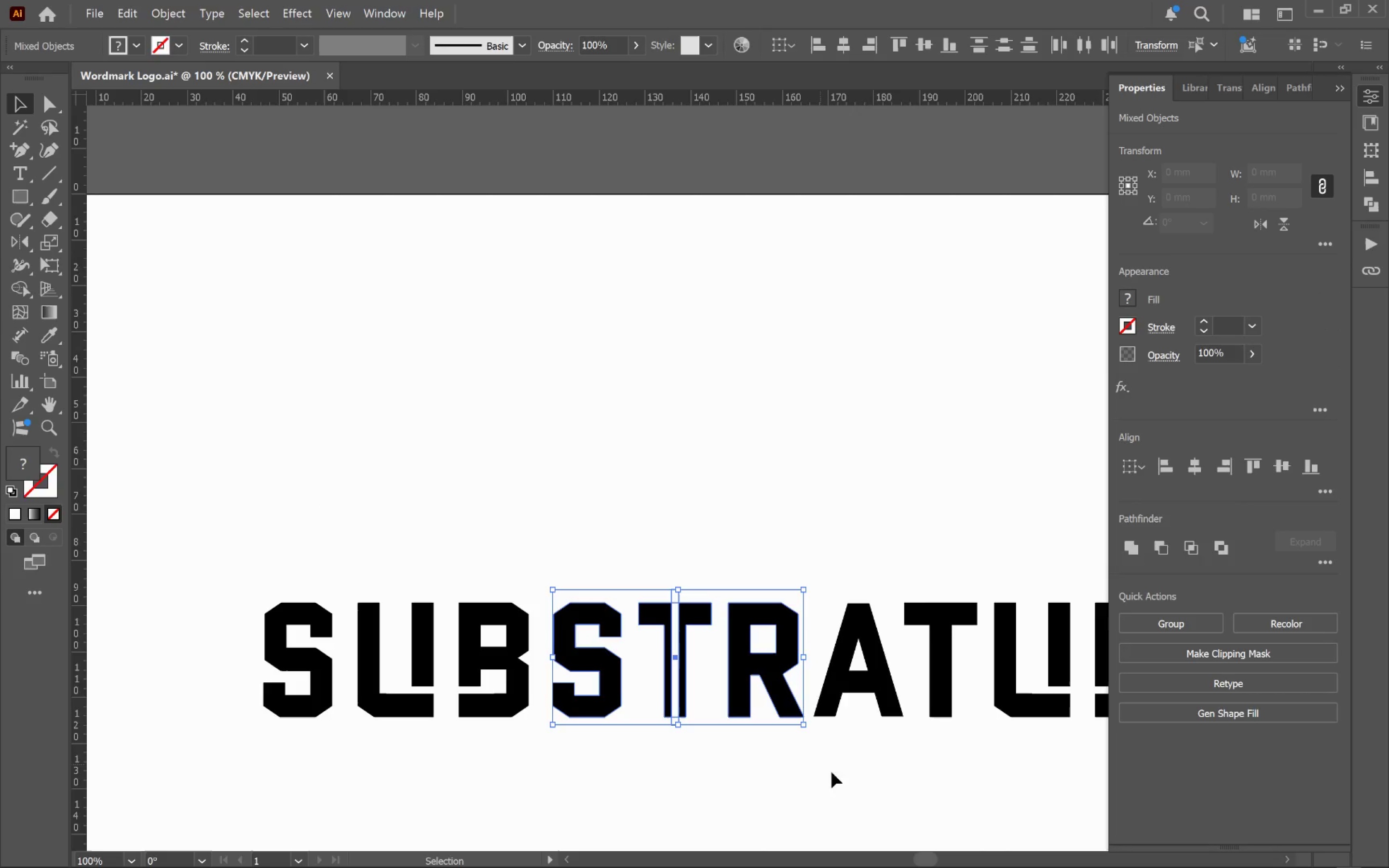 
hold_key(key=Space, duration=0.81)
 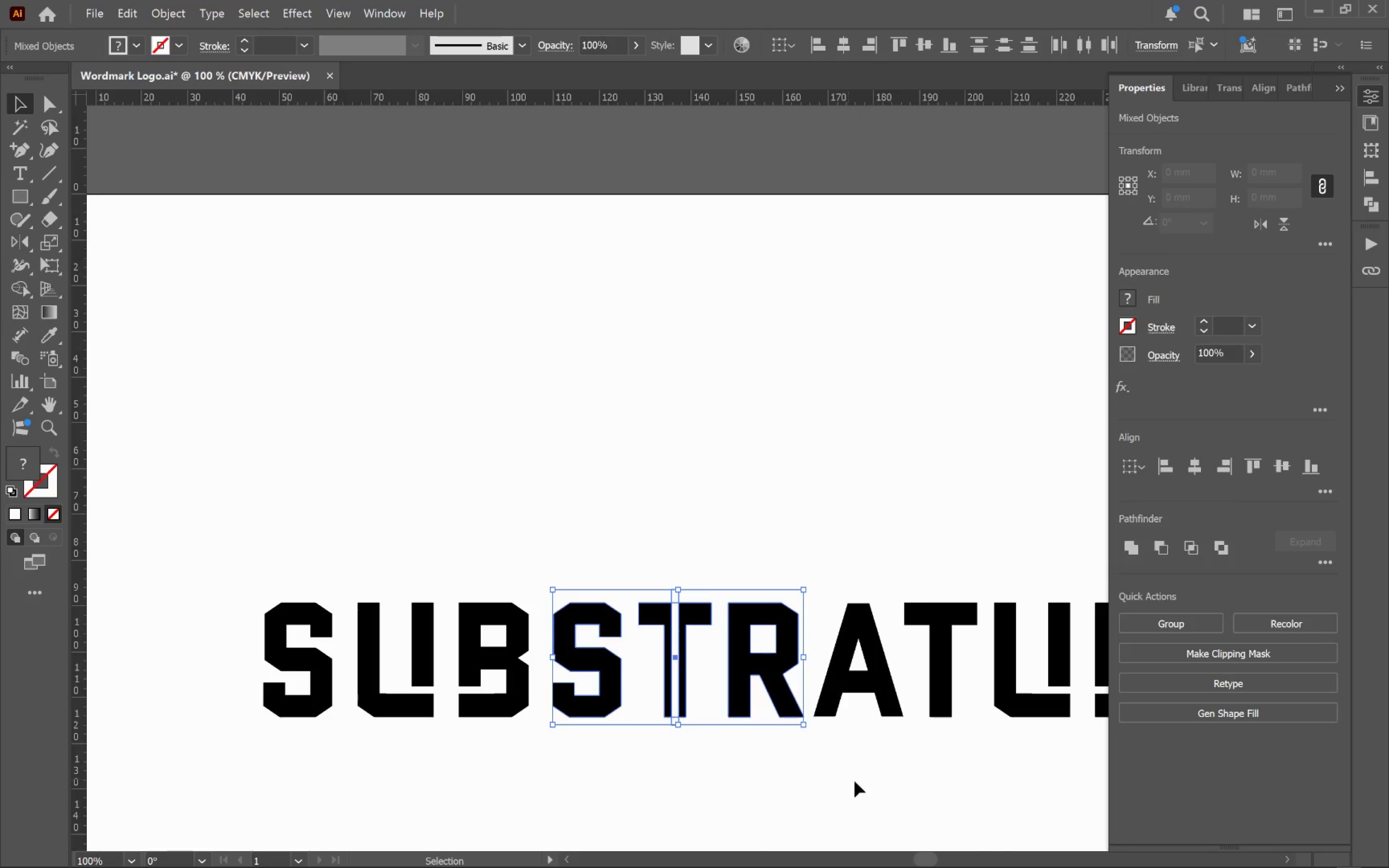 
left_click([875, 786])
 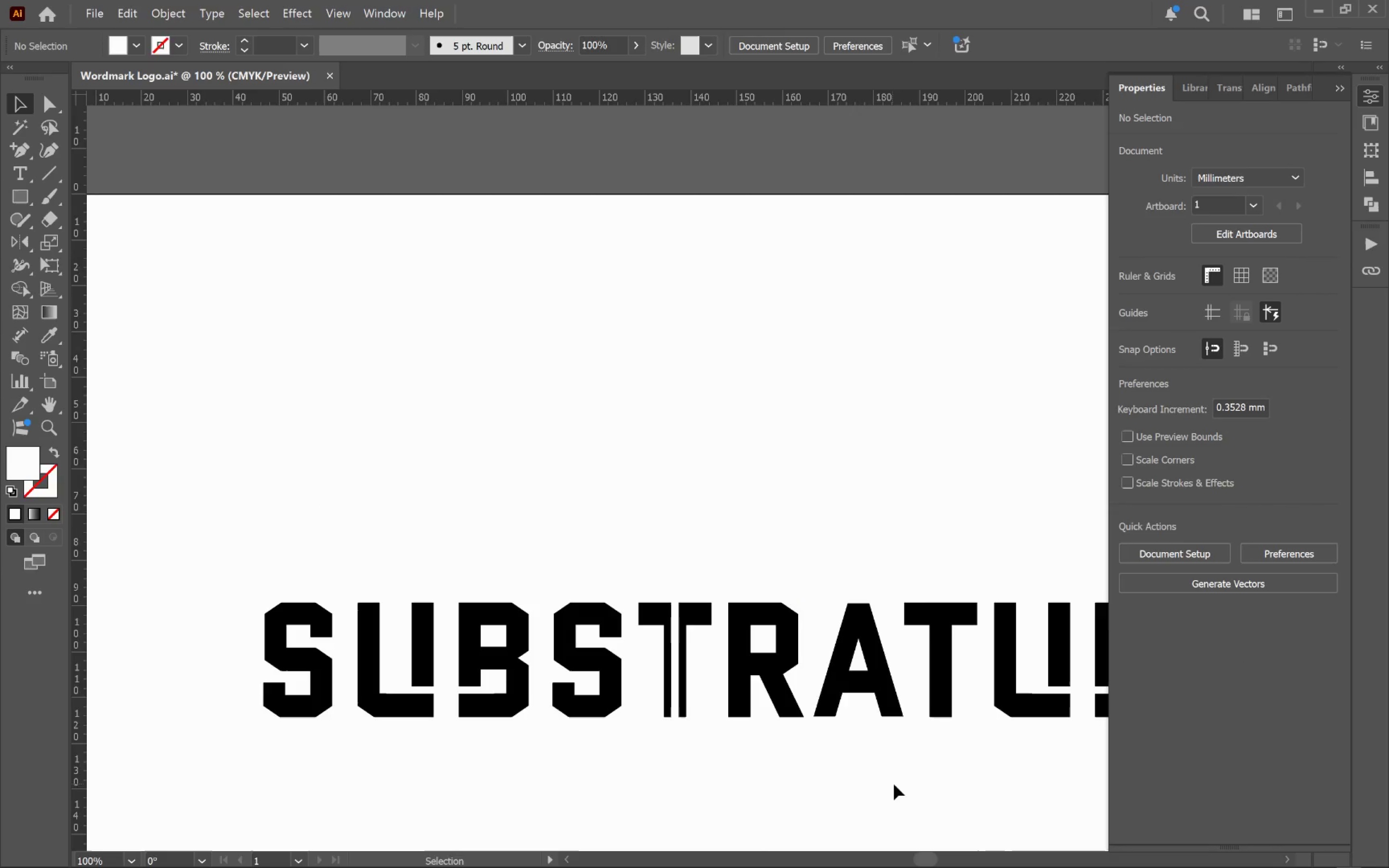 
hold_key(key=Space, duration=1.17)
 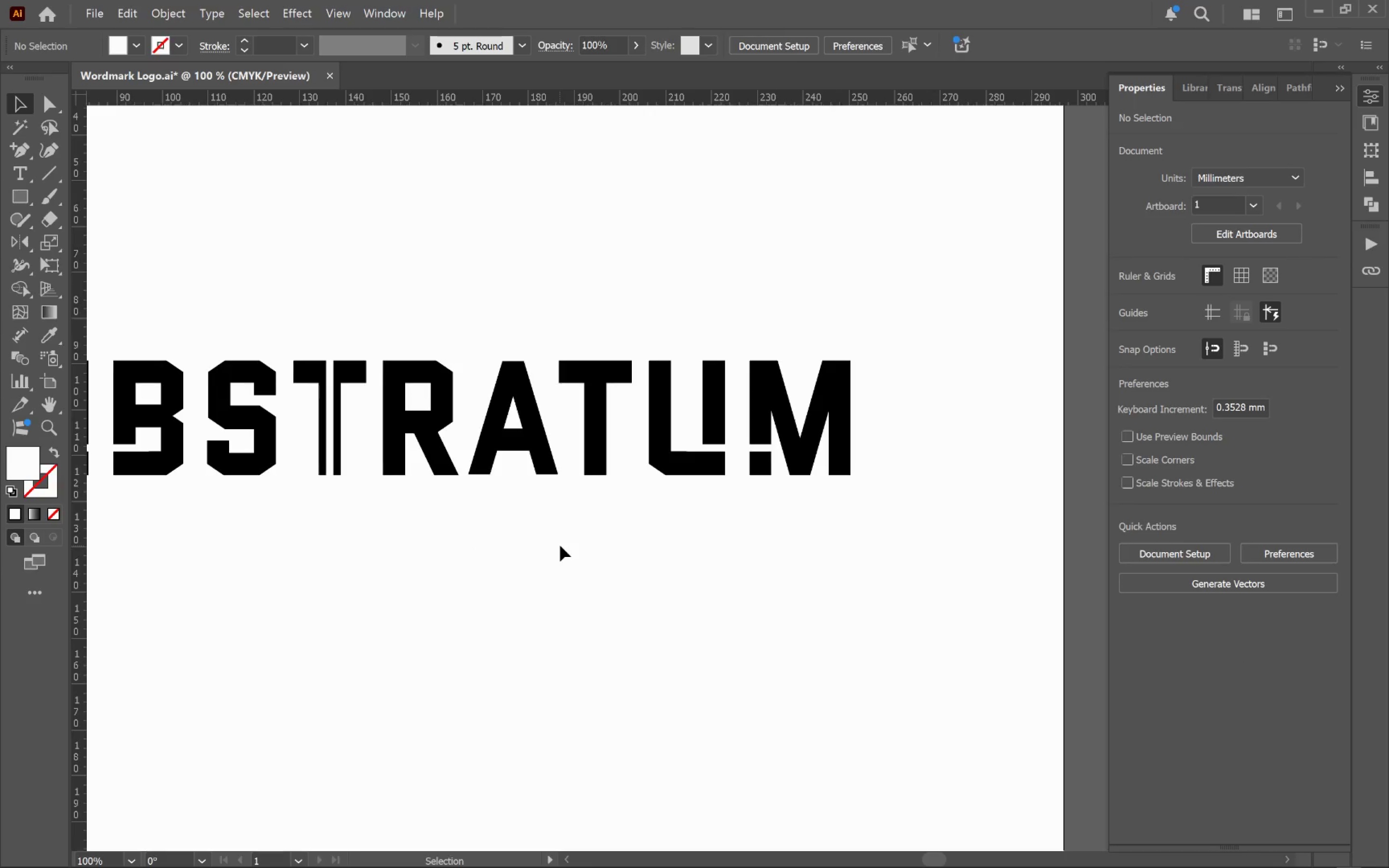 
left_click_drag(start_coordinate=[906, 787], to_coordinate=[560, 545])
 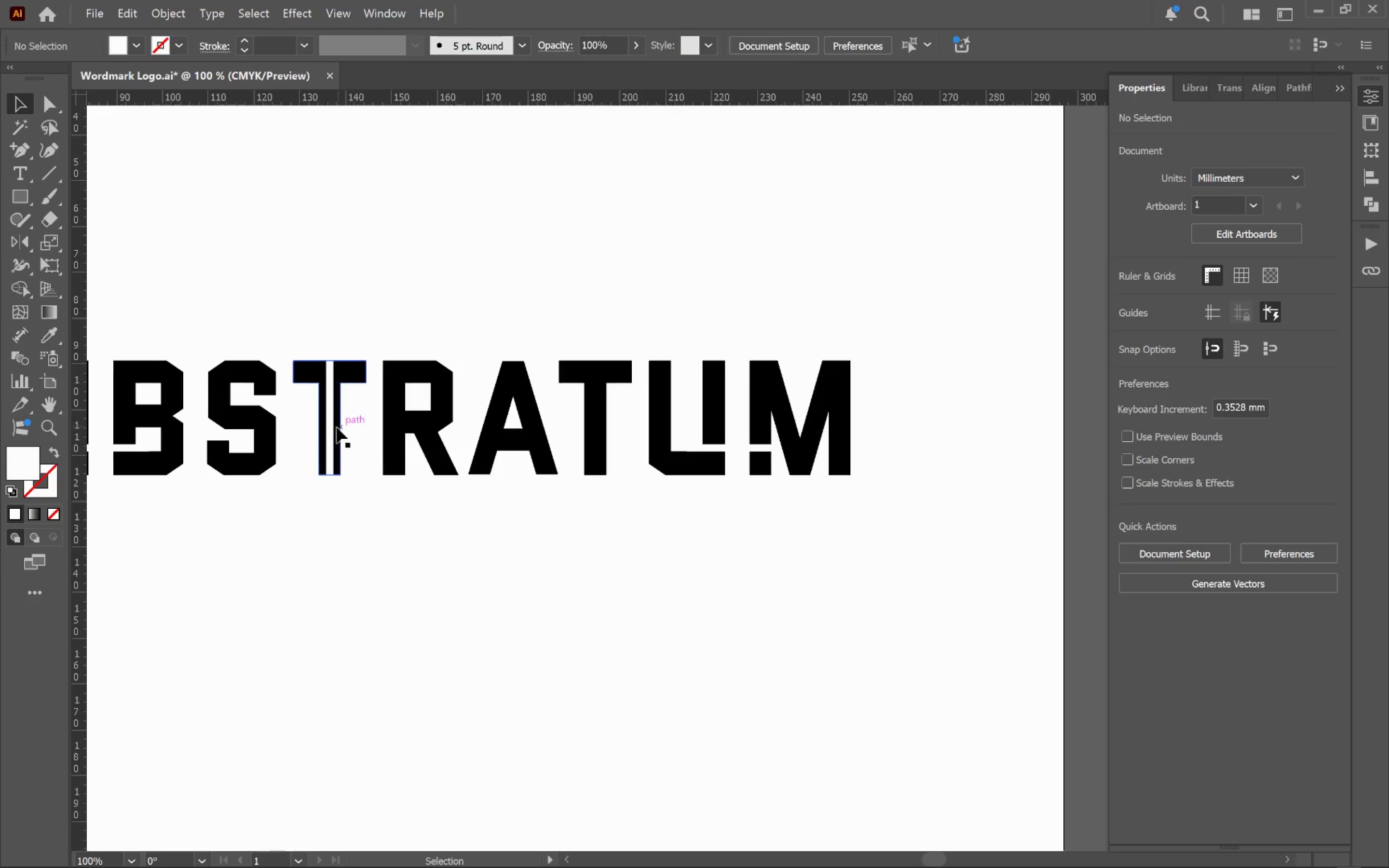 
left_click_drag(start_coordinate=[332, 431], to_coordinate=[595, 451])
 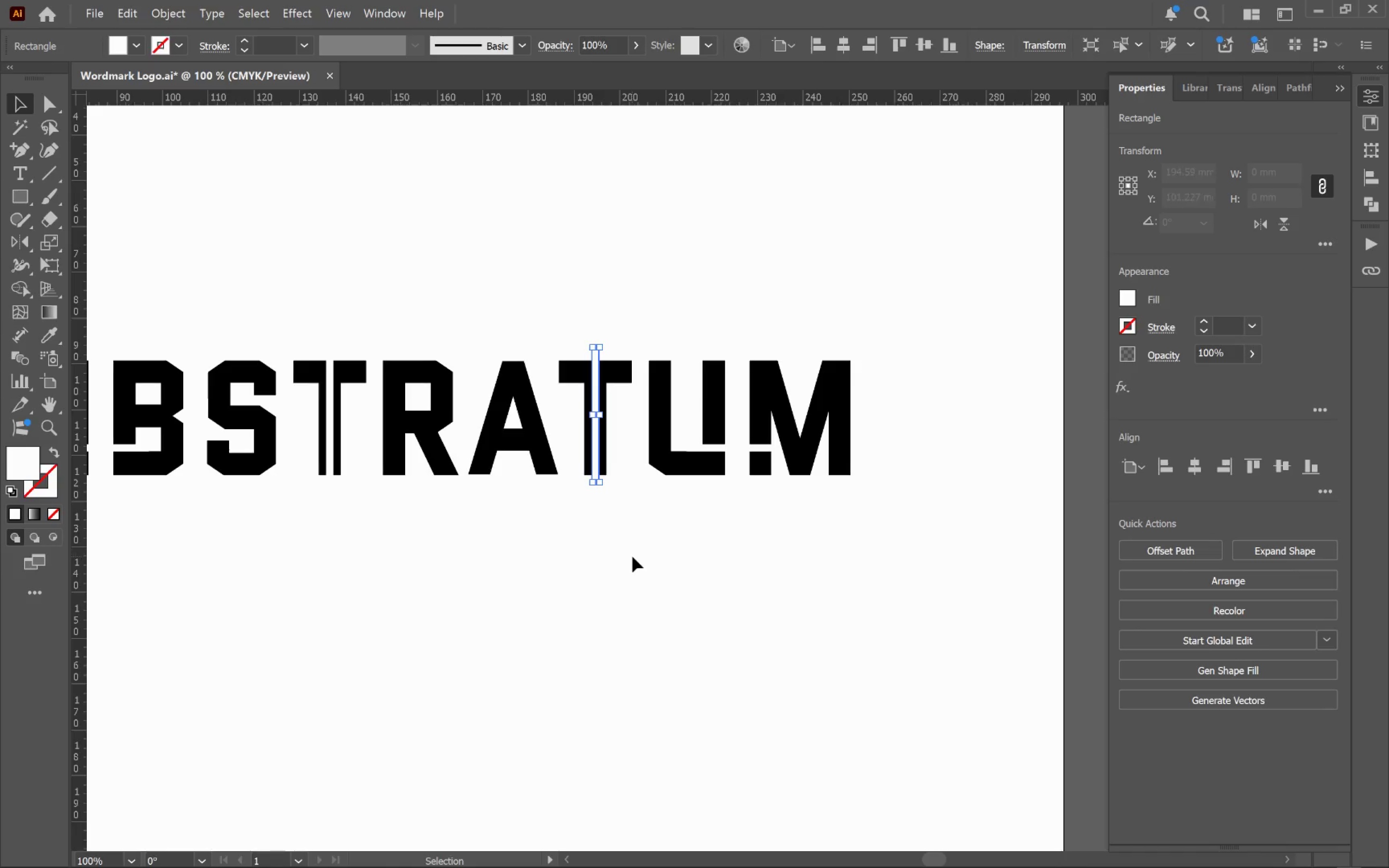 
hold_key(key=AltLeft, duration=2.45)
 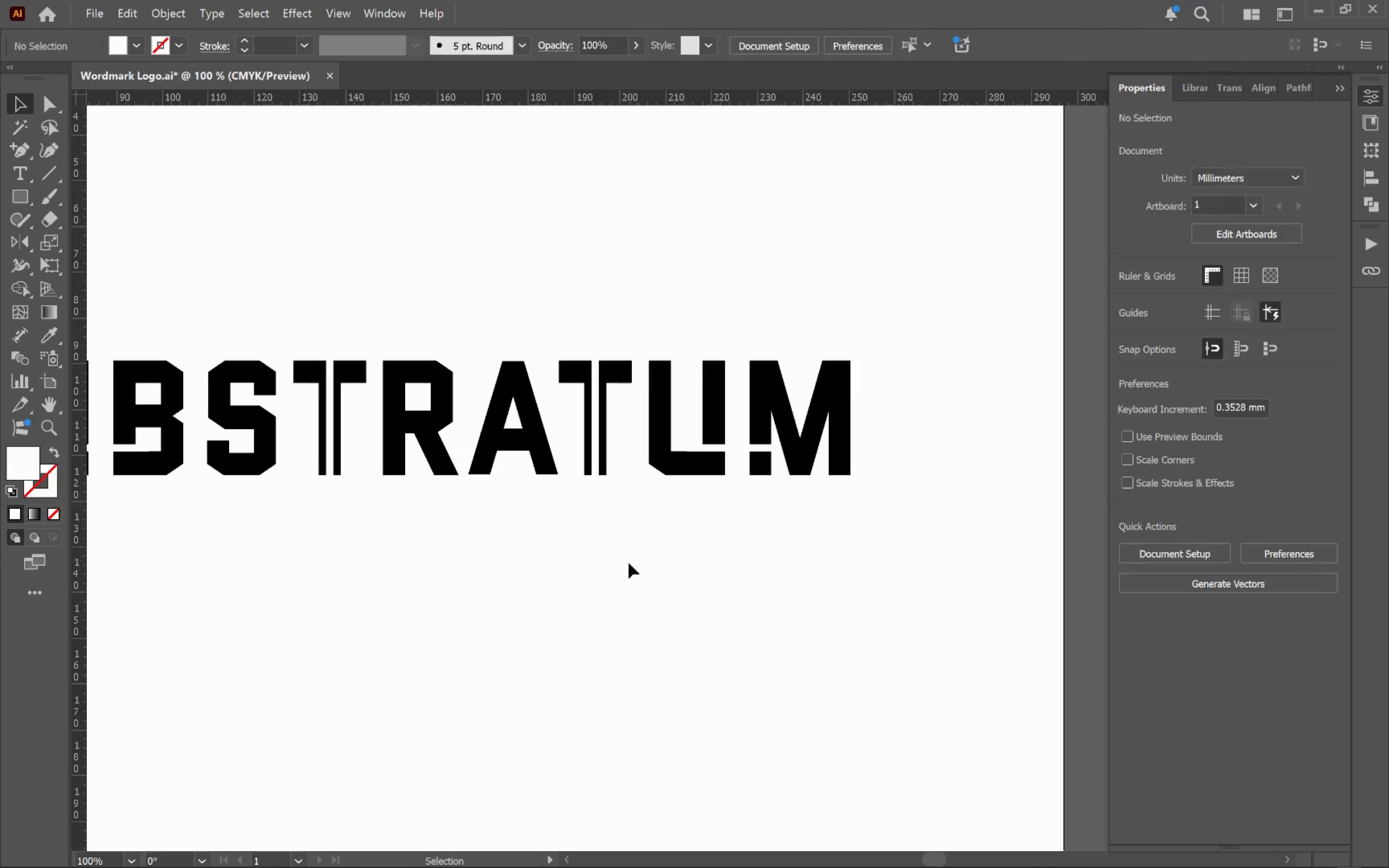 
hold_key(key=ShiftLeft, duration=2.33)
 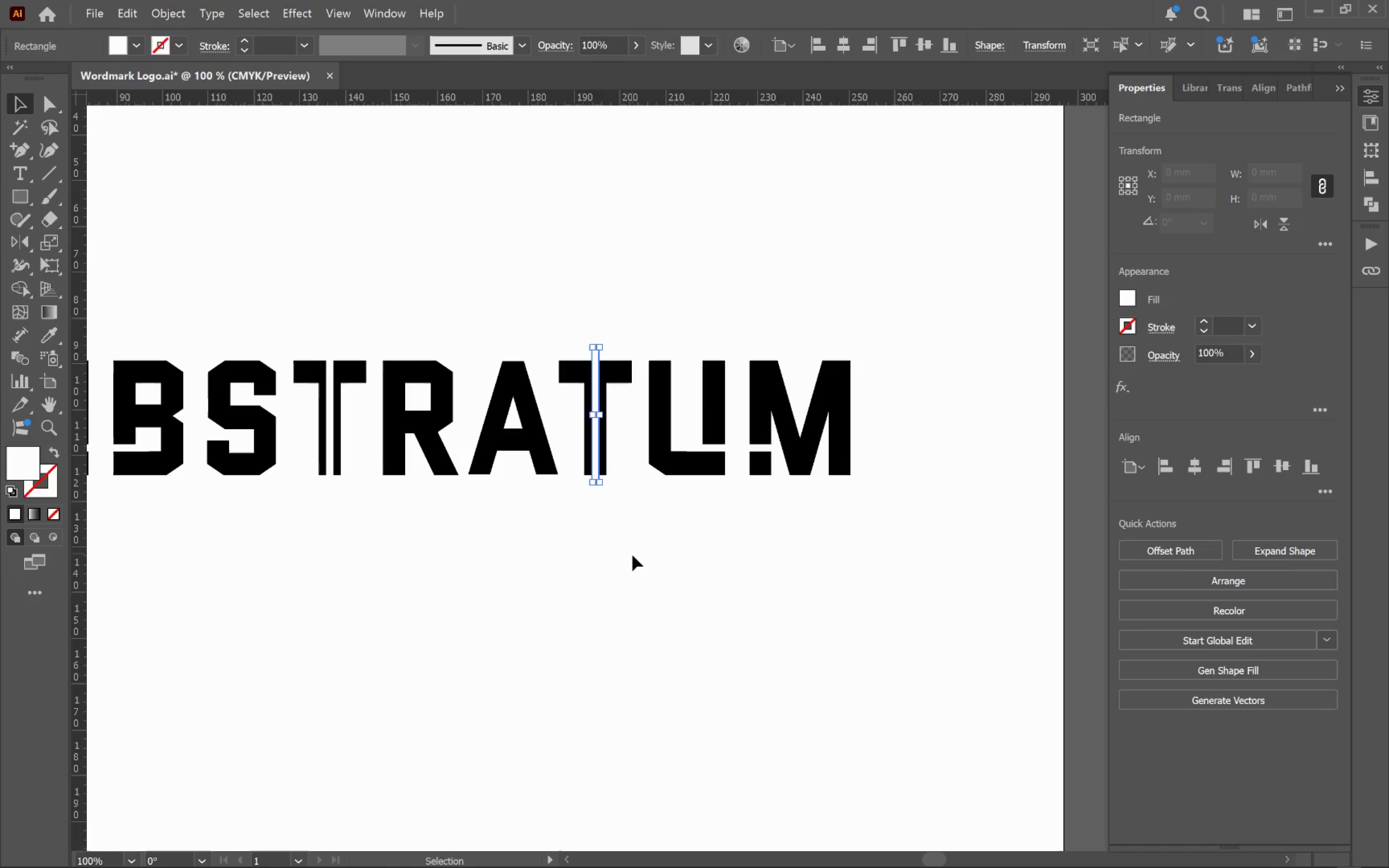 
left_click([632, 556])
 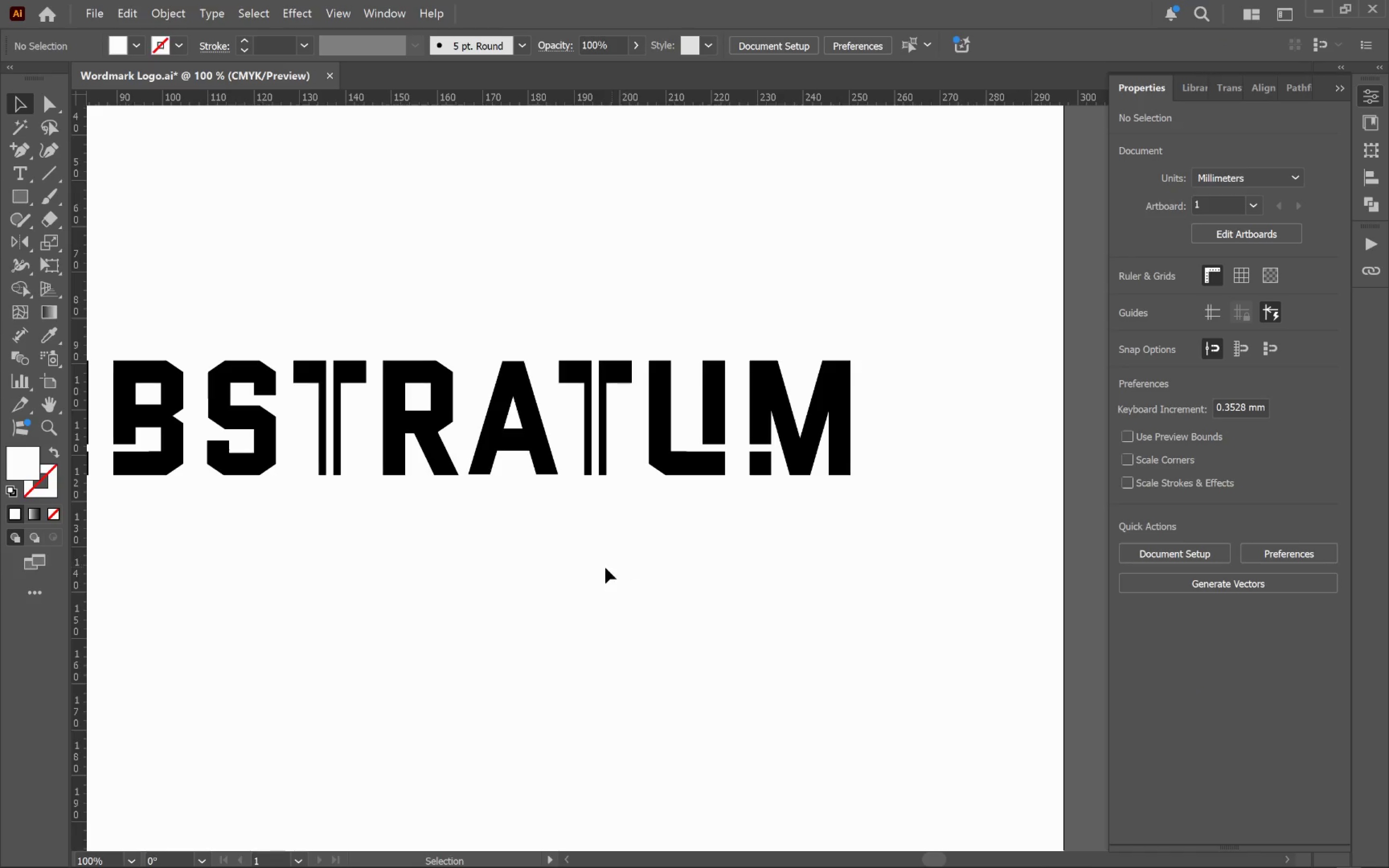 
key(Alt+AltLeft)
 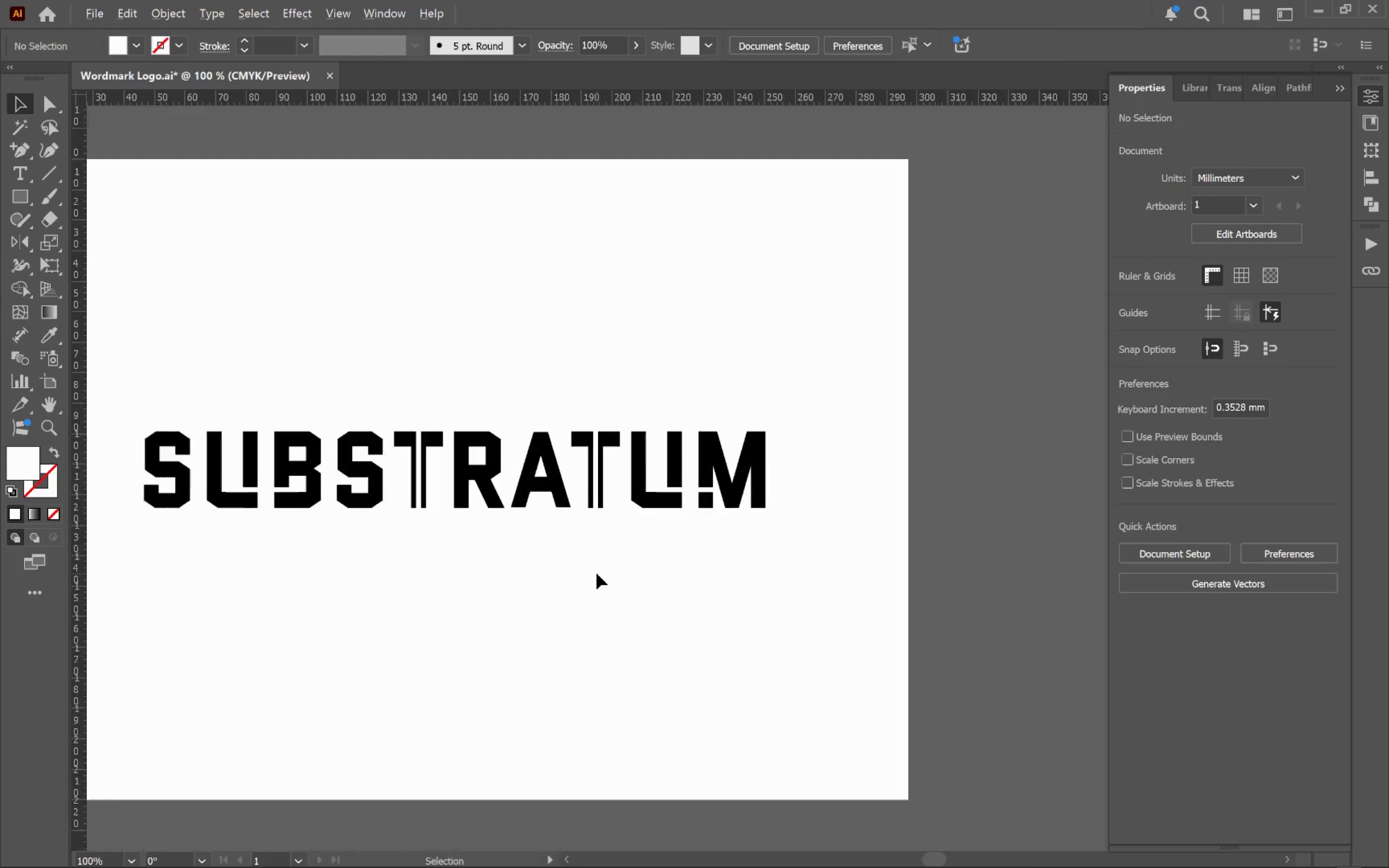 
hold_key(key=Space, duration=0.91)
 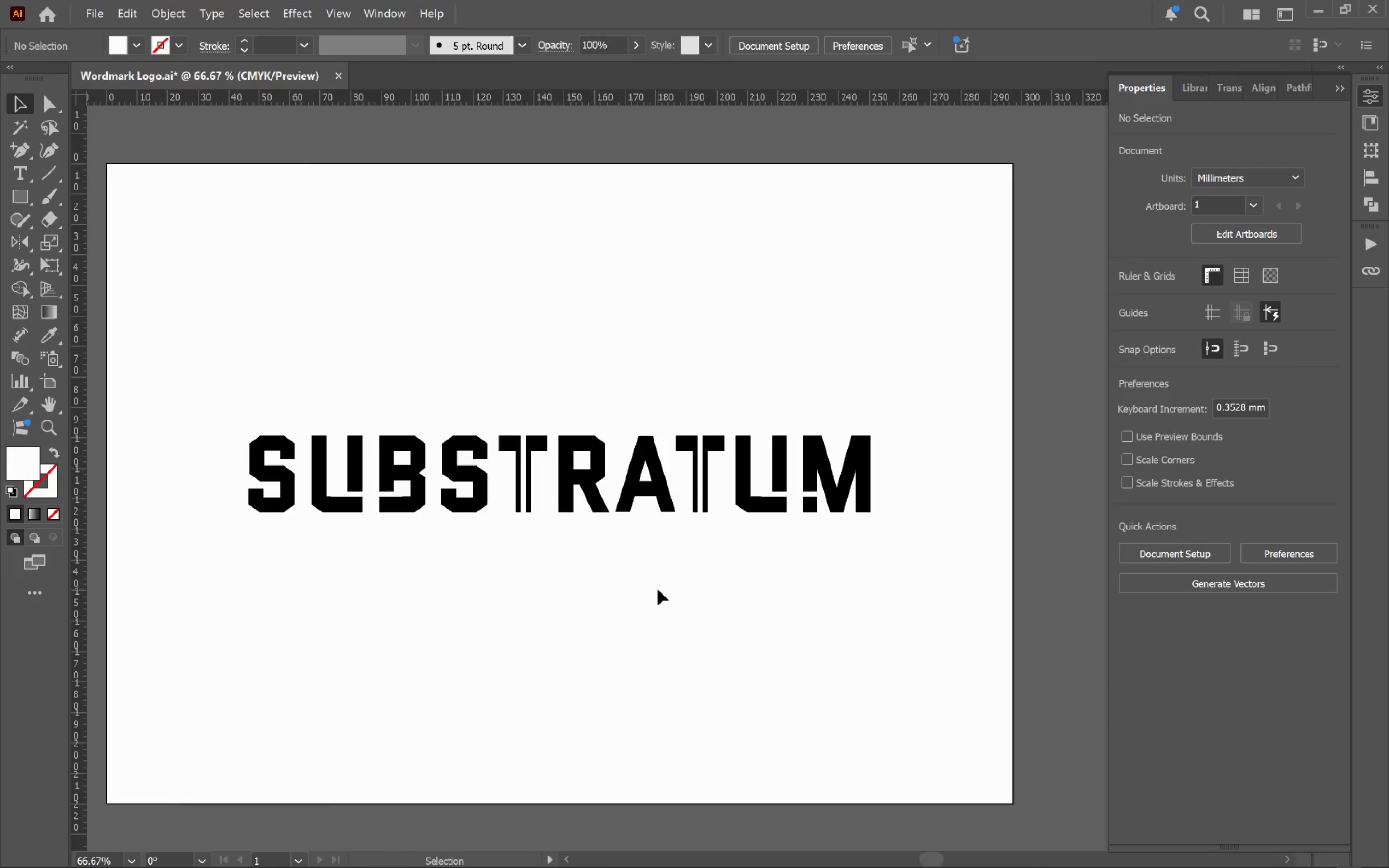 
left_click_drag(start_coordinate=[579, 580], to_coordinate=[684, 585])
 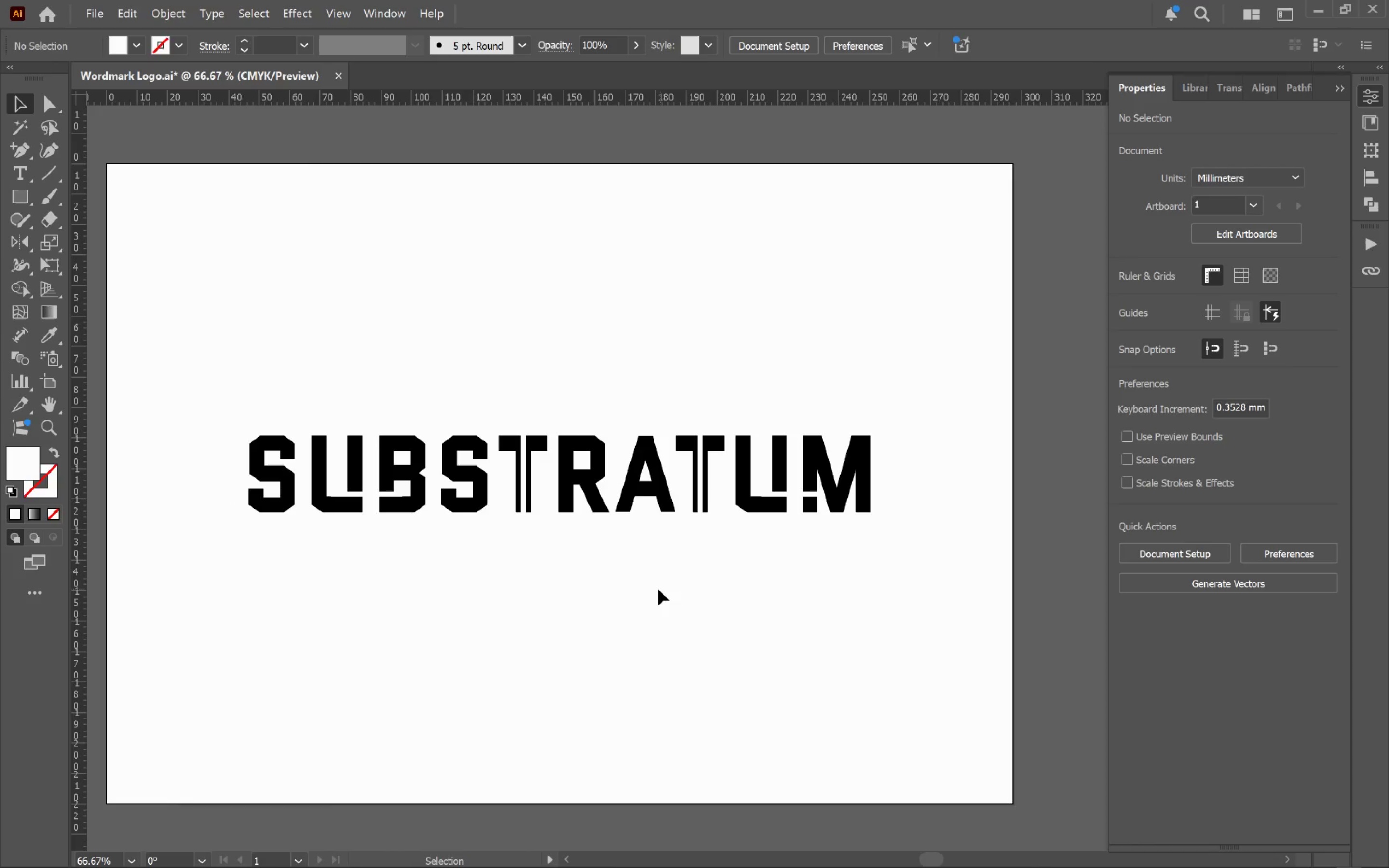 
scroll: coordinate [597, 573], scroll_direction: down, amount: 1.0
 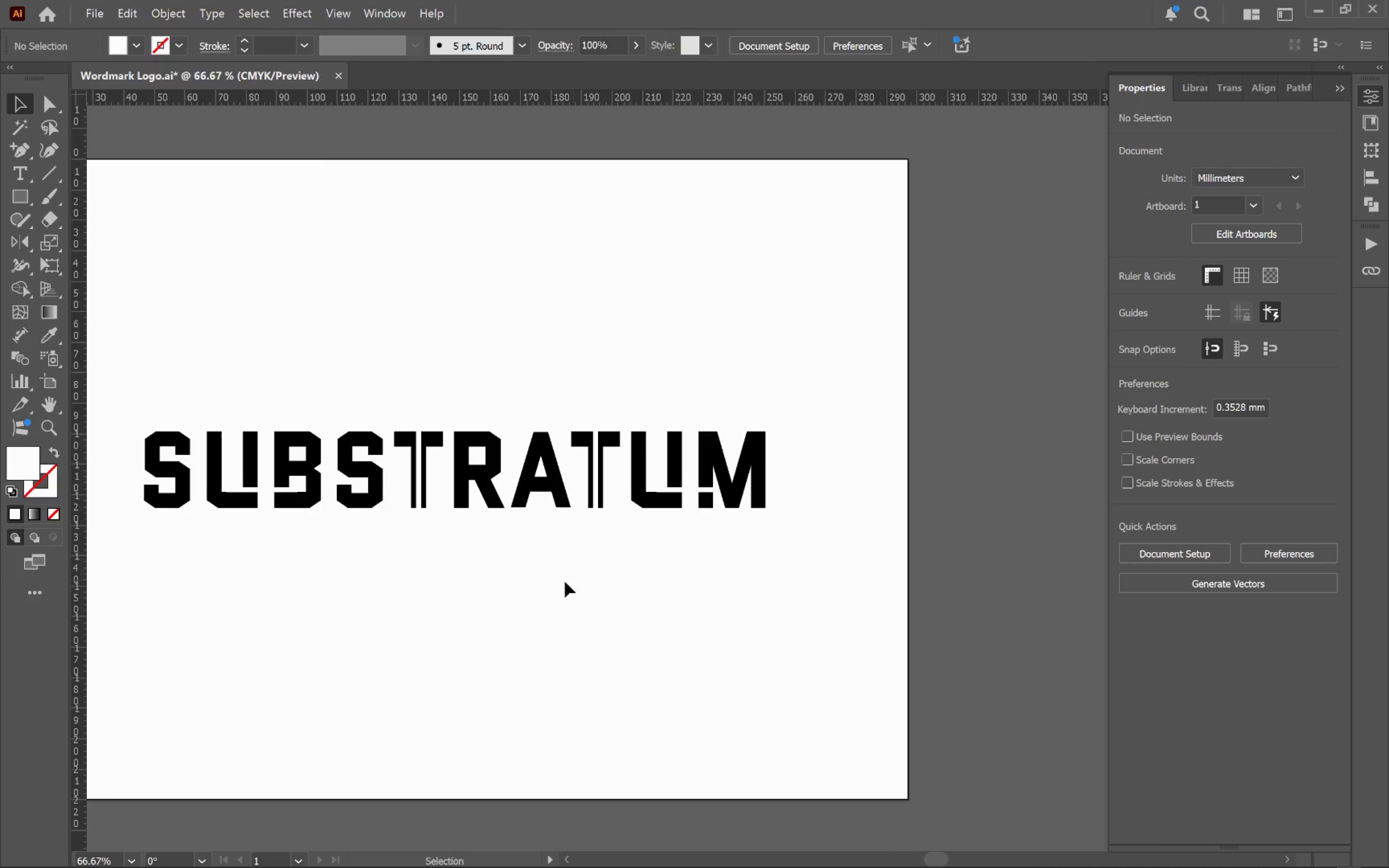 
left_click([658, 589])
 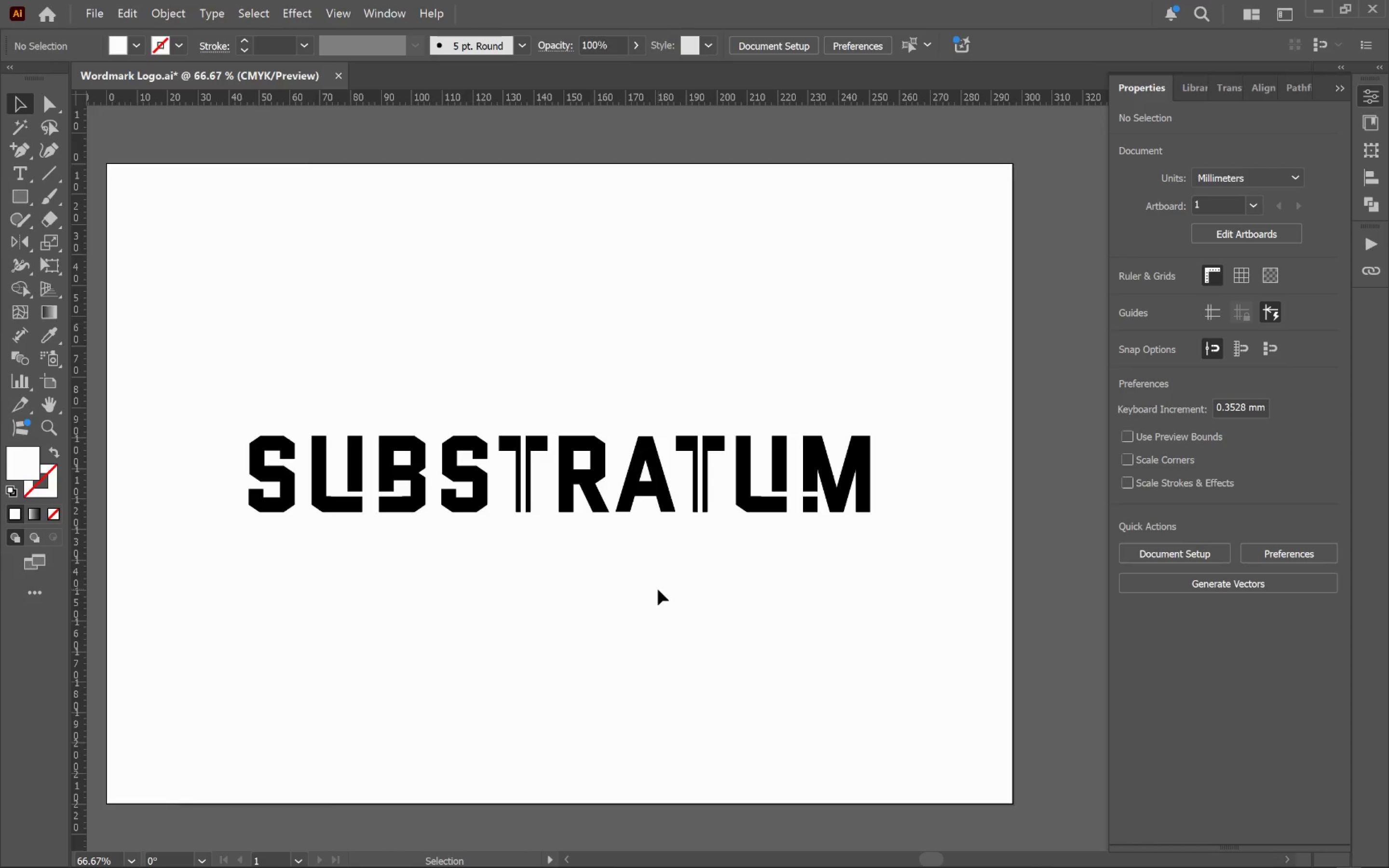 
wait(7.39)
 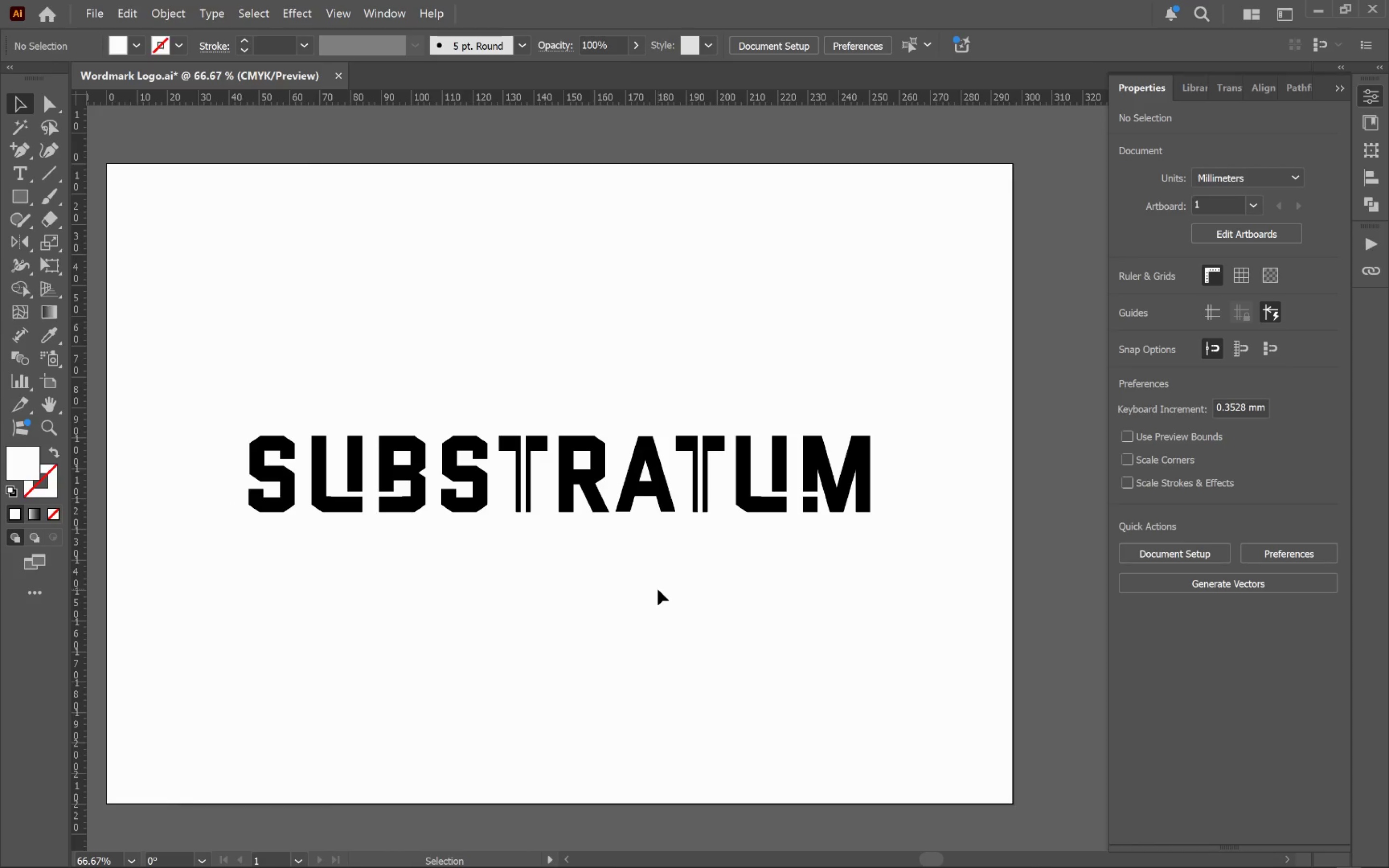 
left_click([790, 493])
 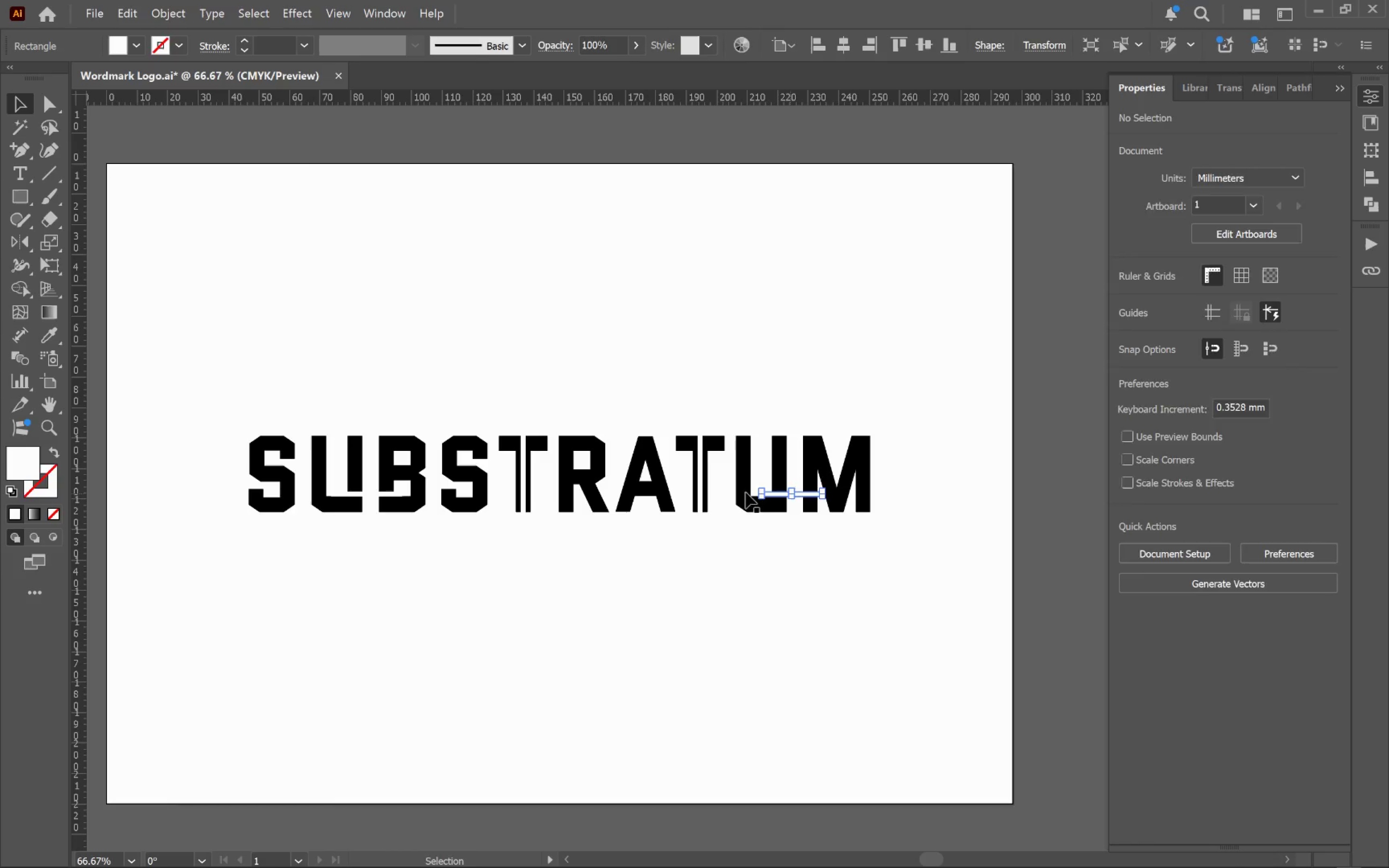 
hold_key(key=ShiftLeft, duration=3.25)
left_click([700, 486])
 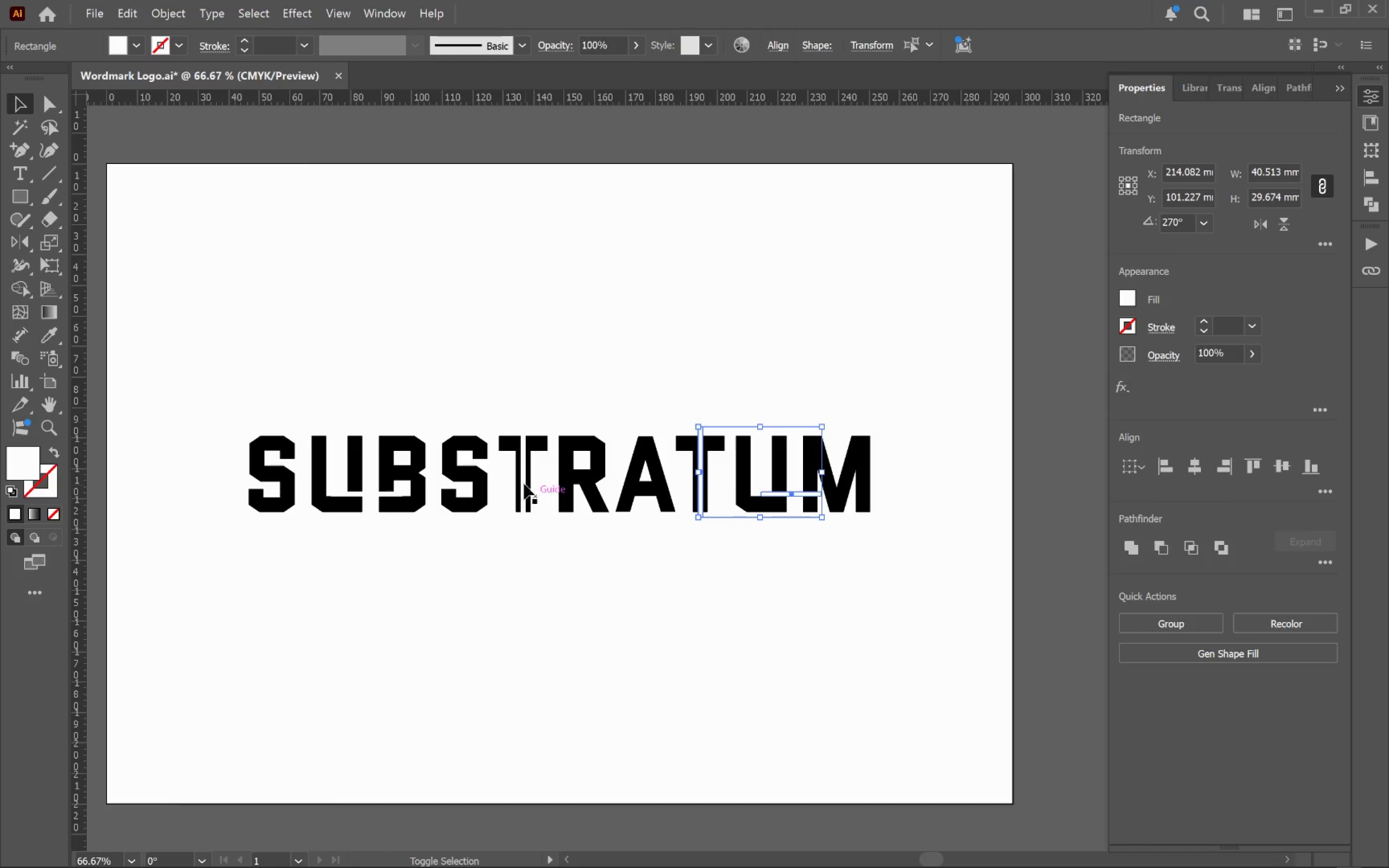 
left_click([521, 483])
 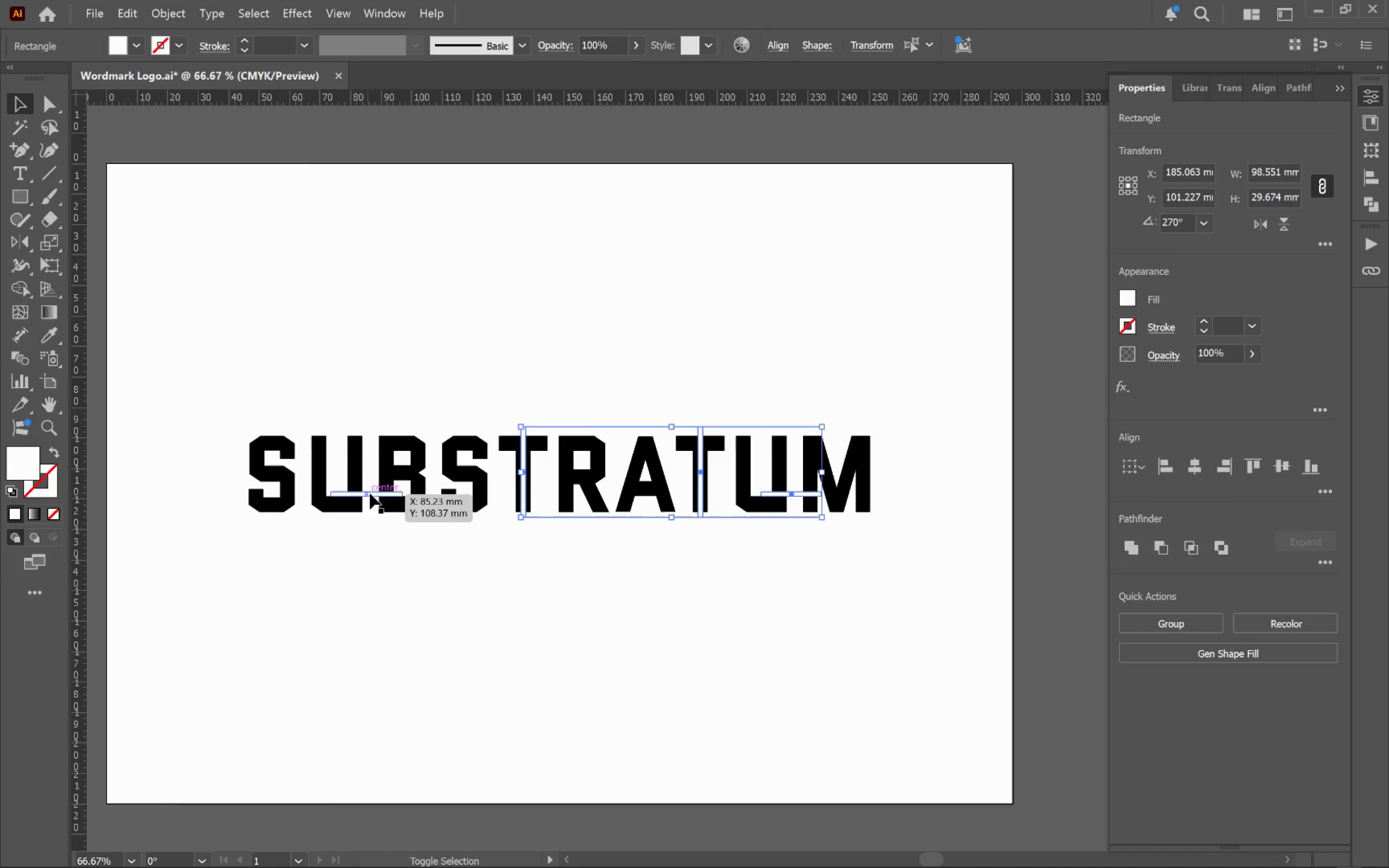 
left_click([370, 494])
 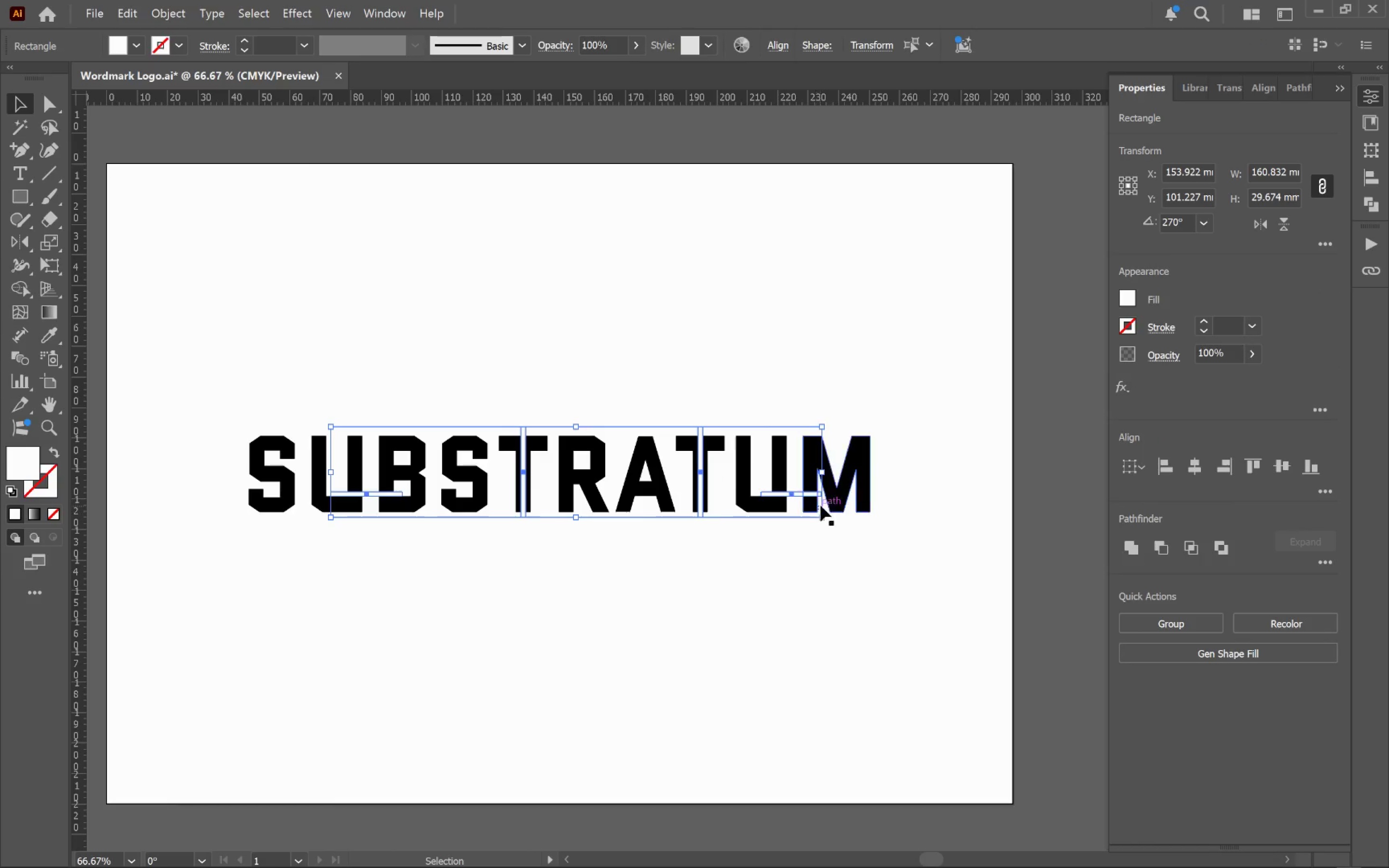 
hold_key(key=AltLeft, duration=4.47)
left_click_drag(start_coordinate=[801, 495], to_coordinate=[796, 779])
 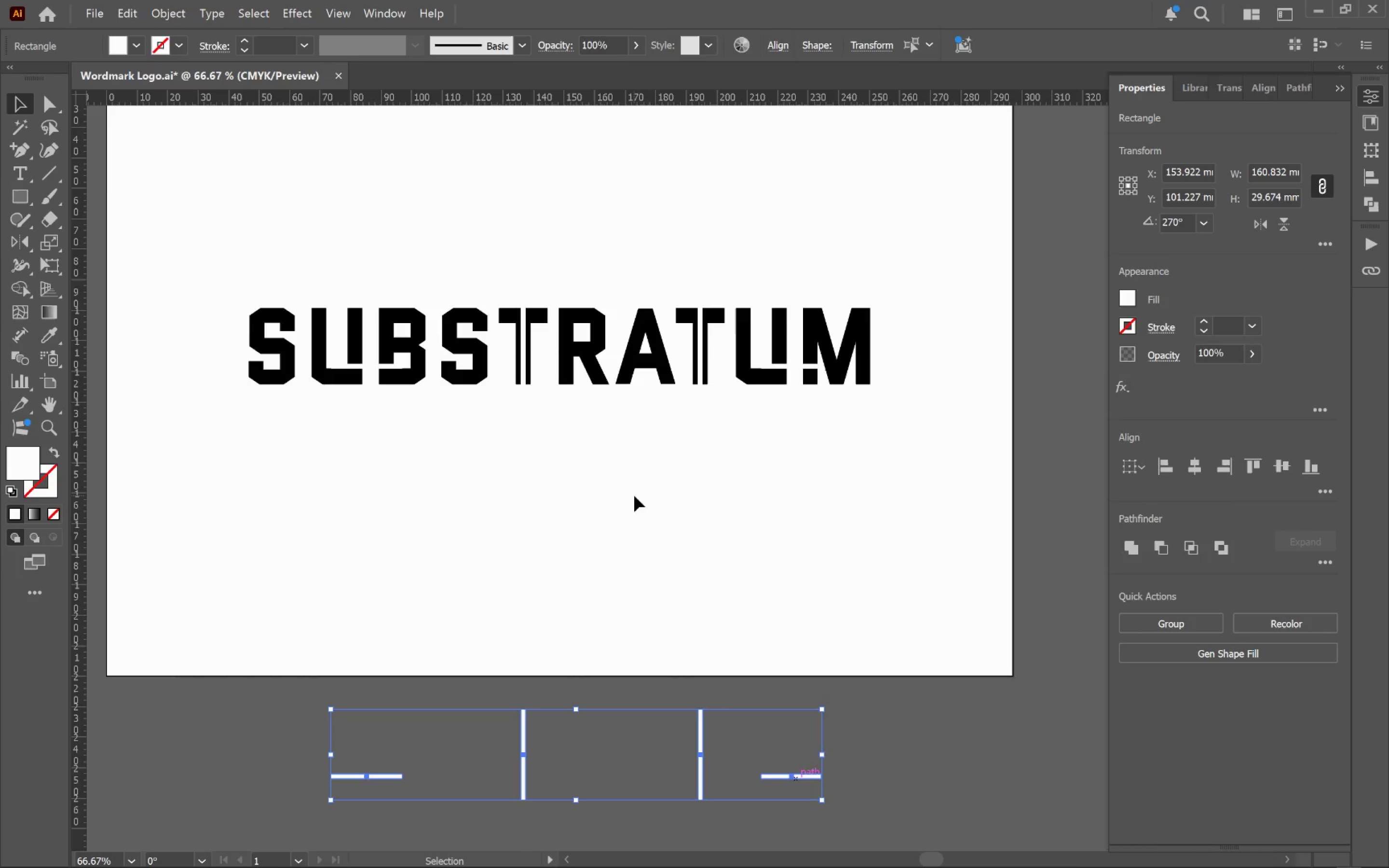 
hold_key(key=ShiftLeft, duration=4.2)
 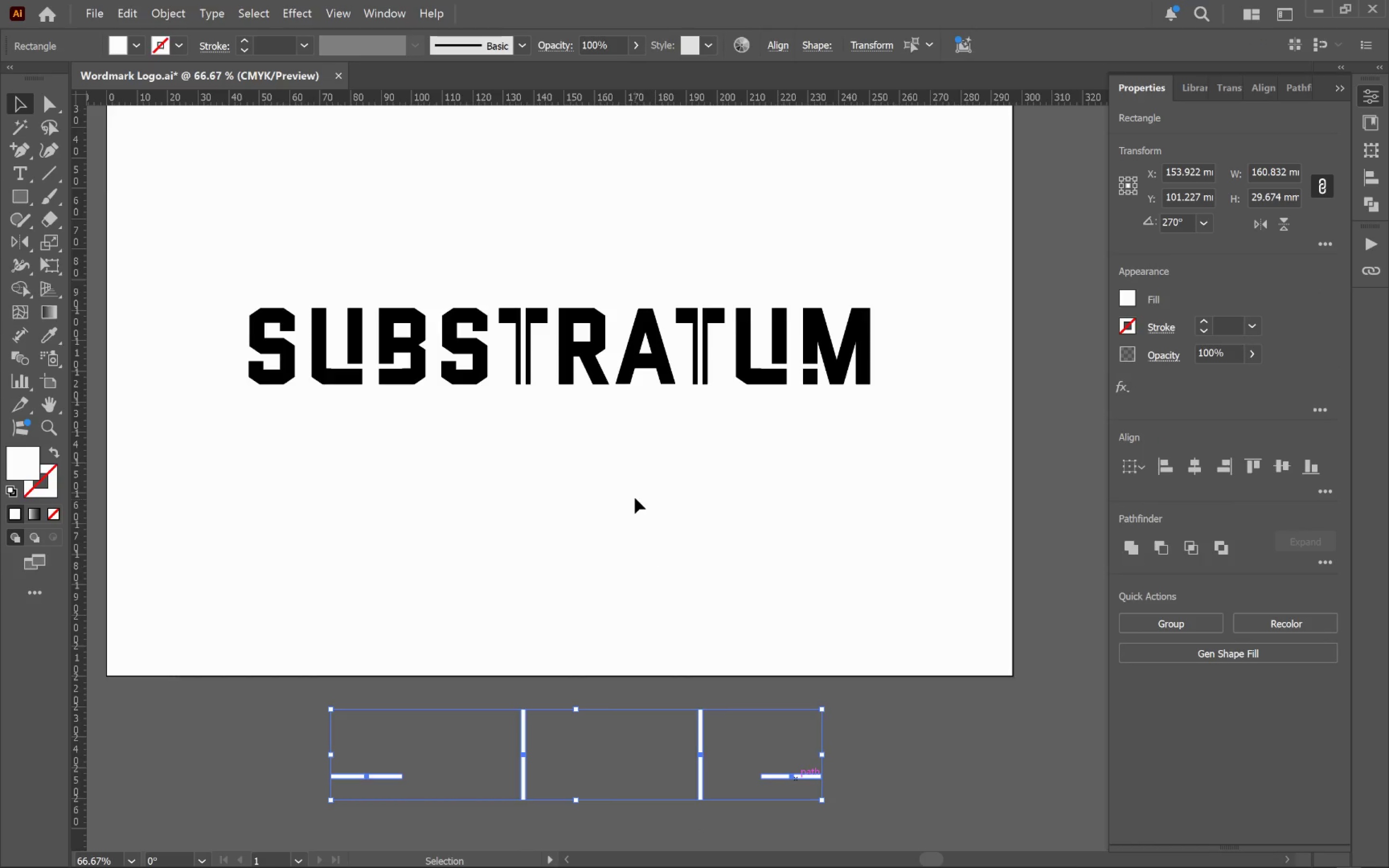 
left_click([634, 496])
 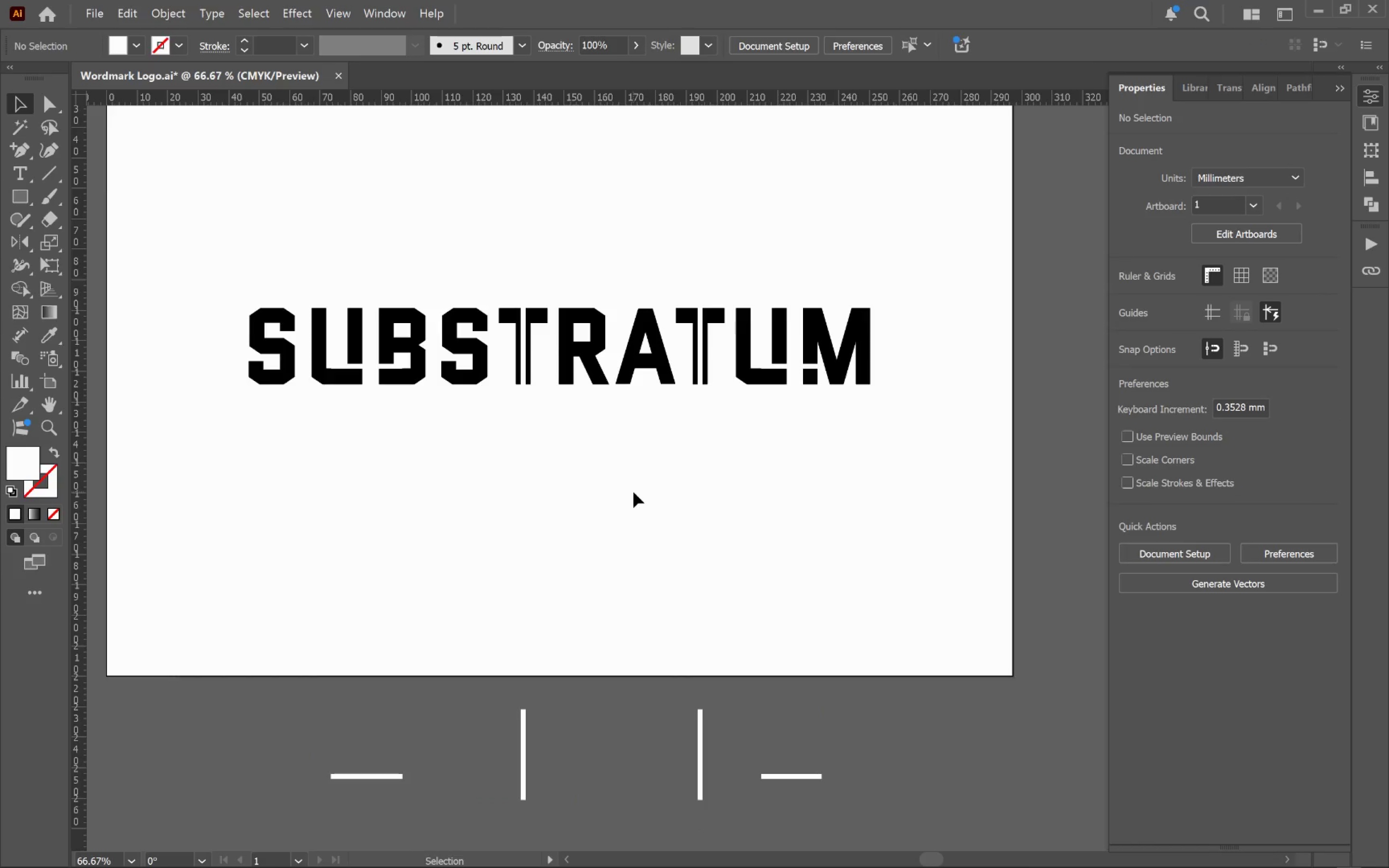 
hold_key(key=Space, duration=0.72)
 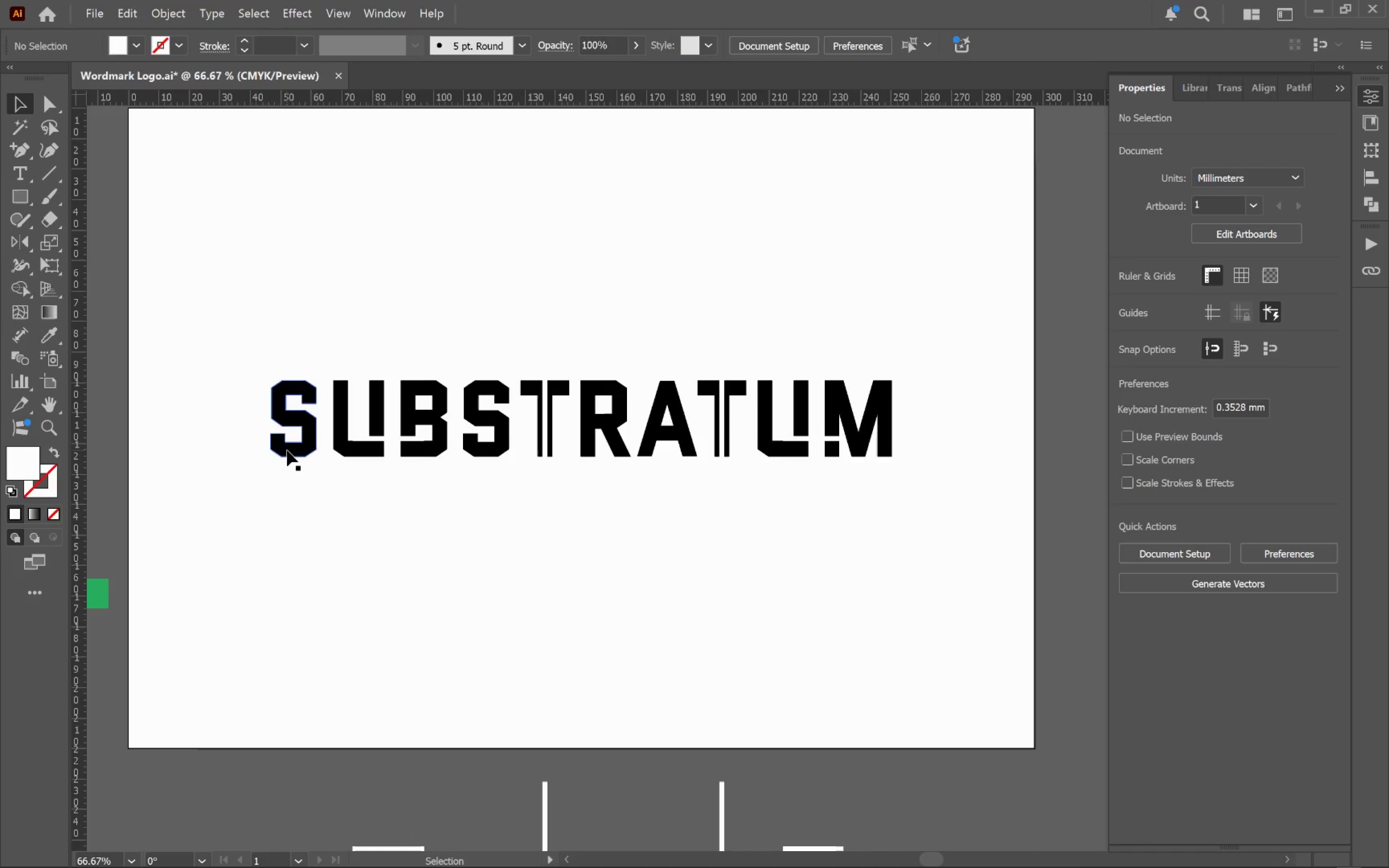 
left_click_drag(start_coordinate=[635, 493], to_coordinate=[656, 565])
 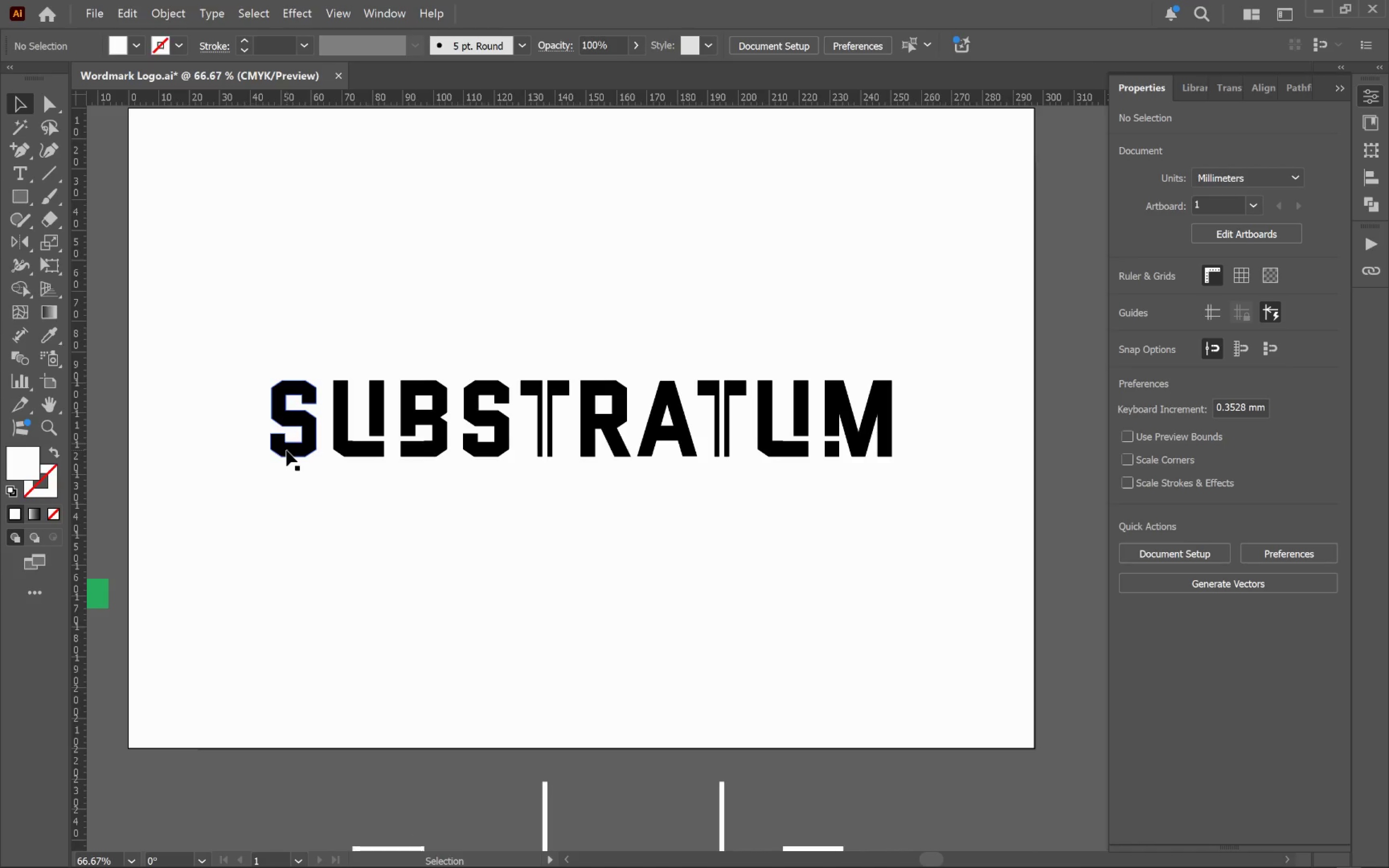 
left_click([286, 450])
 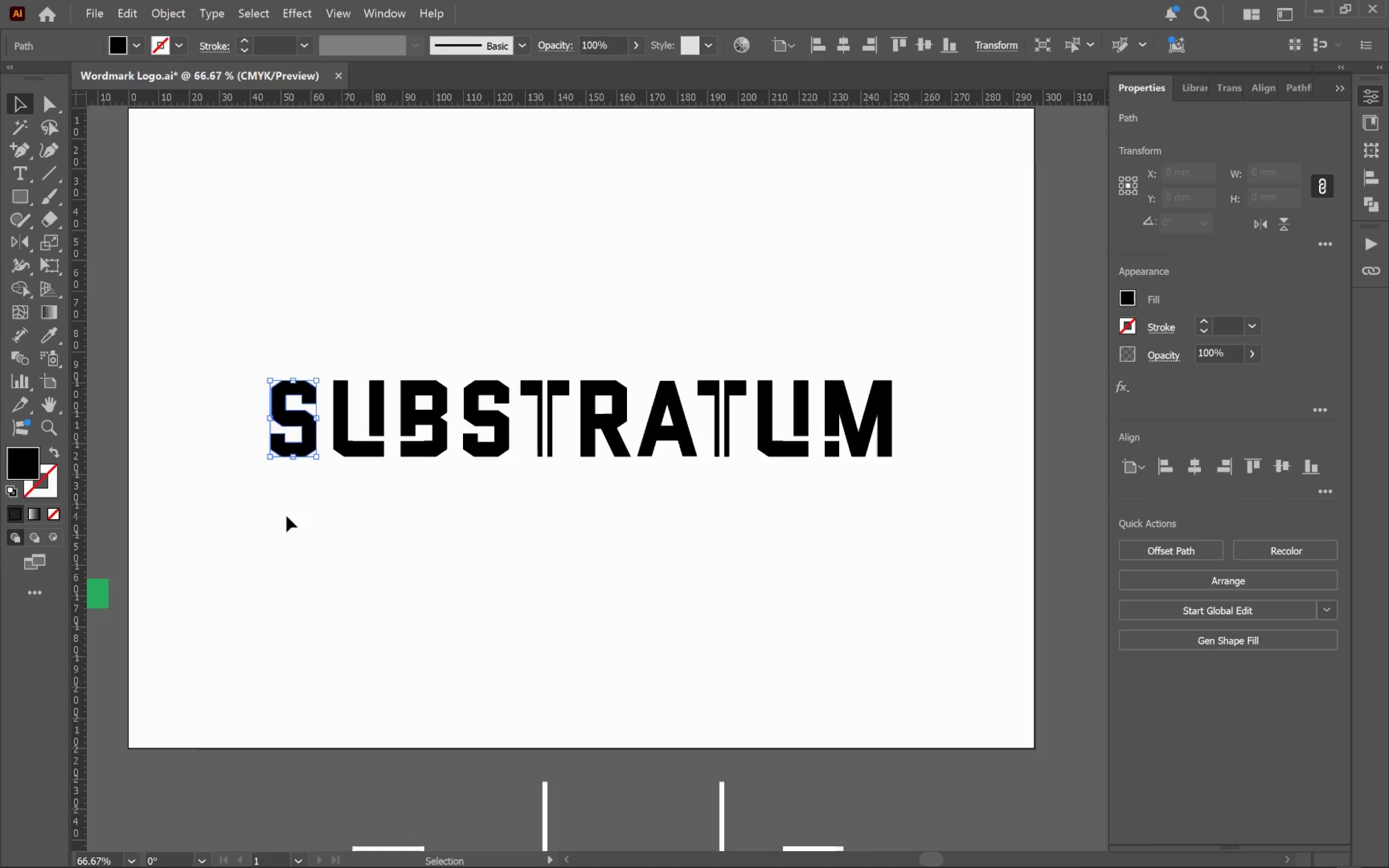 
left_click_drag(start_coordinate=[269, 511], to_coordinate=[958, 451])
 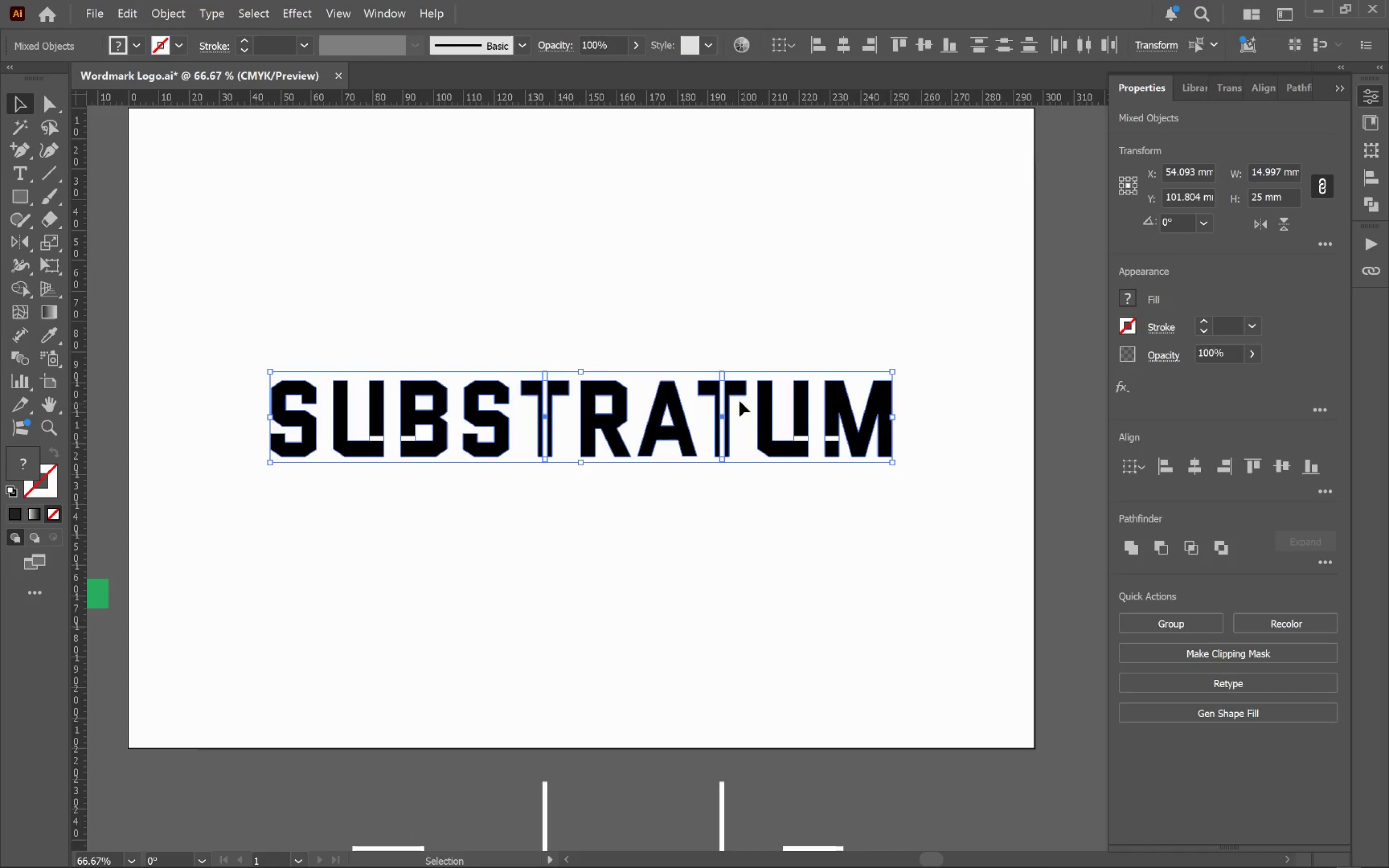 
hold_key(key=ShiftLeft, duration=3.25)
left_click([723, 393])
 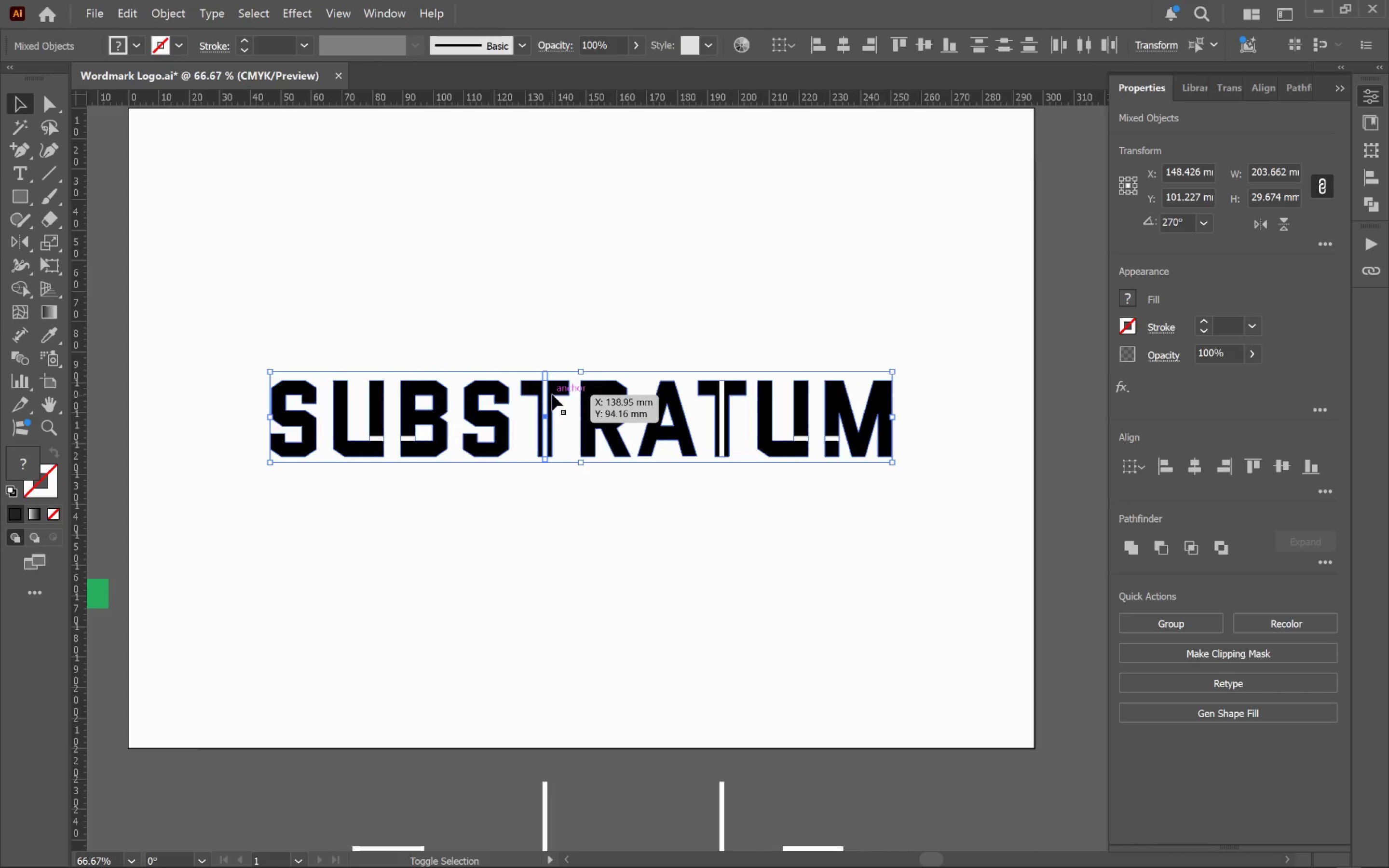 
left_click([548, 394])
 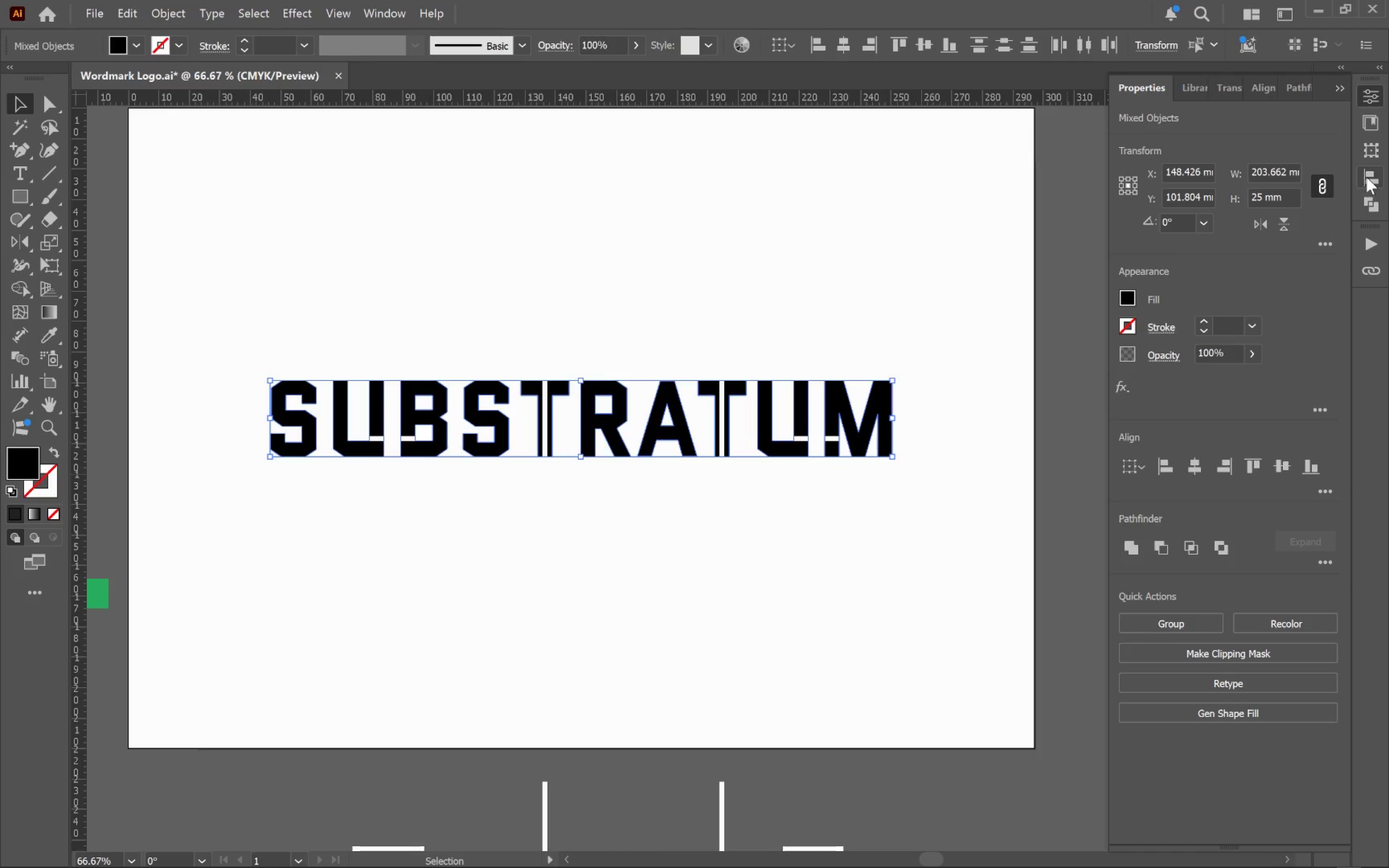 
wait(5.72)
 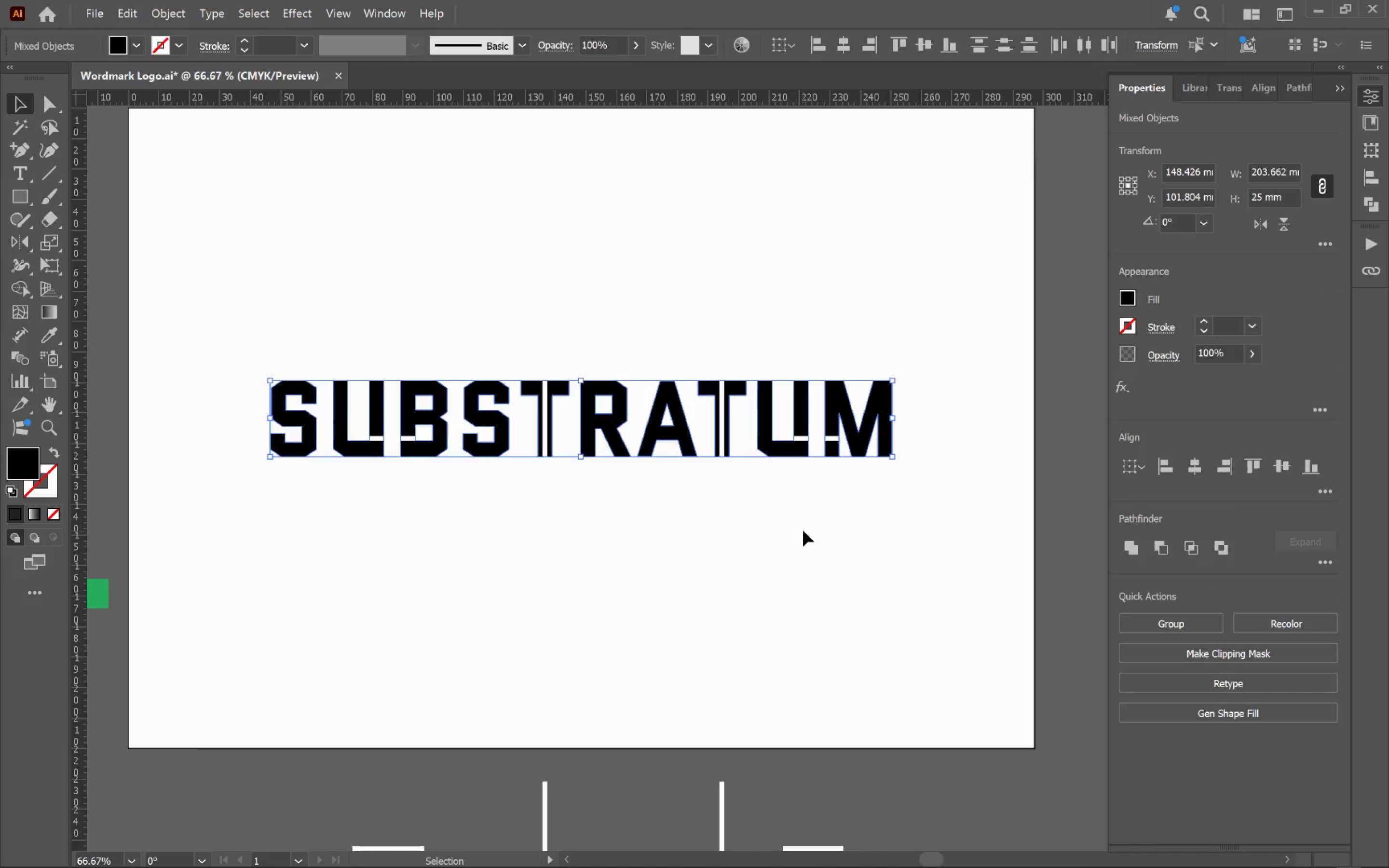 
left_click([1377, 102])
 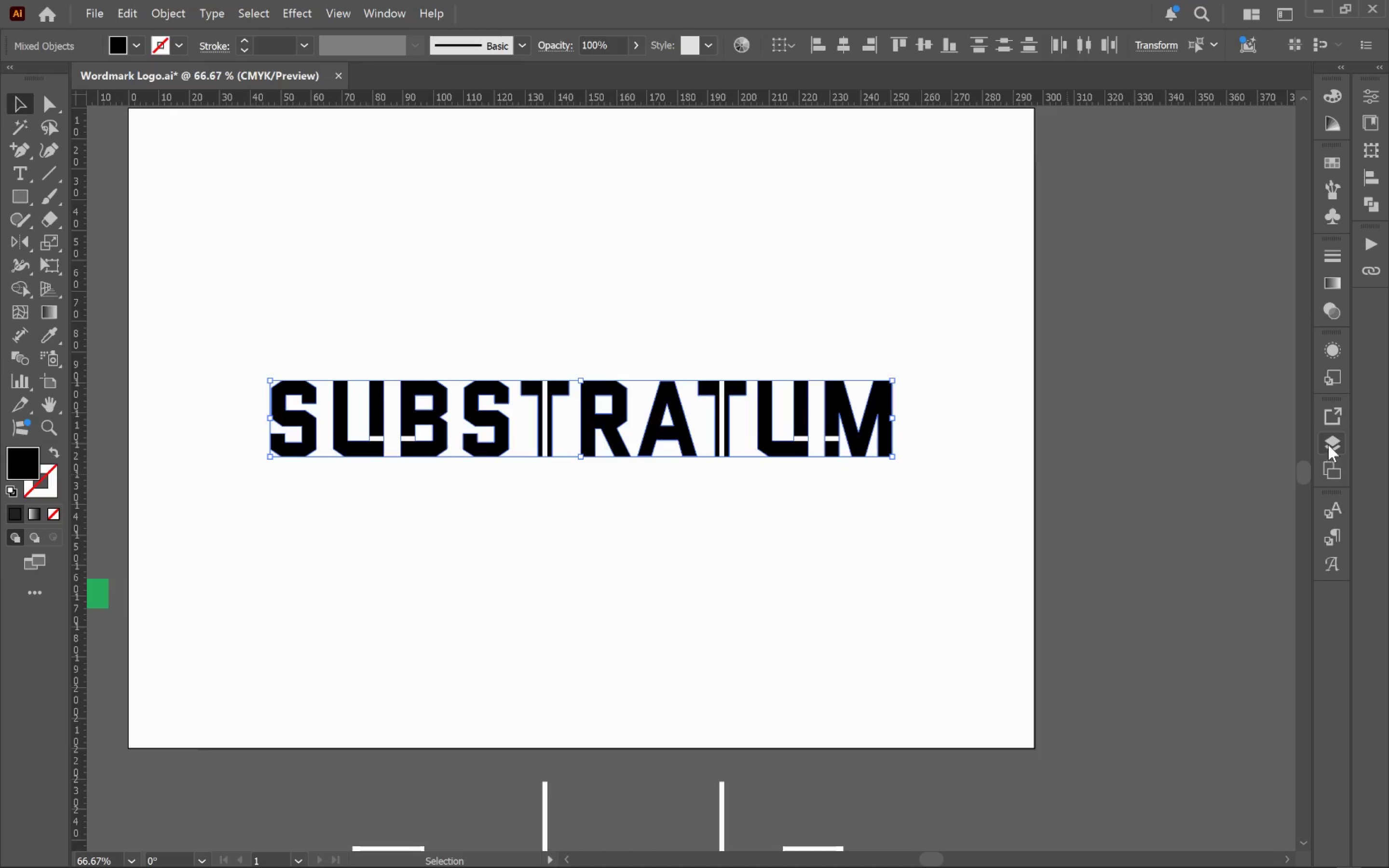 
left_click([1336, 437])
 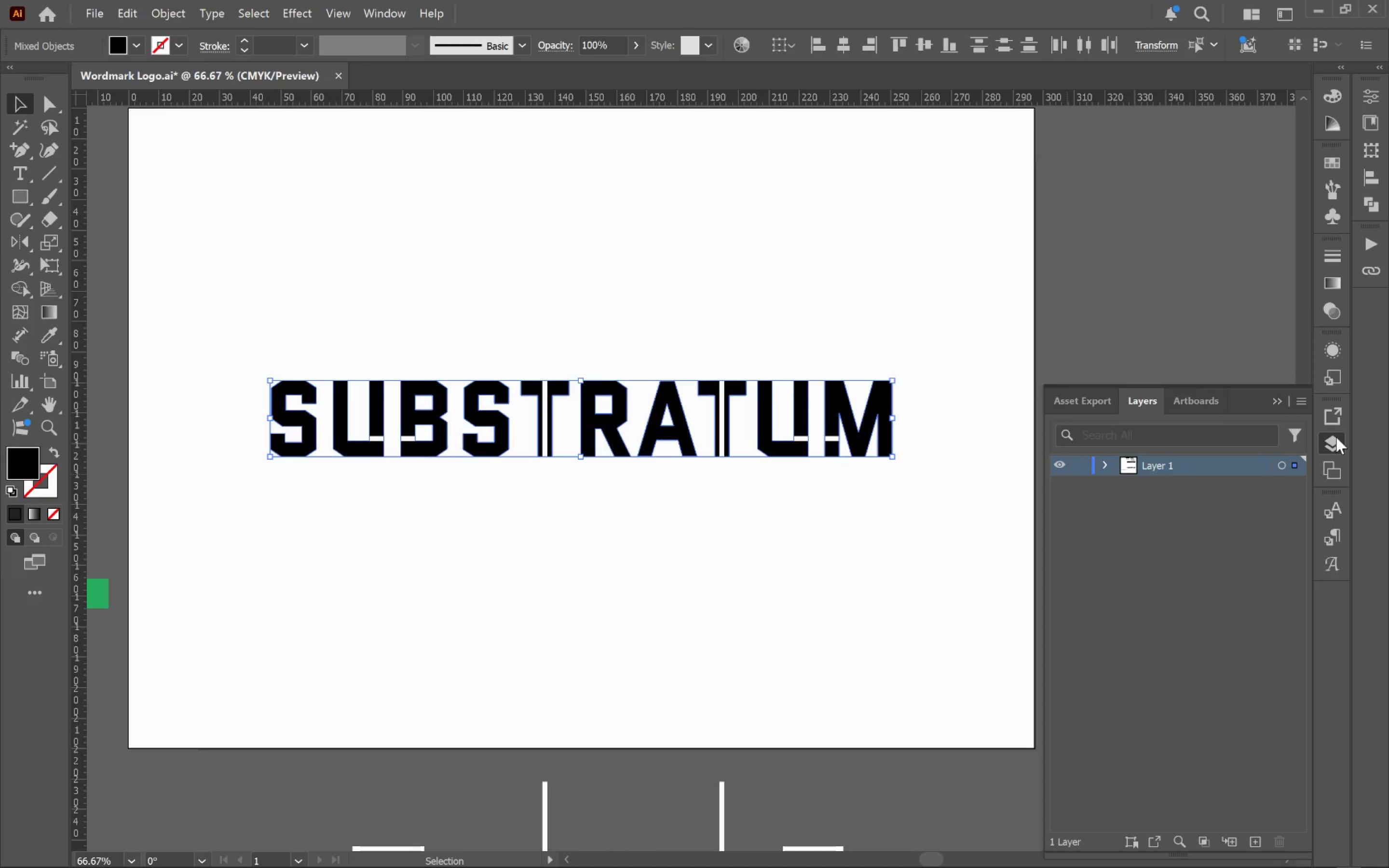 
left_click([1336, 437])
 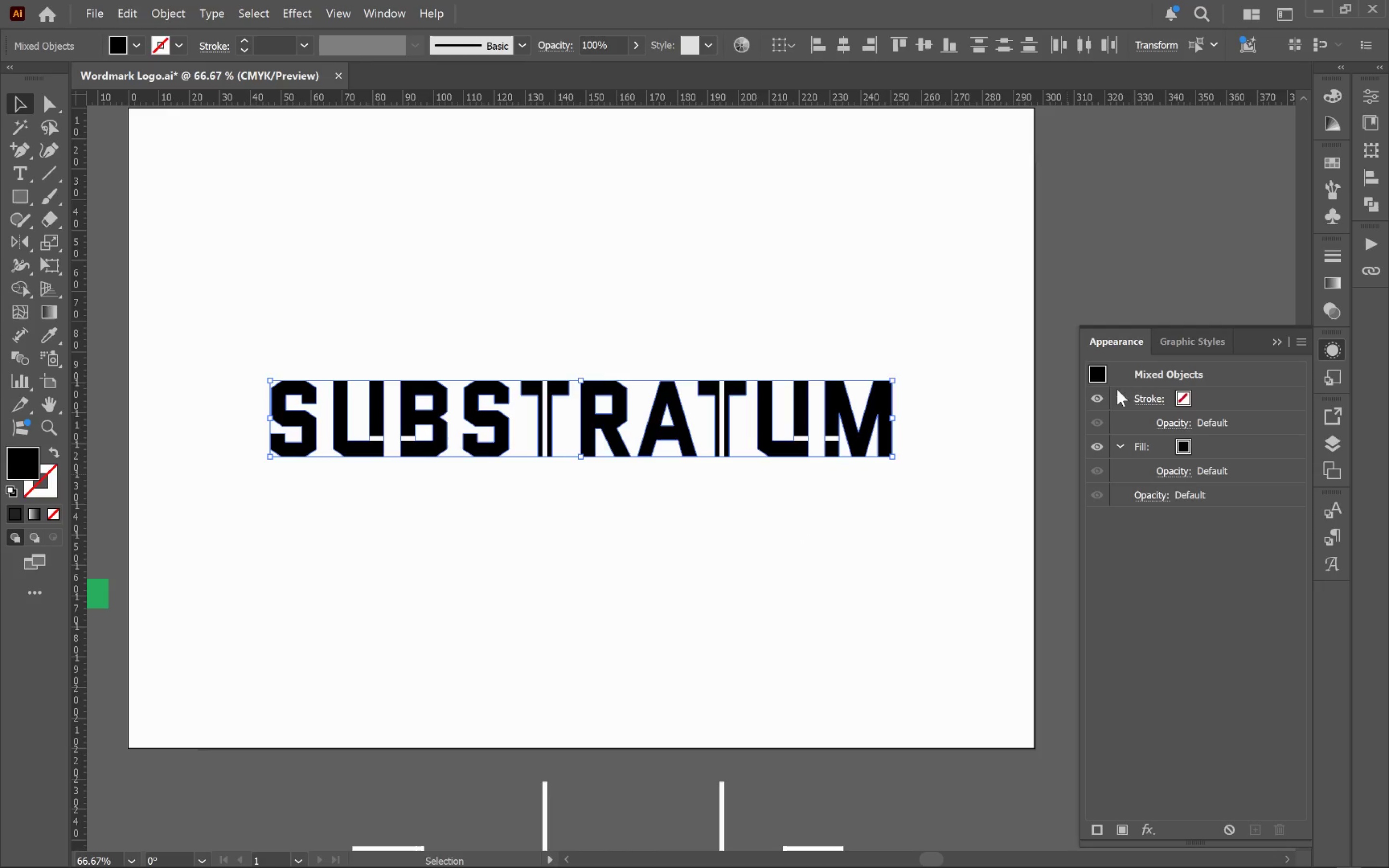 
left_click([1281, 449])
 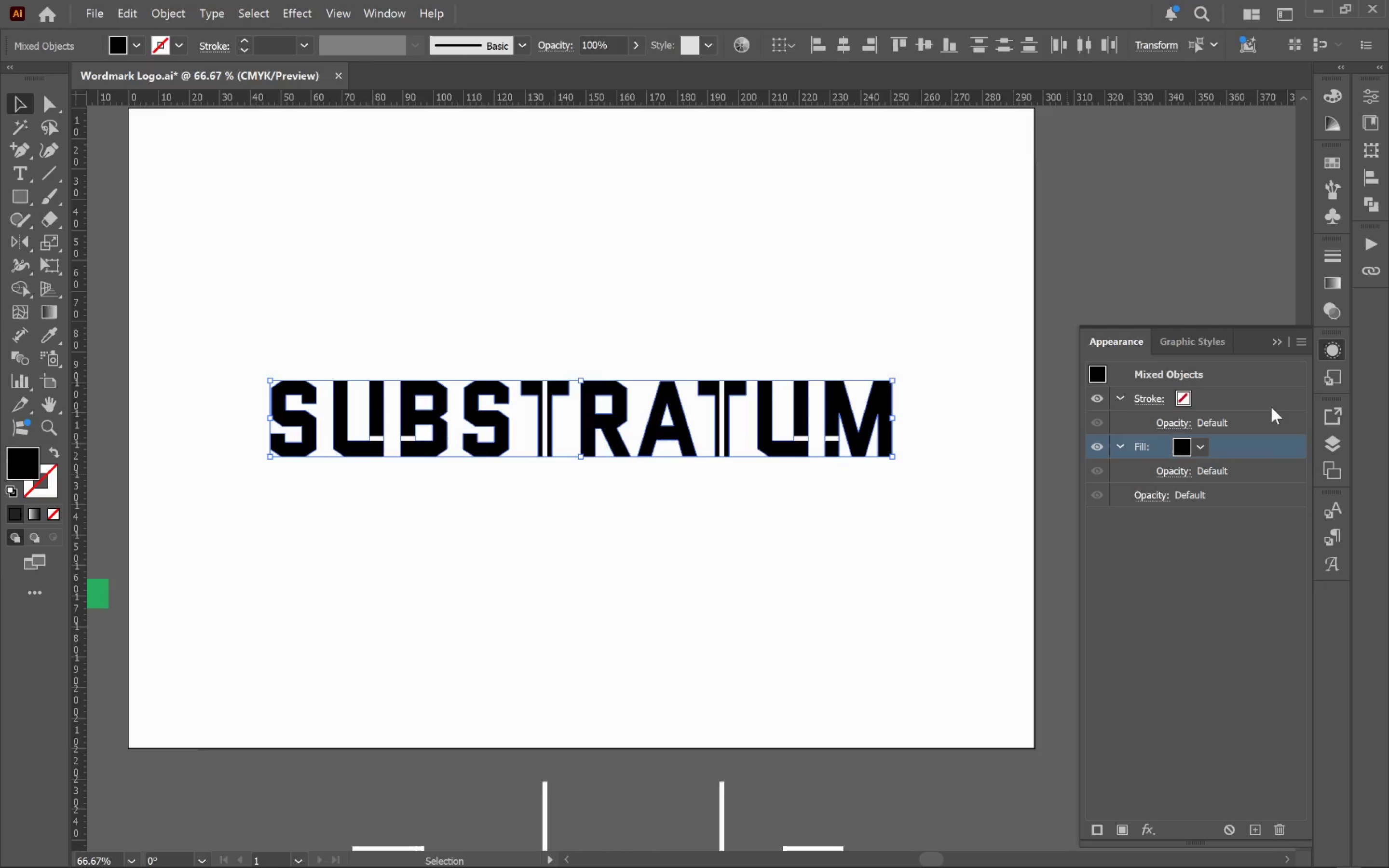 
left_click([1274, 402])
 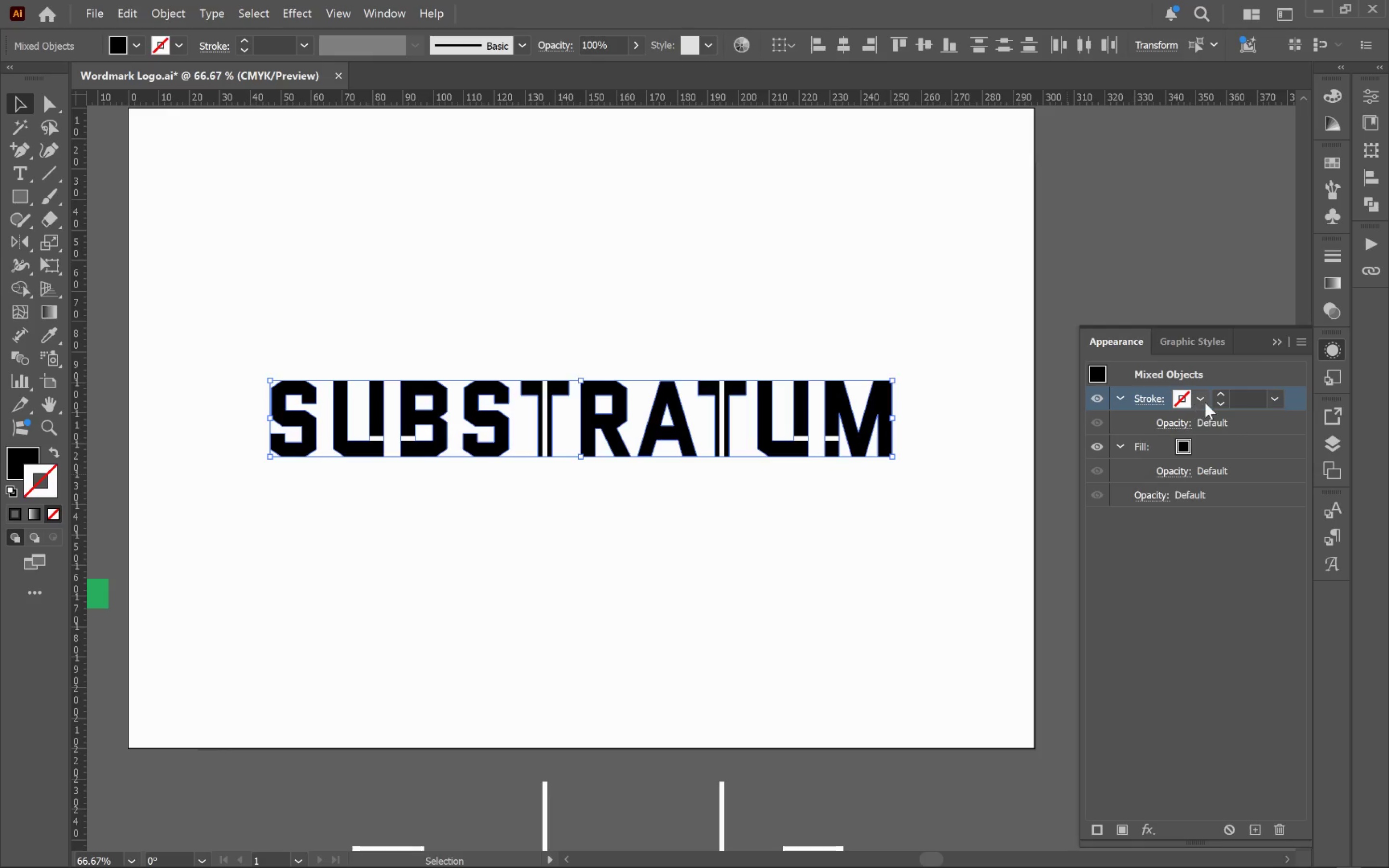 
left_click([1206, 402])
 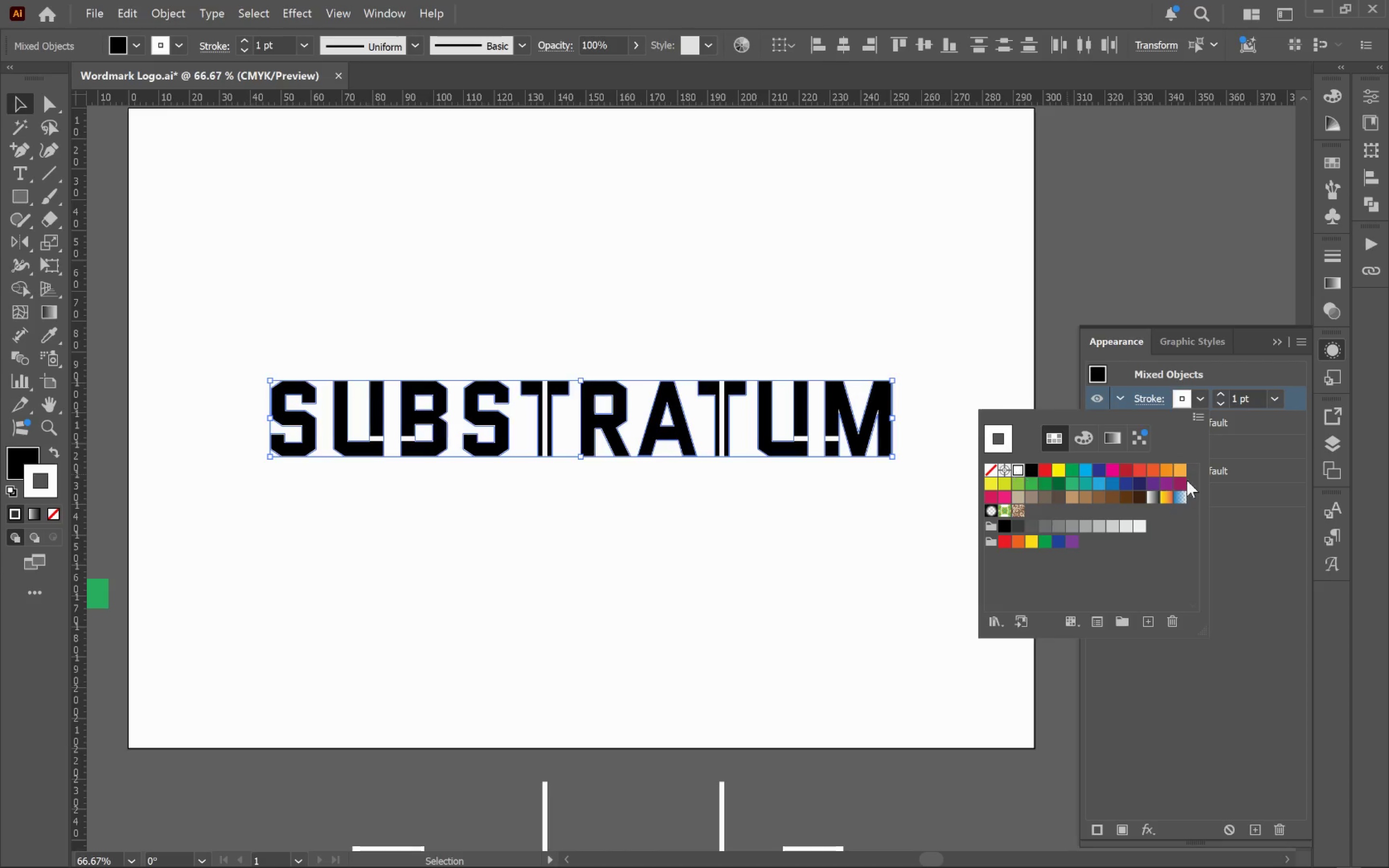 
left_click([1279, 515])
 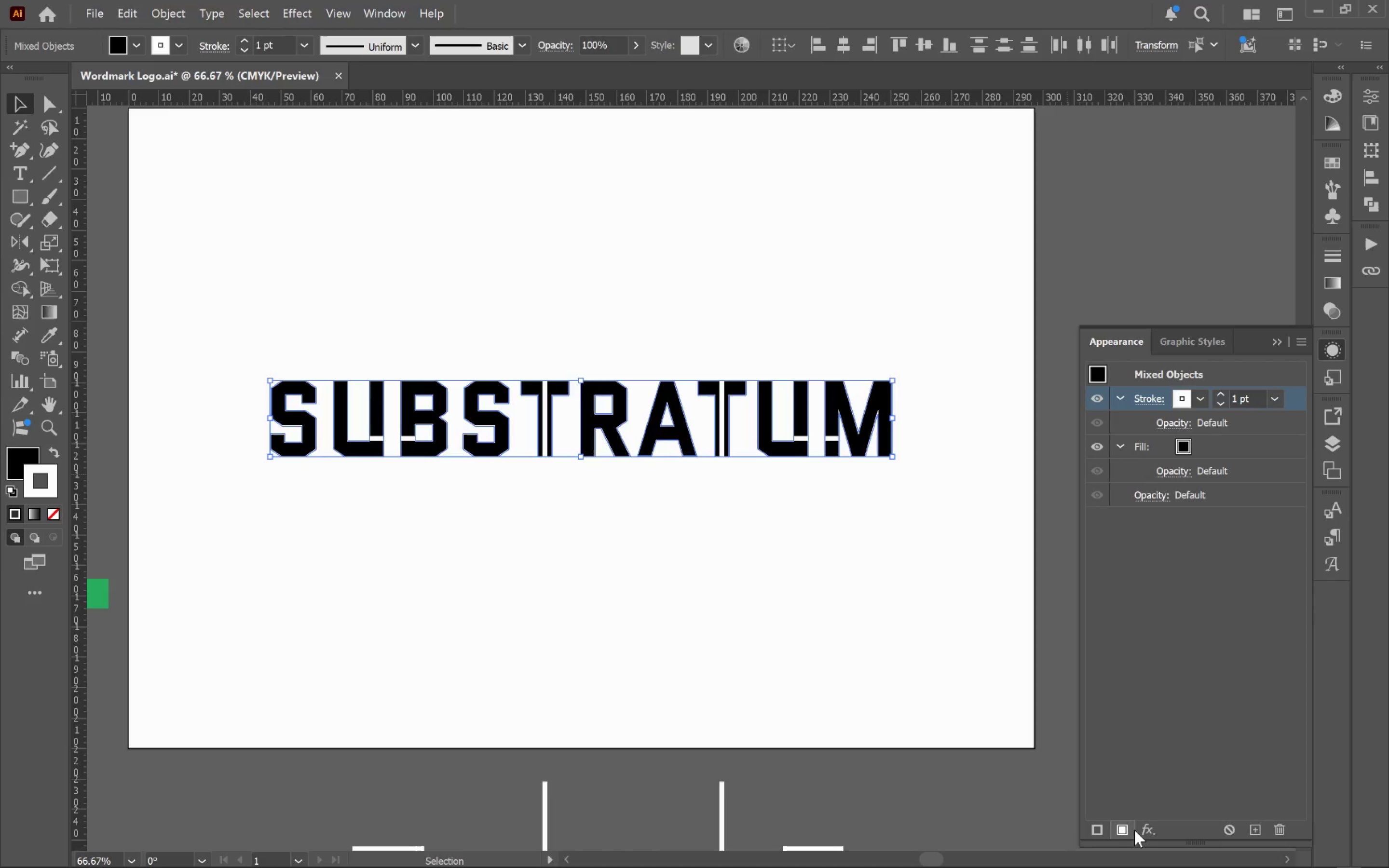 
left_click([1146, 832])
 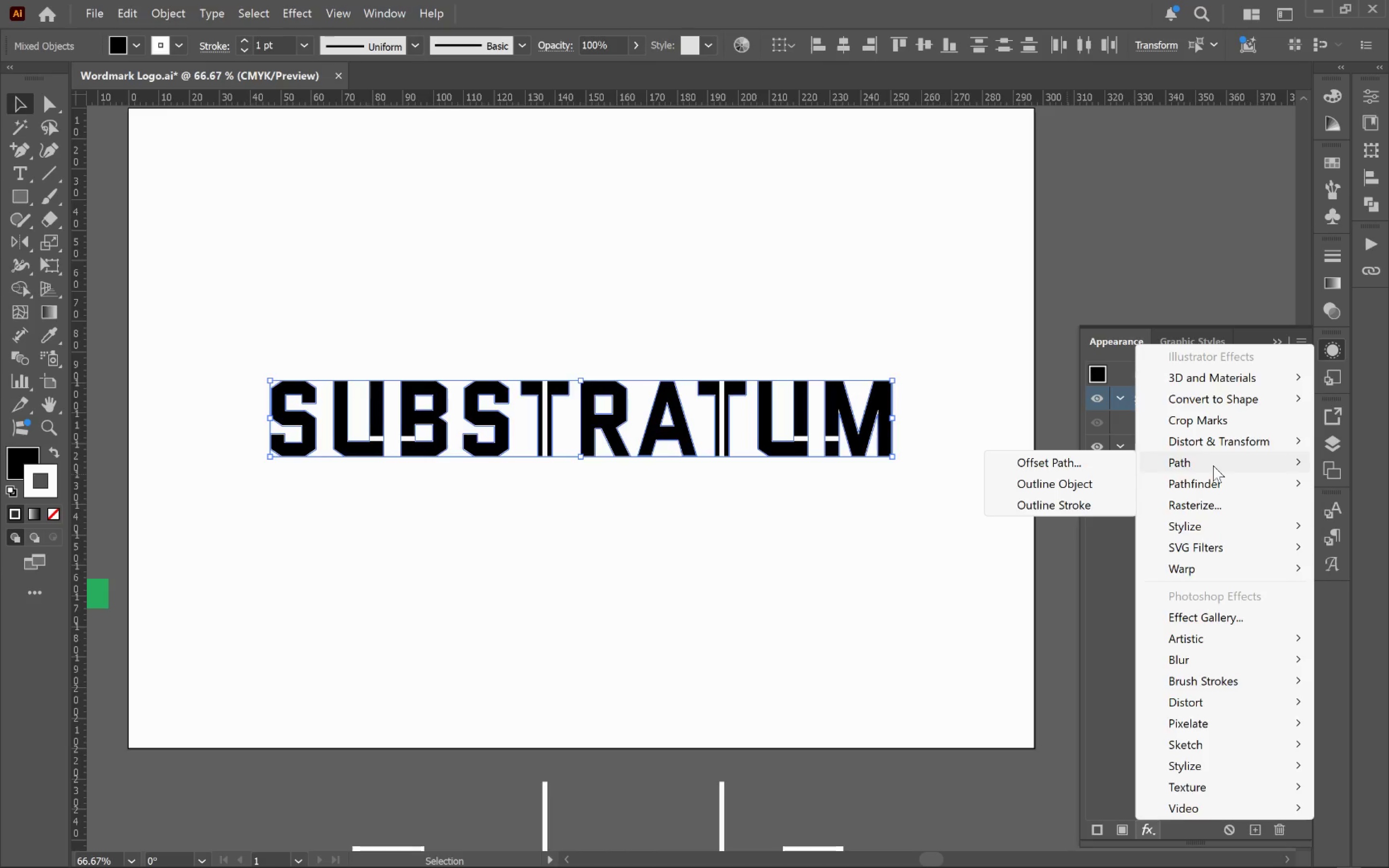 
left_click([1068, 467])
 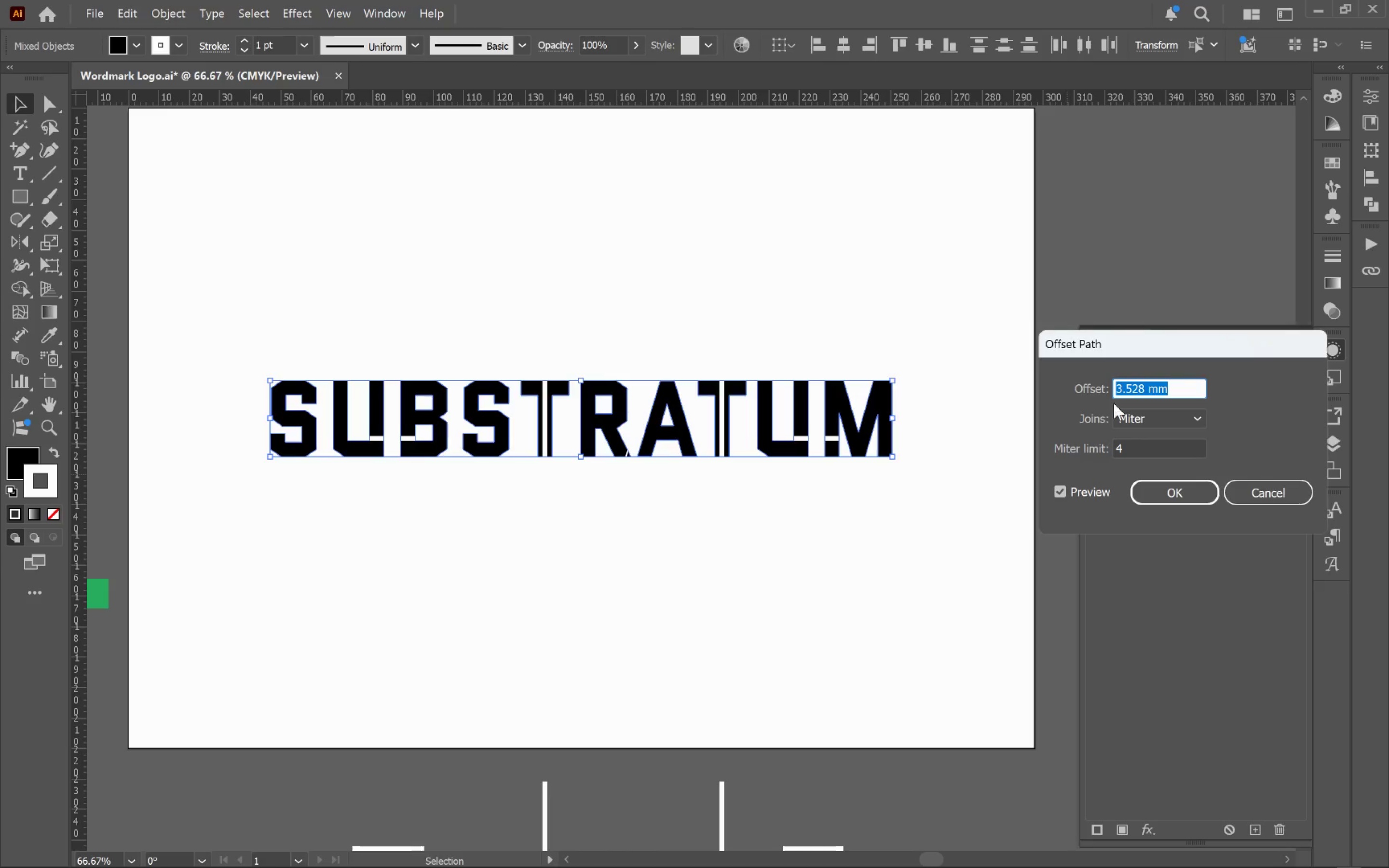 
left_click([1192, 380])
 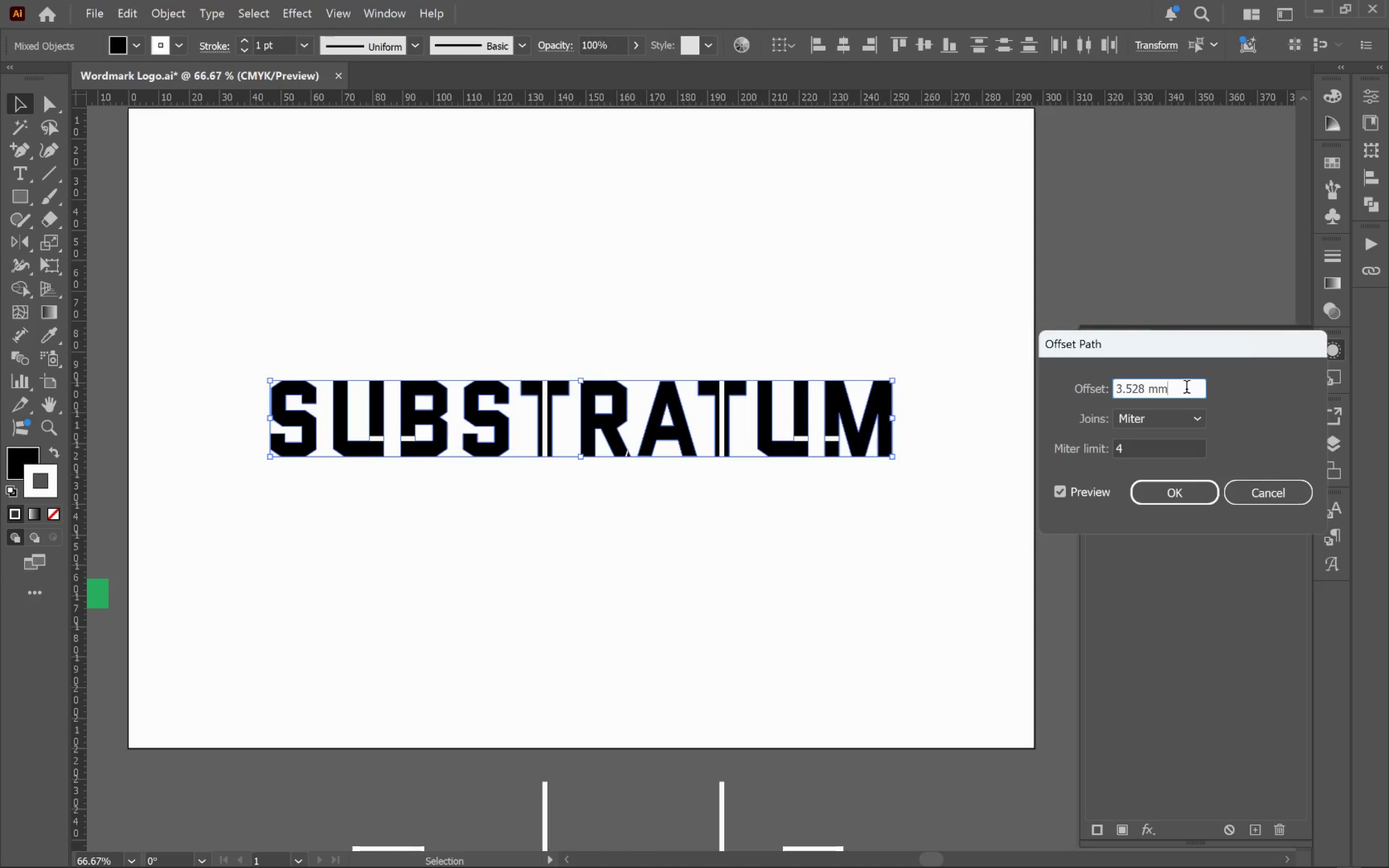 
scroll: coordinate [1186, 389], scroll_direction: down, amount: 4.0
 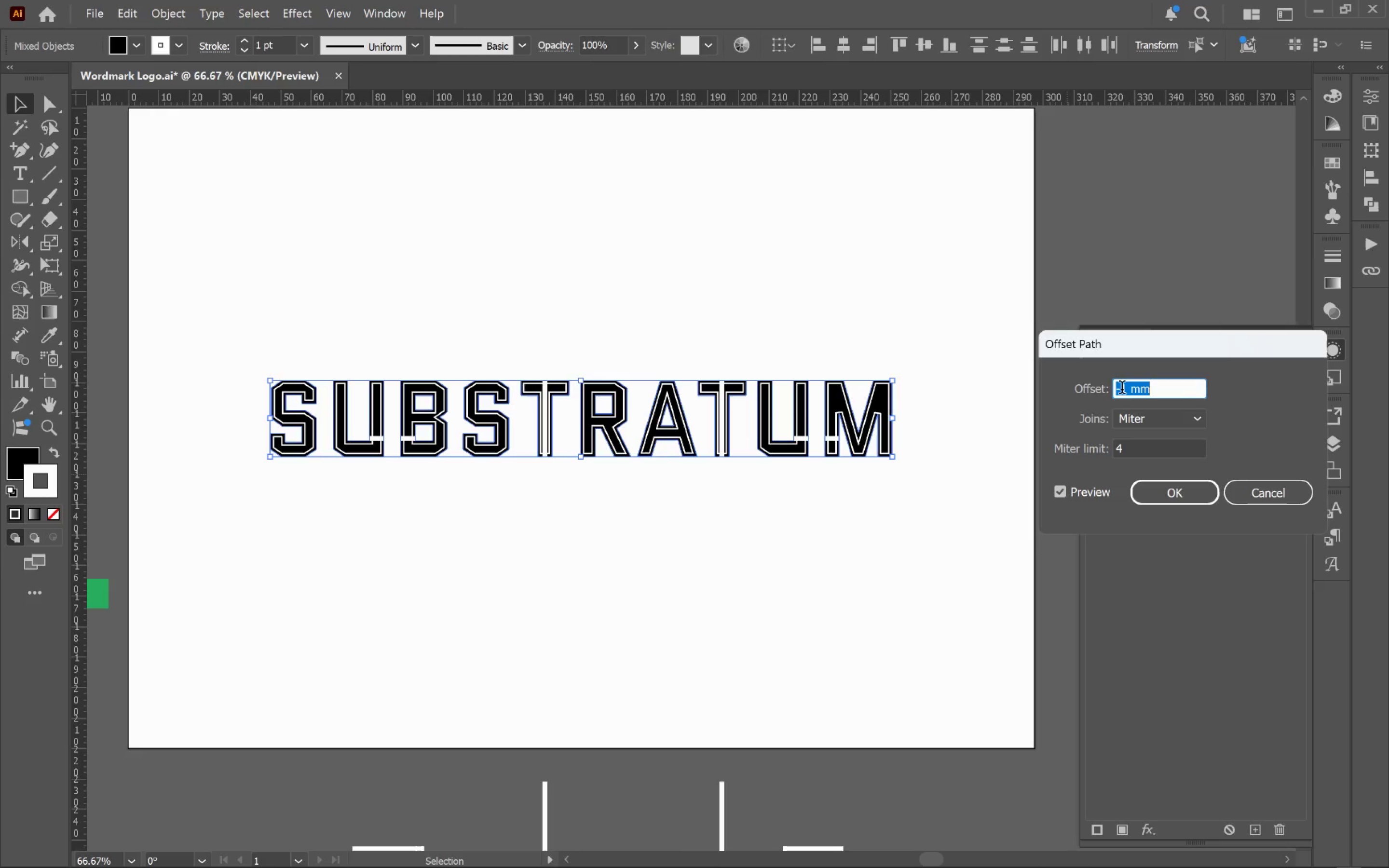 
left_click([1126, 391])
 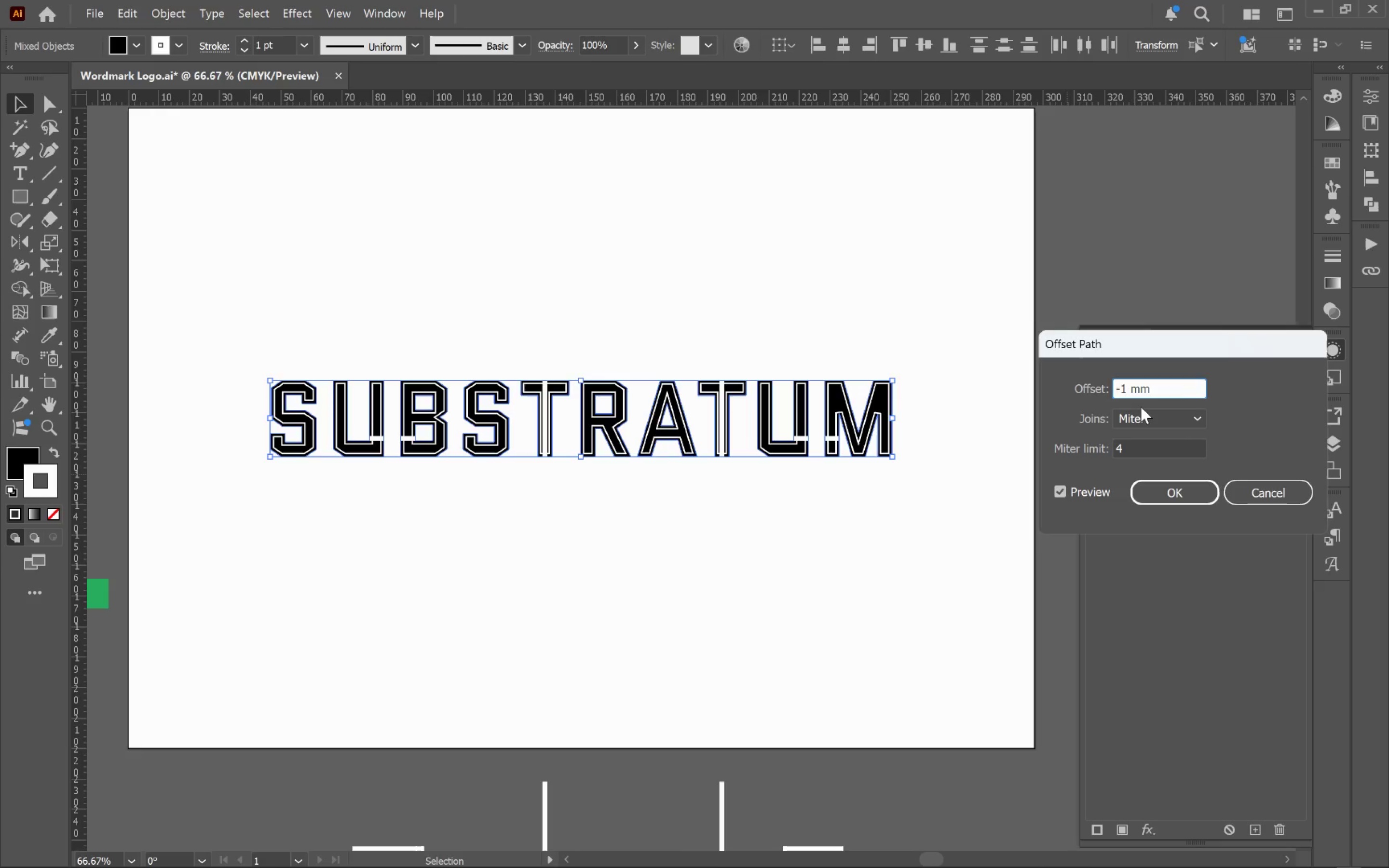 
key(Backspace)
 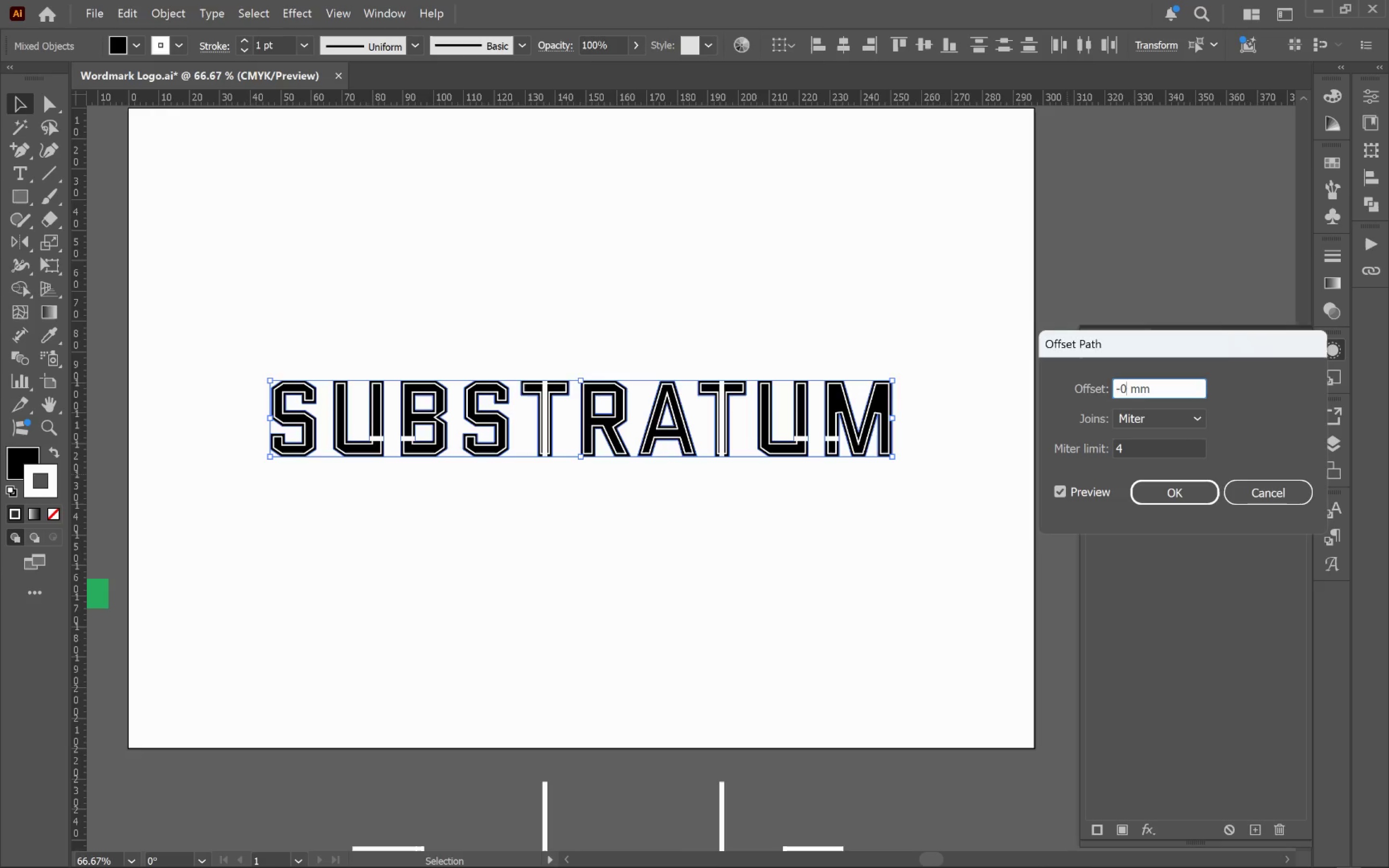 
key(0)
 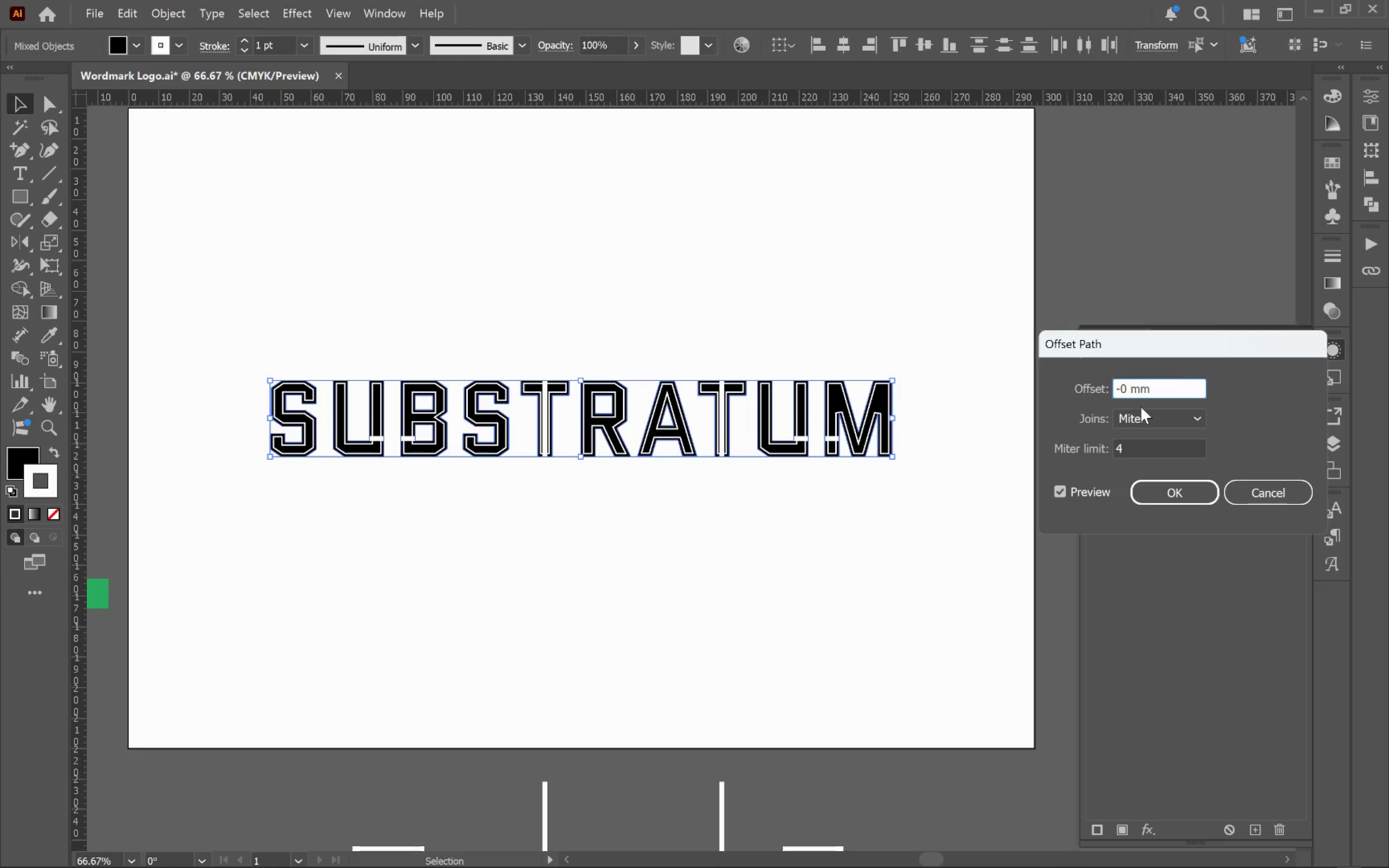 
key(Period)
 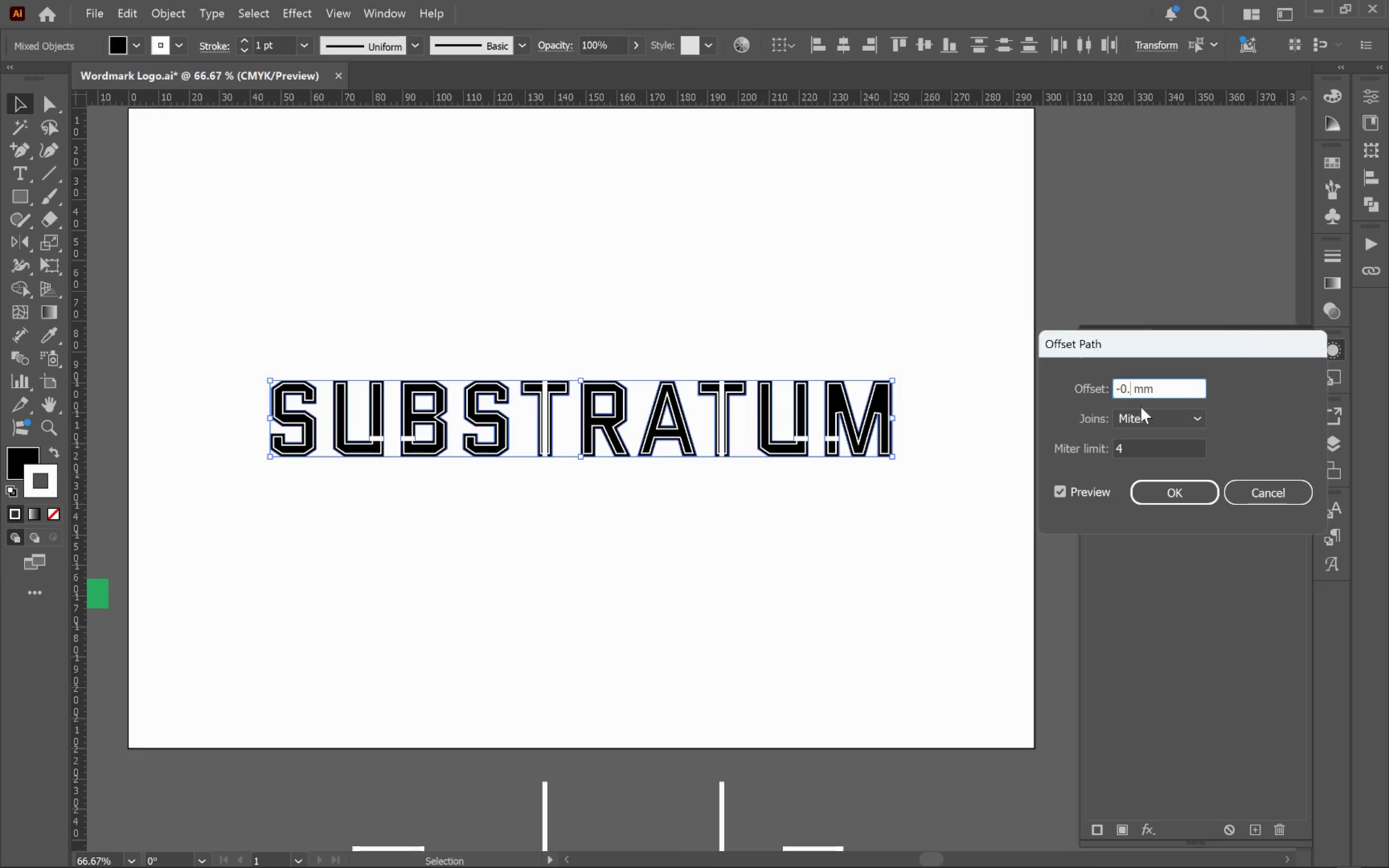 
key(2)
 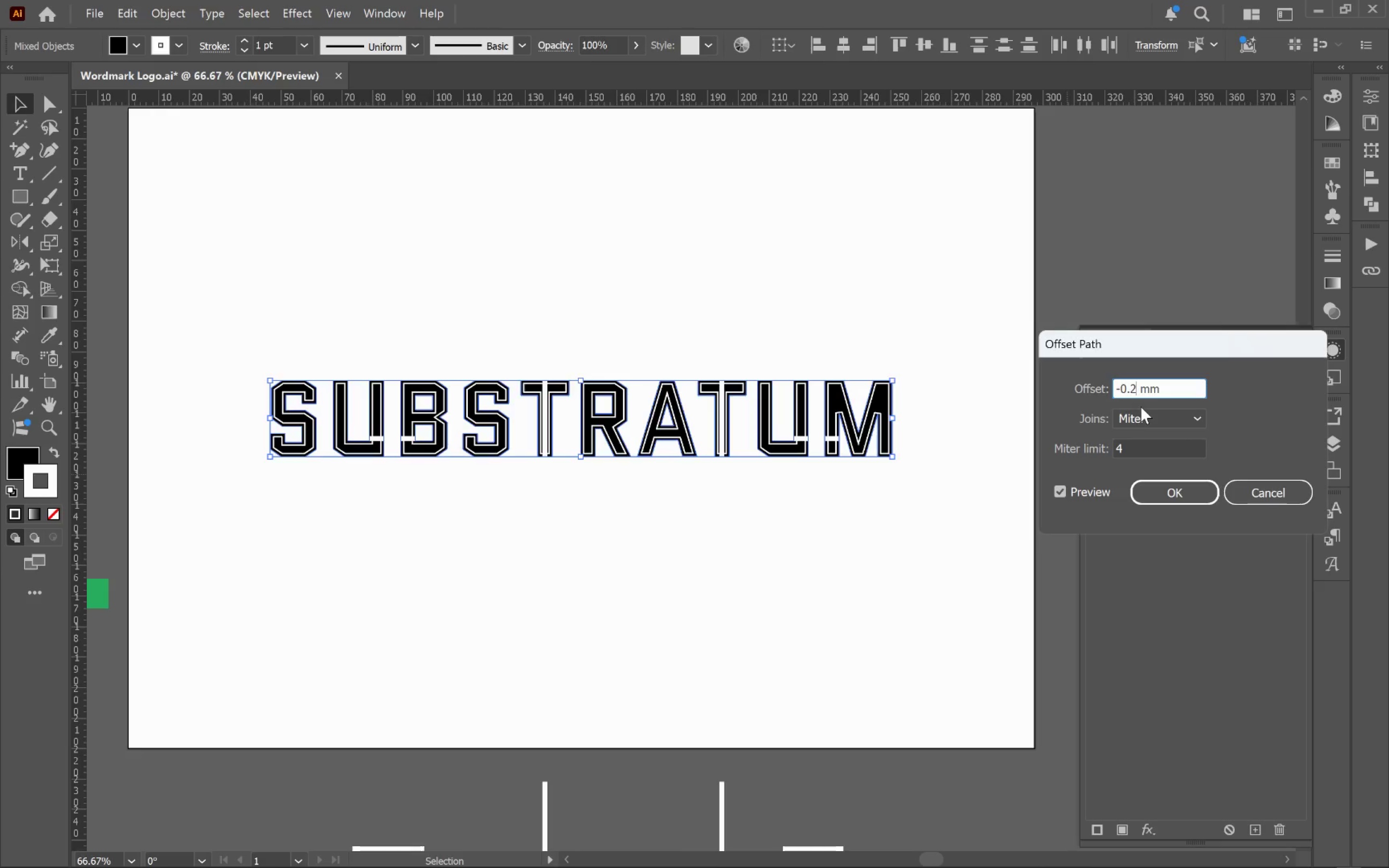 
key(Tab)
 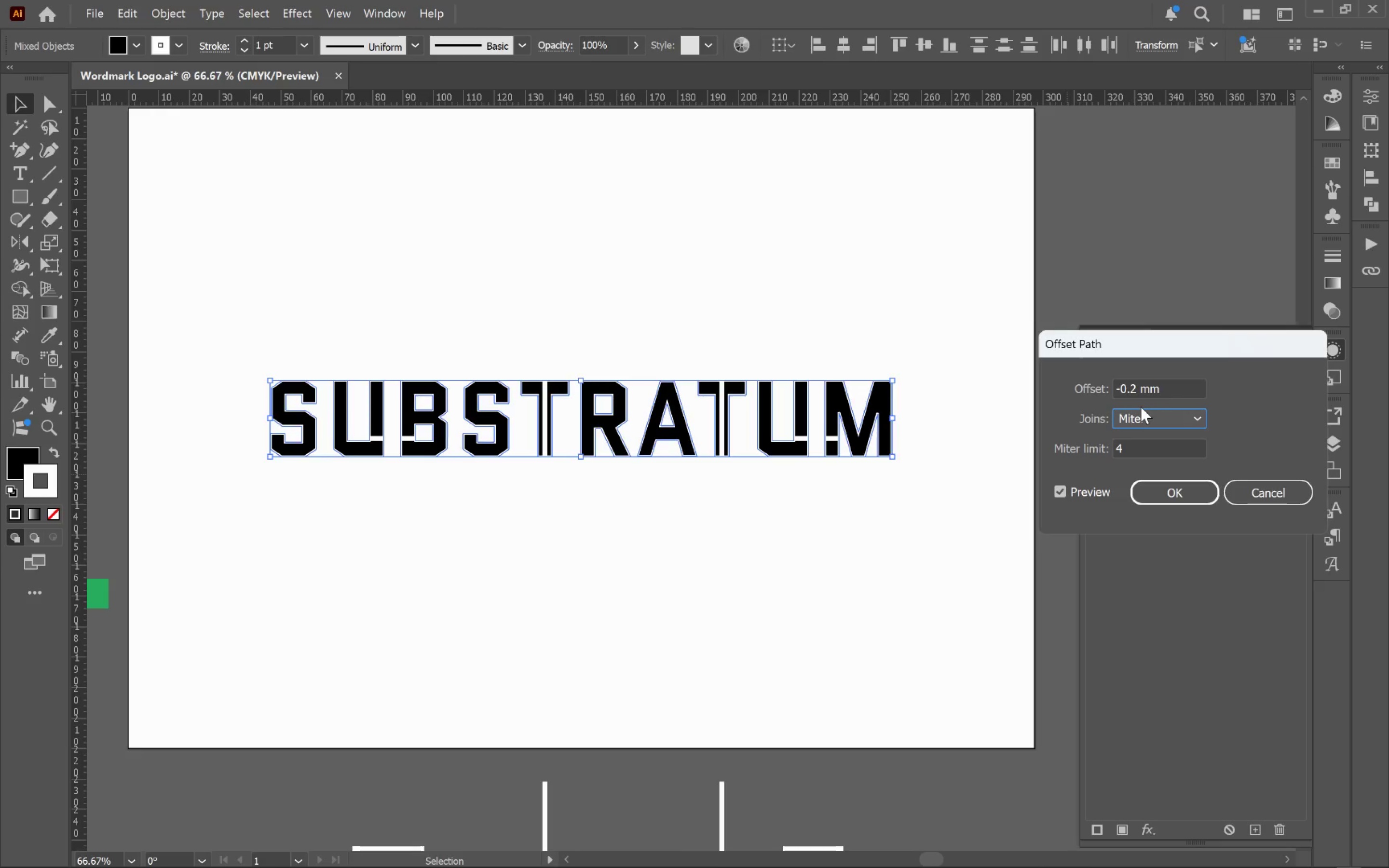 
key(Backspace)
 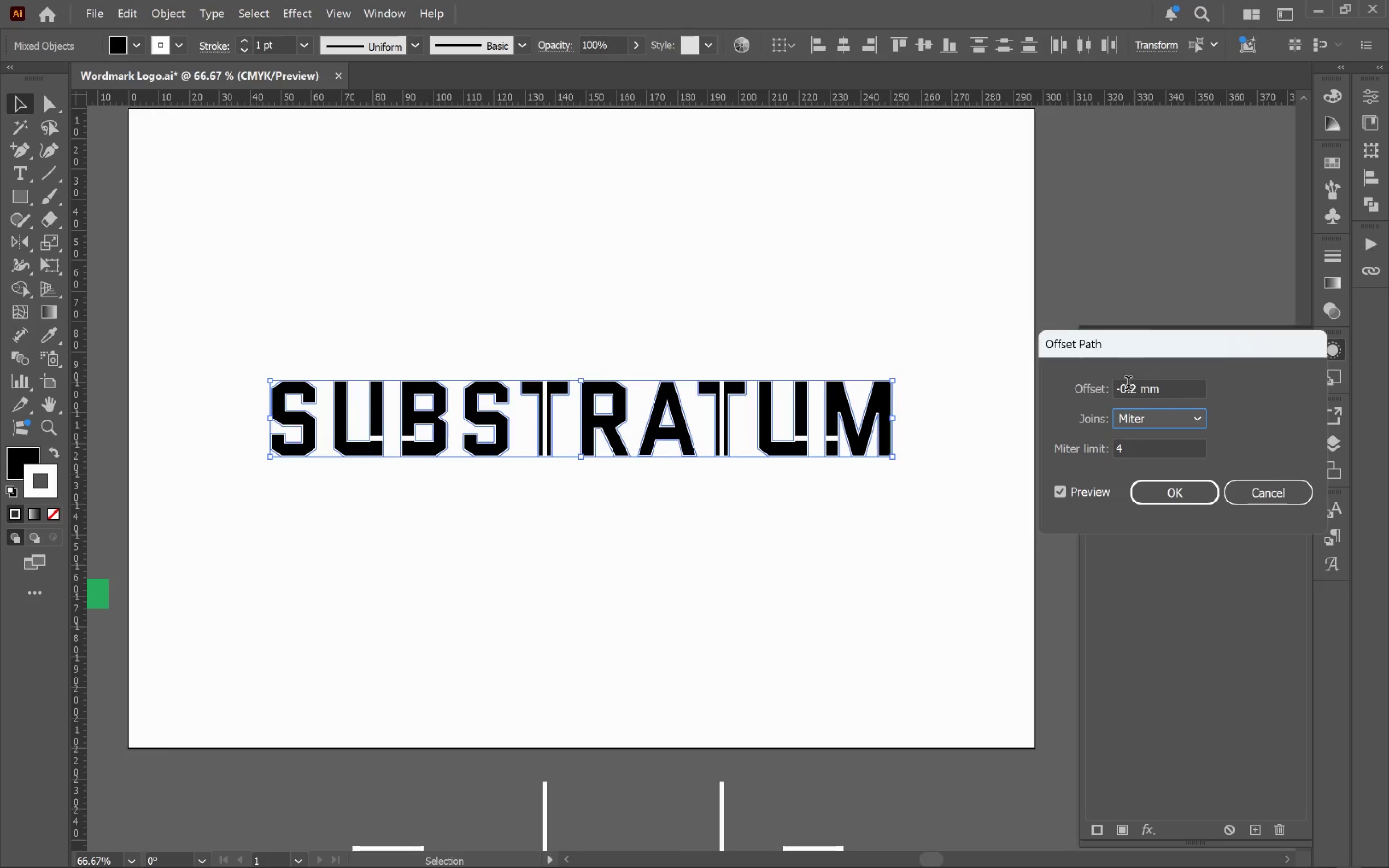 
left_click([1135, 390])
 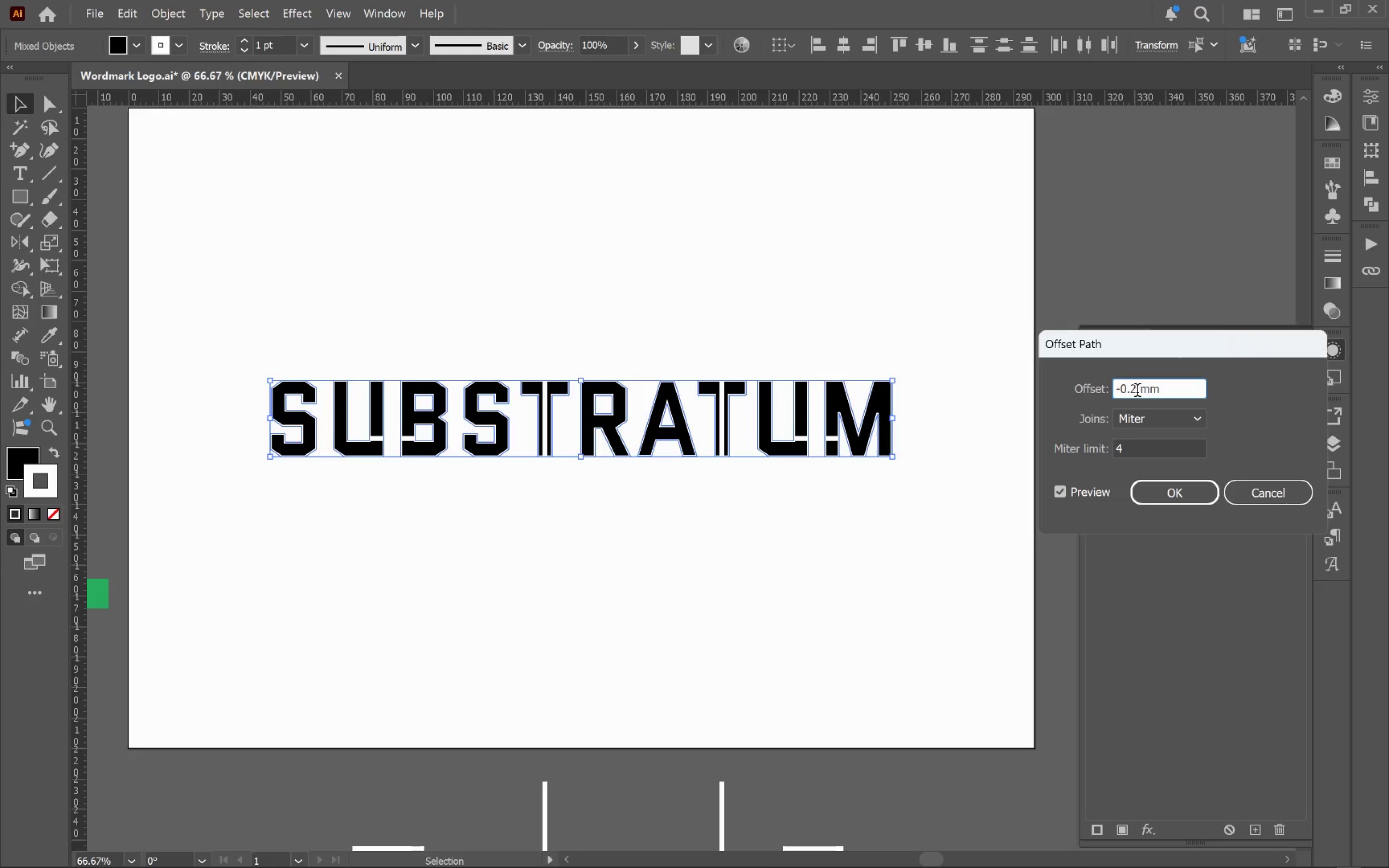 
key(Backspace)
 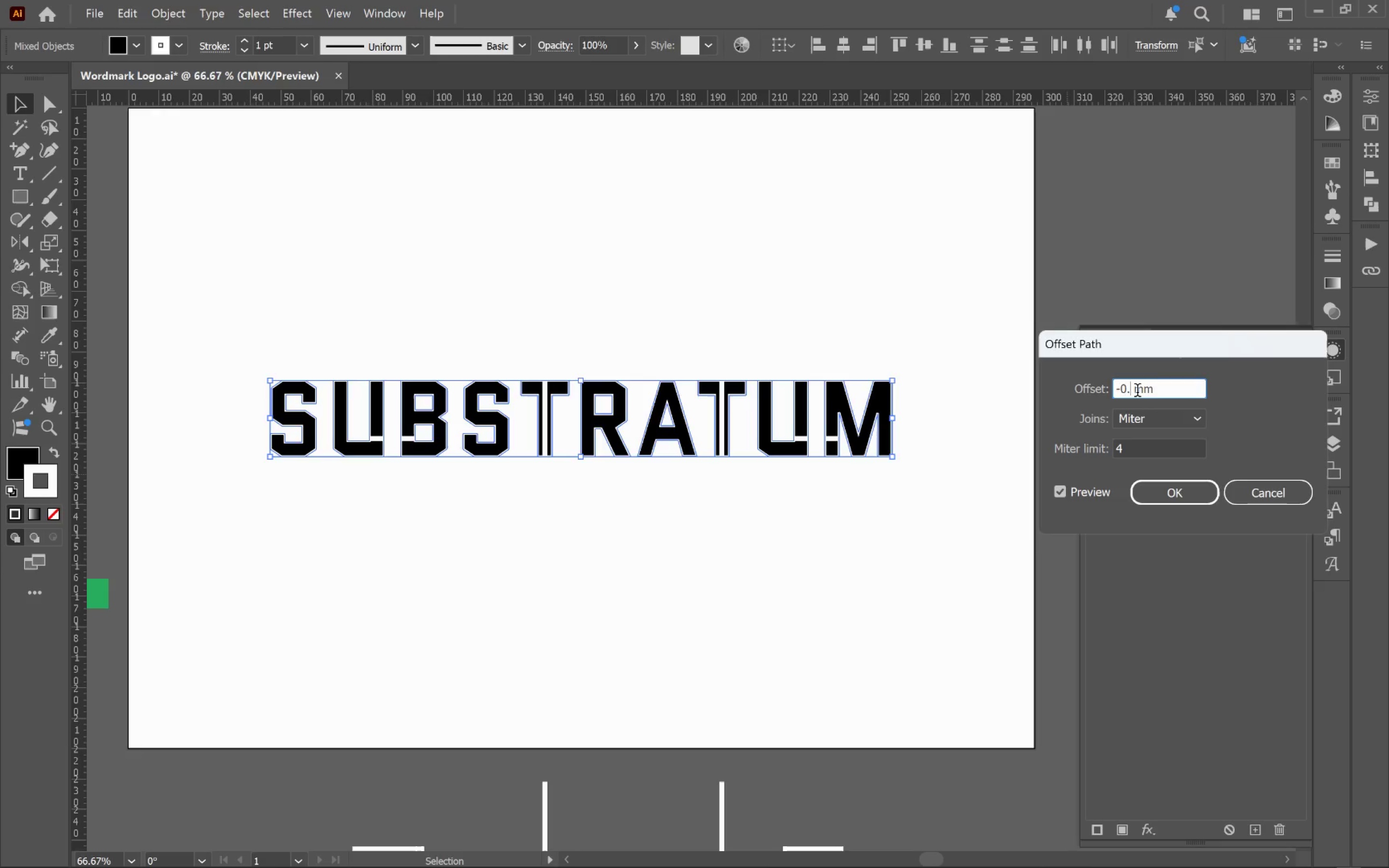 
key(5)
 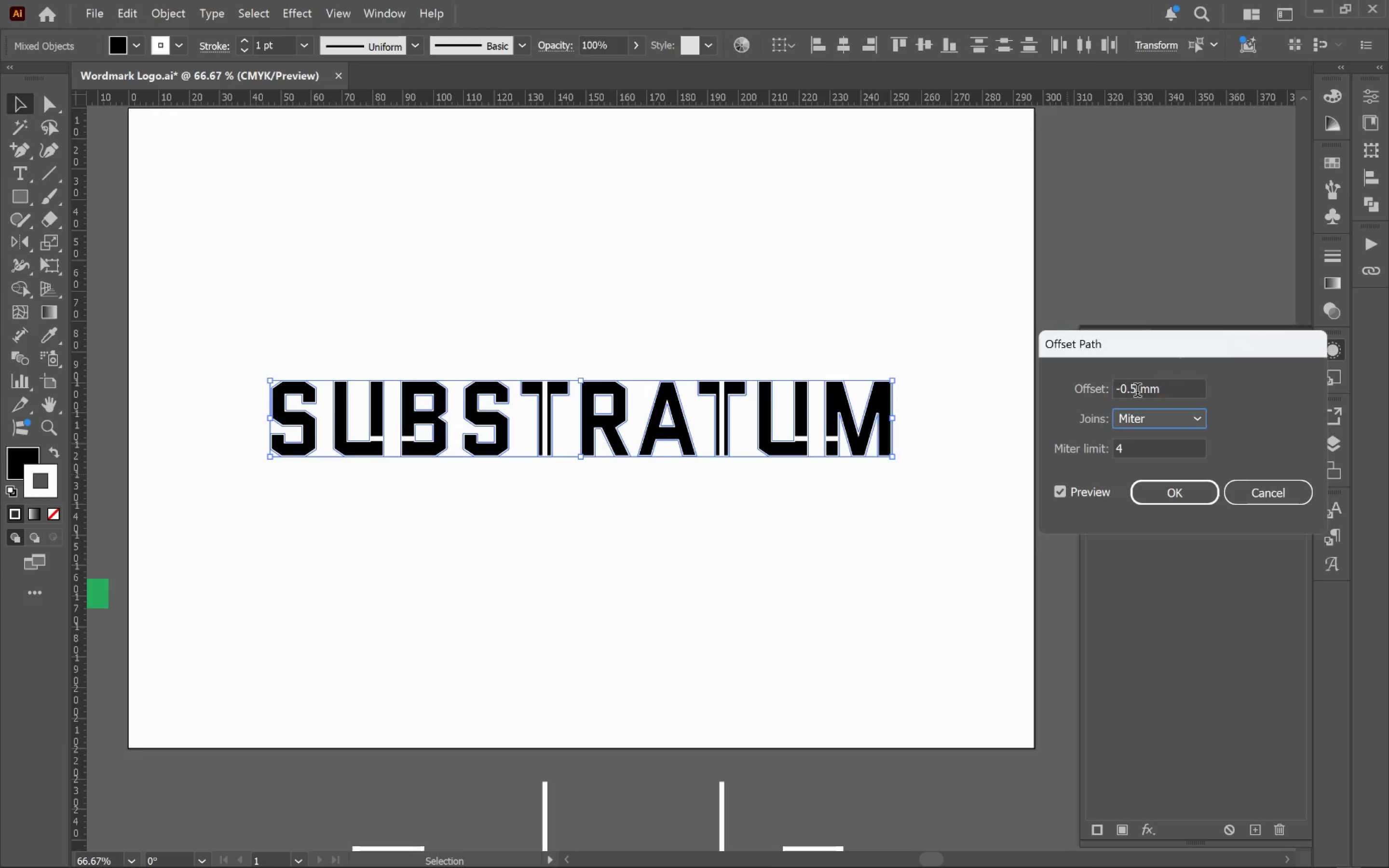 
key(Tab)
 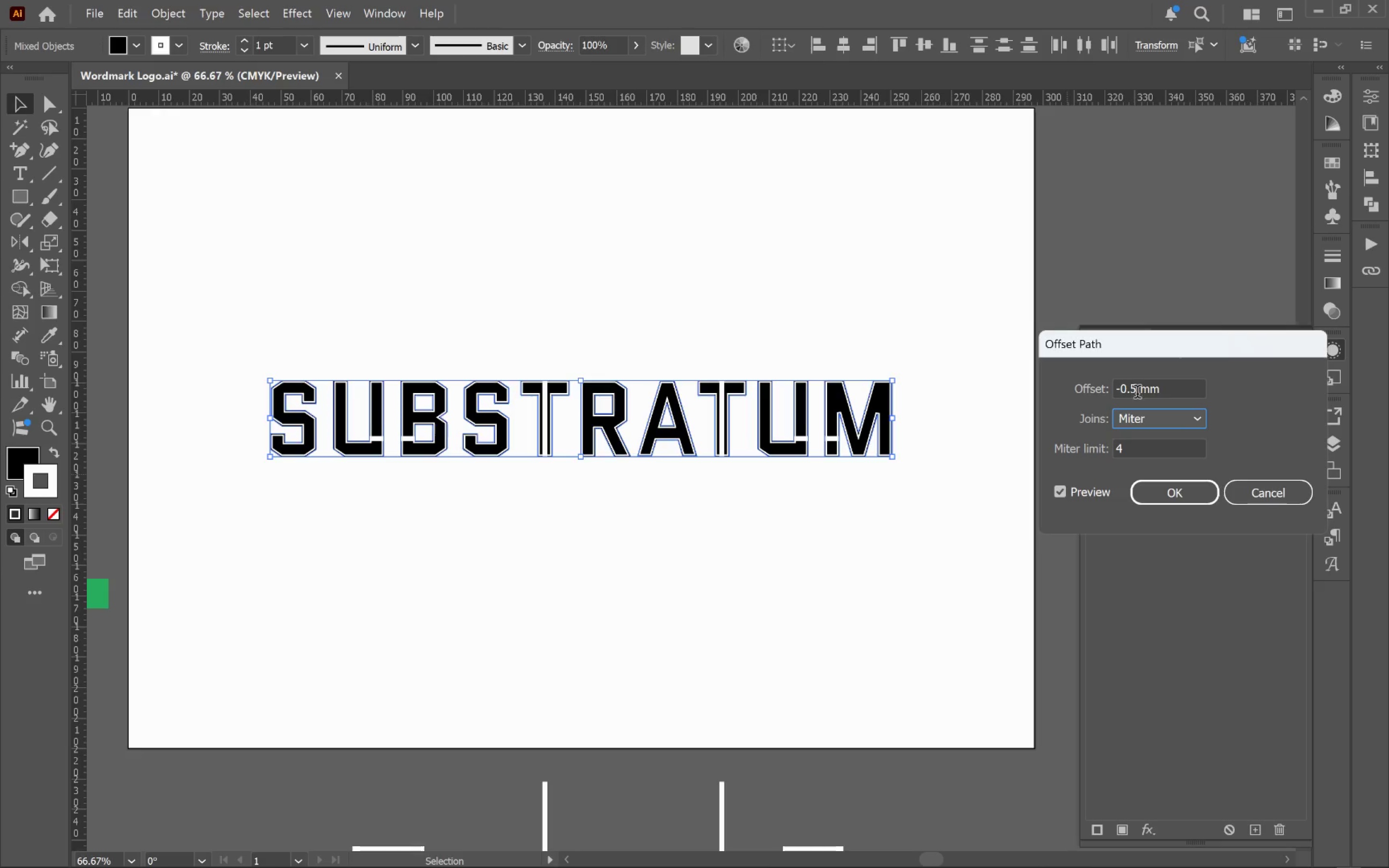 
left_click([1135, 392])
 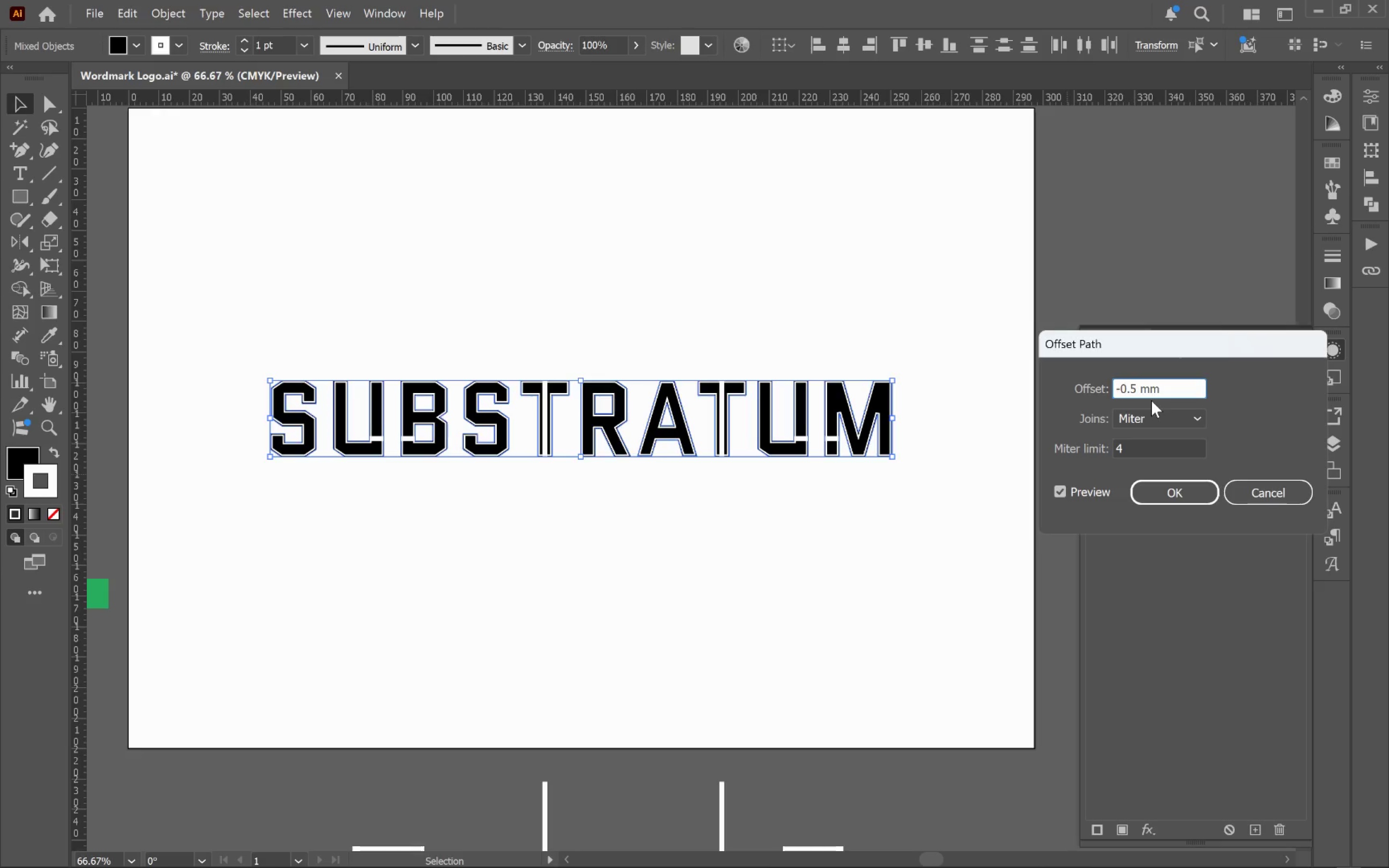 
key(Backspace)
 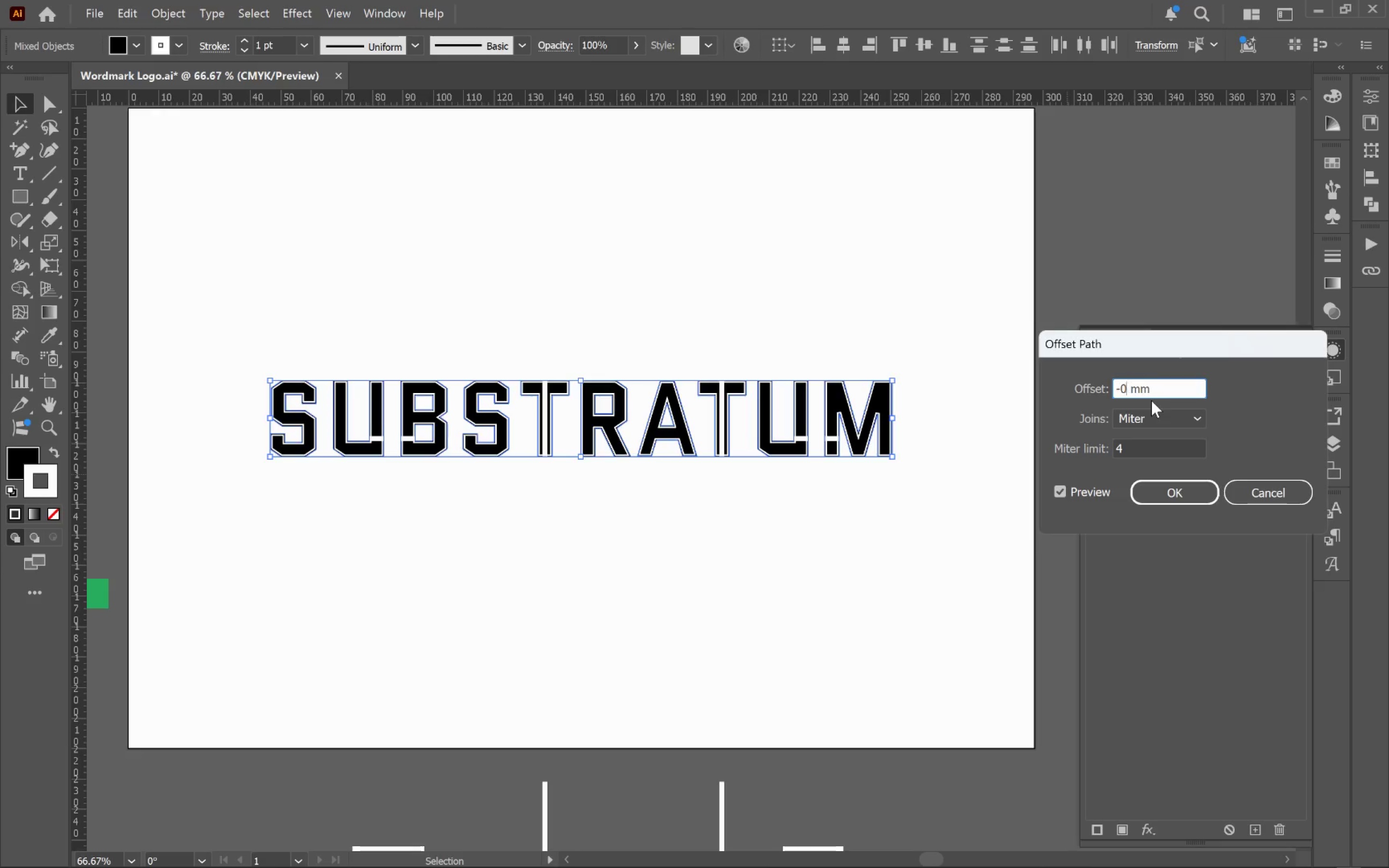 
key(Backspace)
 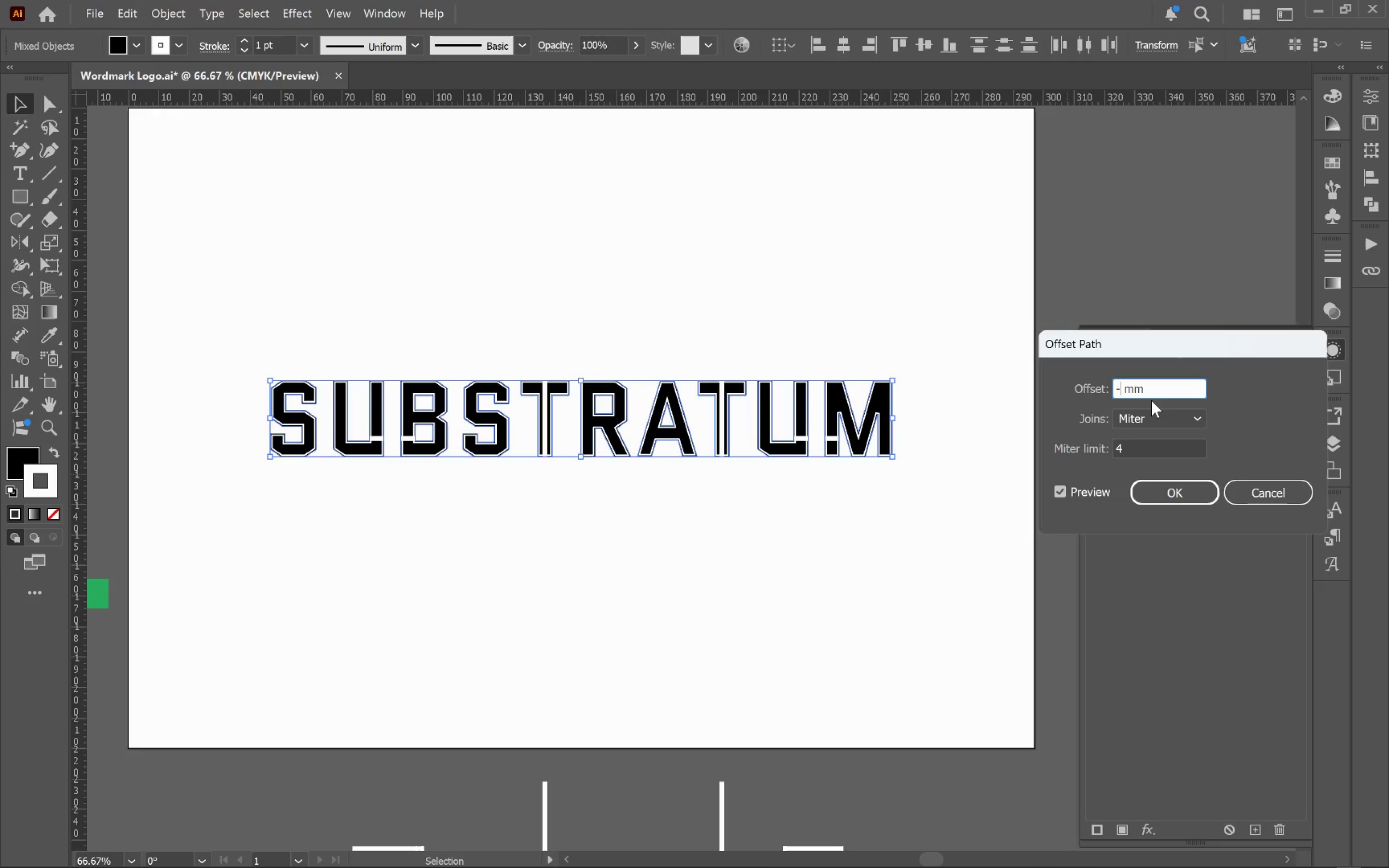 
key(Backspace)
 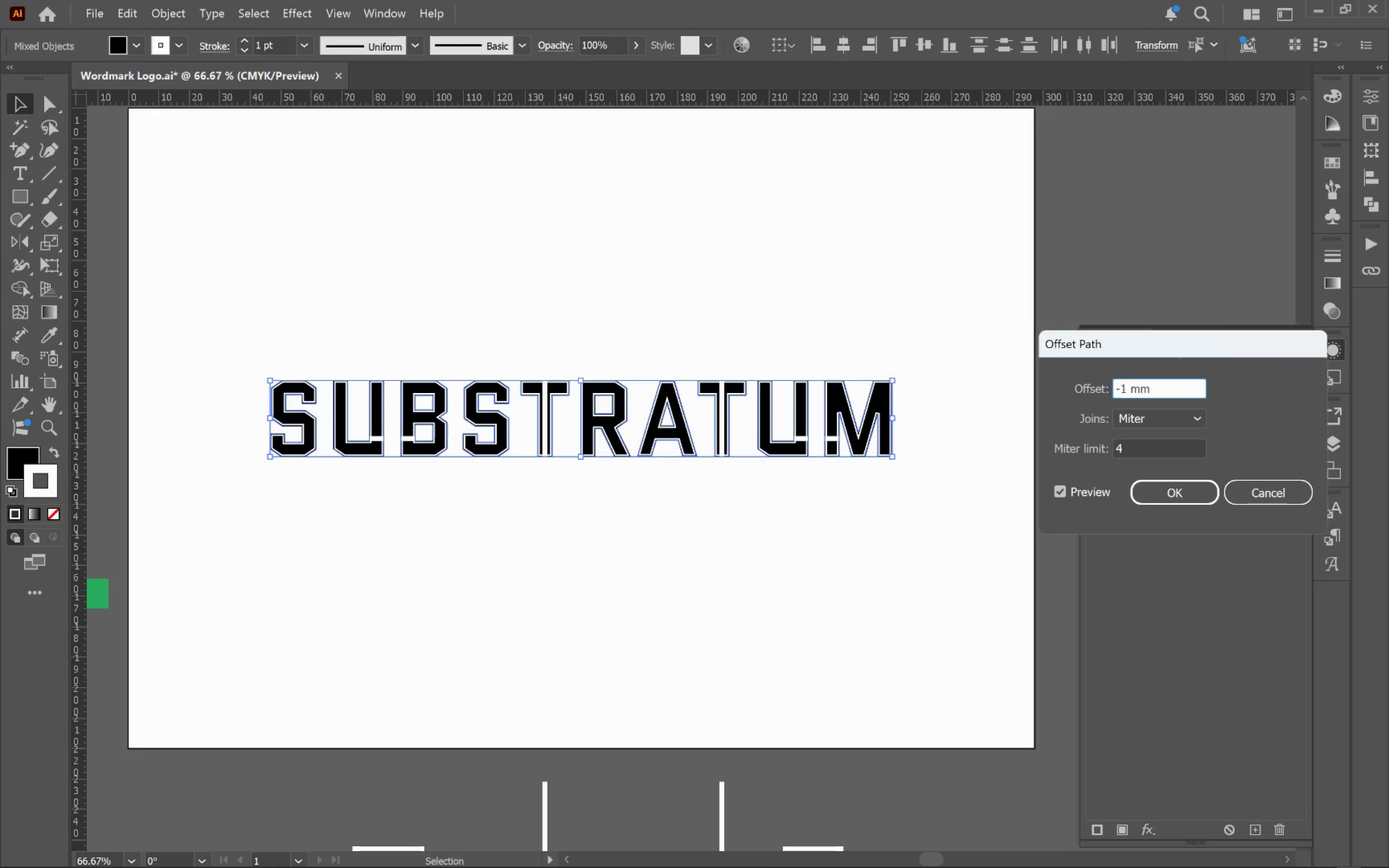 
key(1)
 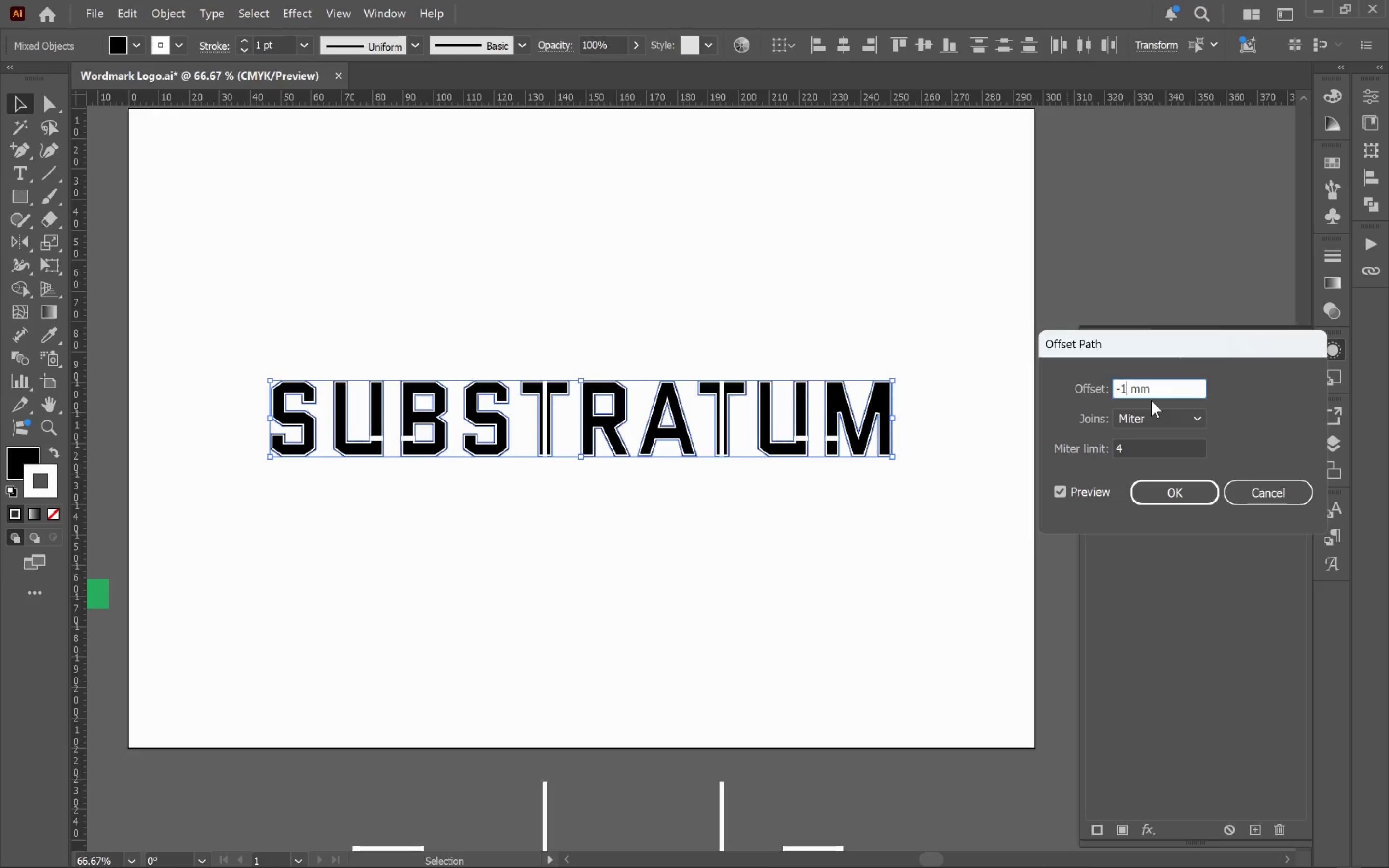 
key(Tab)
 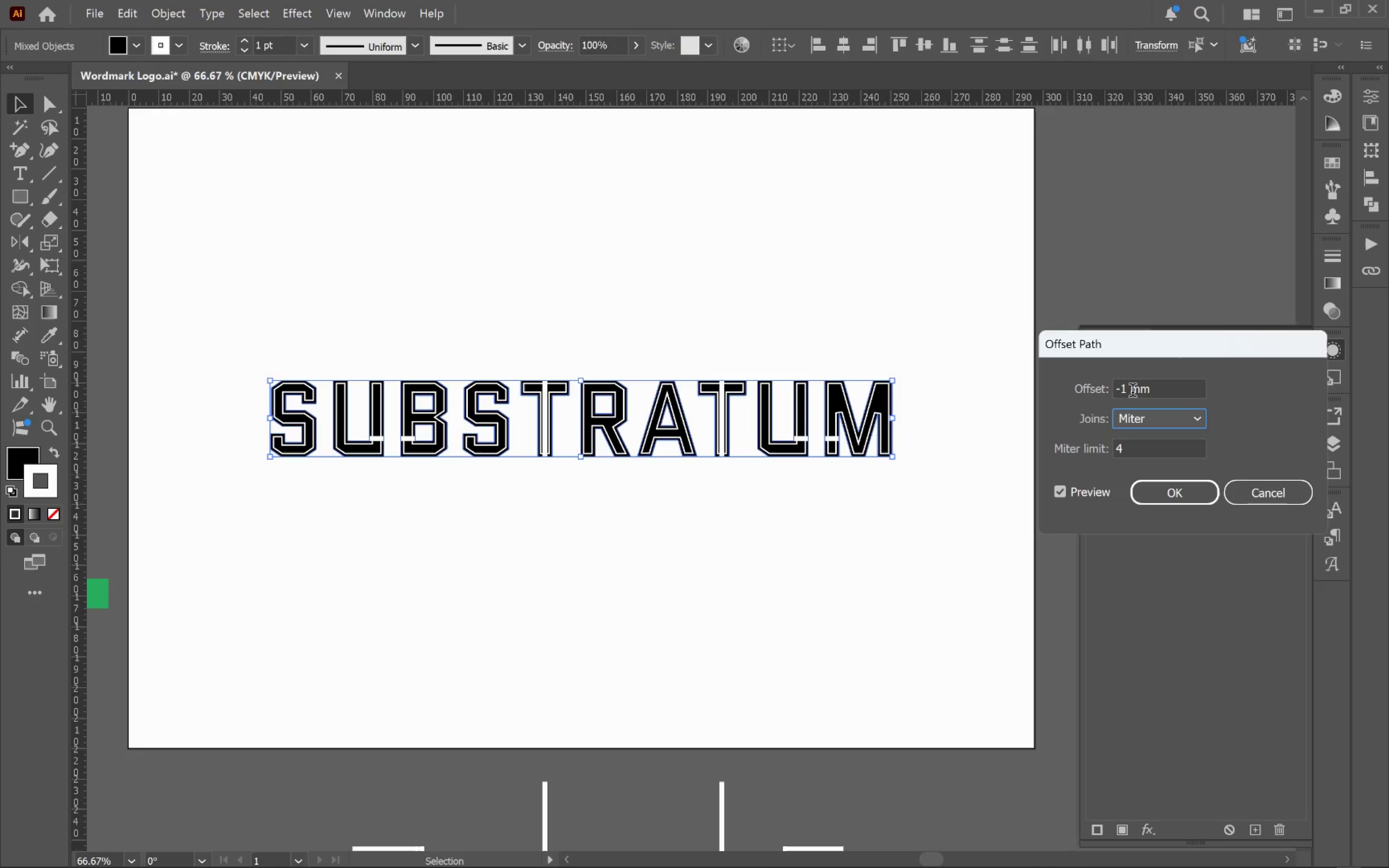 
left_click([1127, 392])
 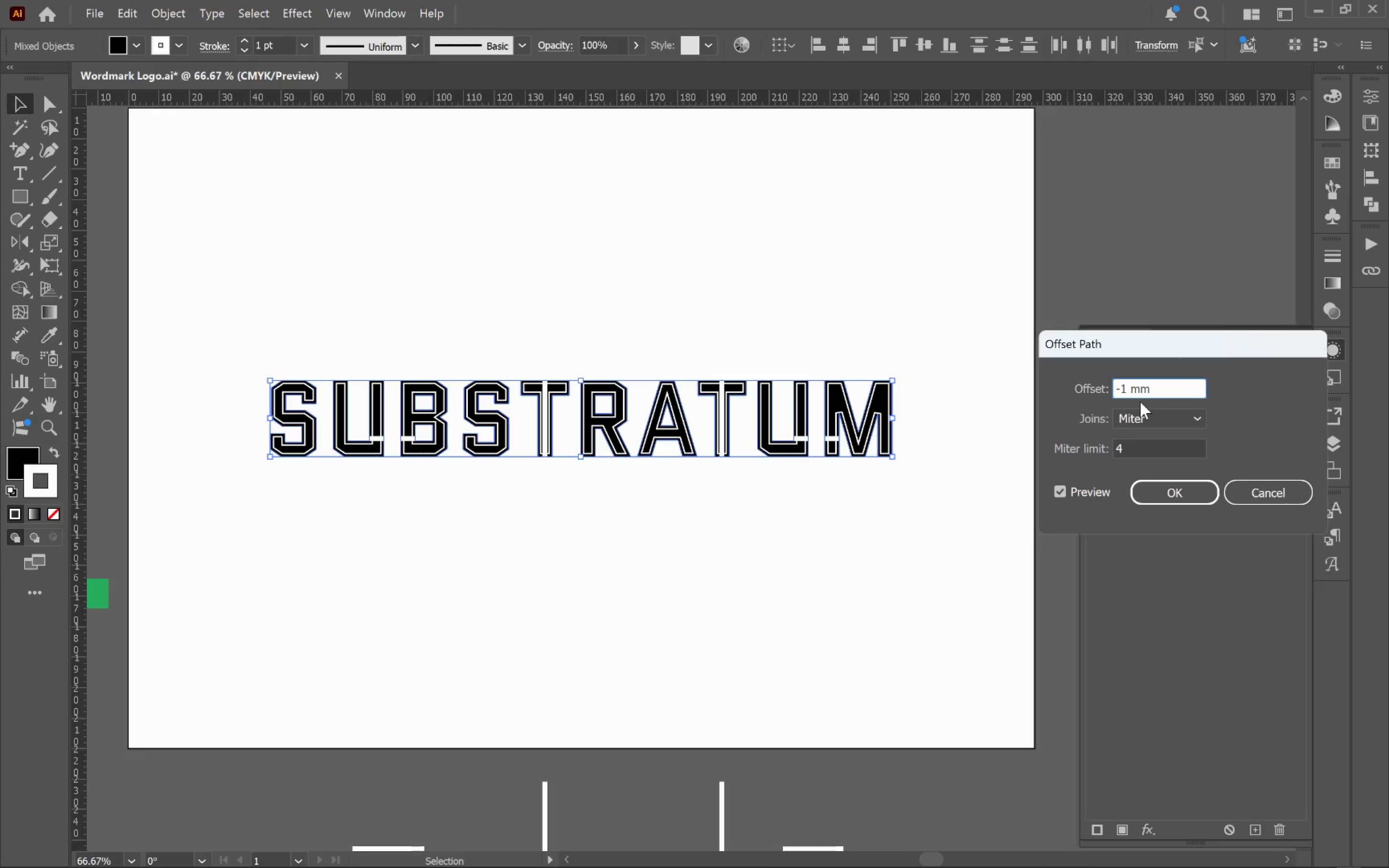 
key(Backspace)
 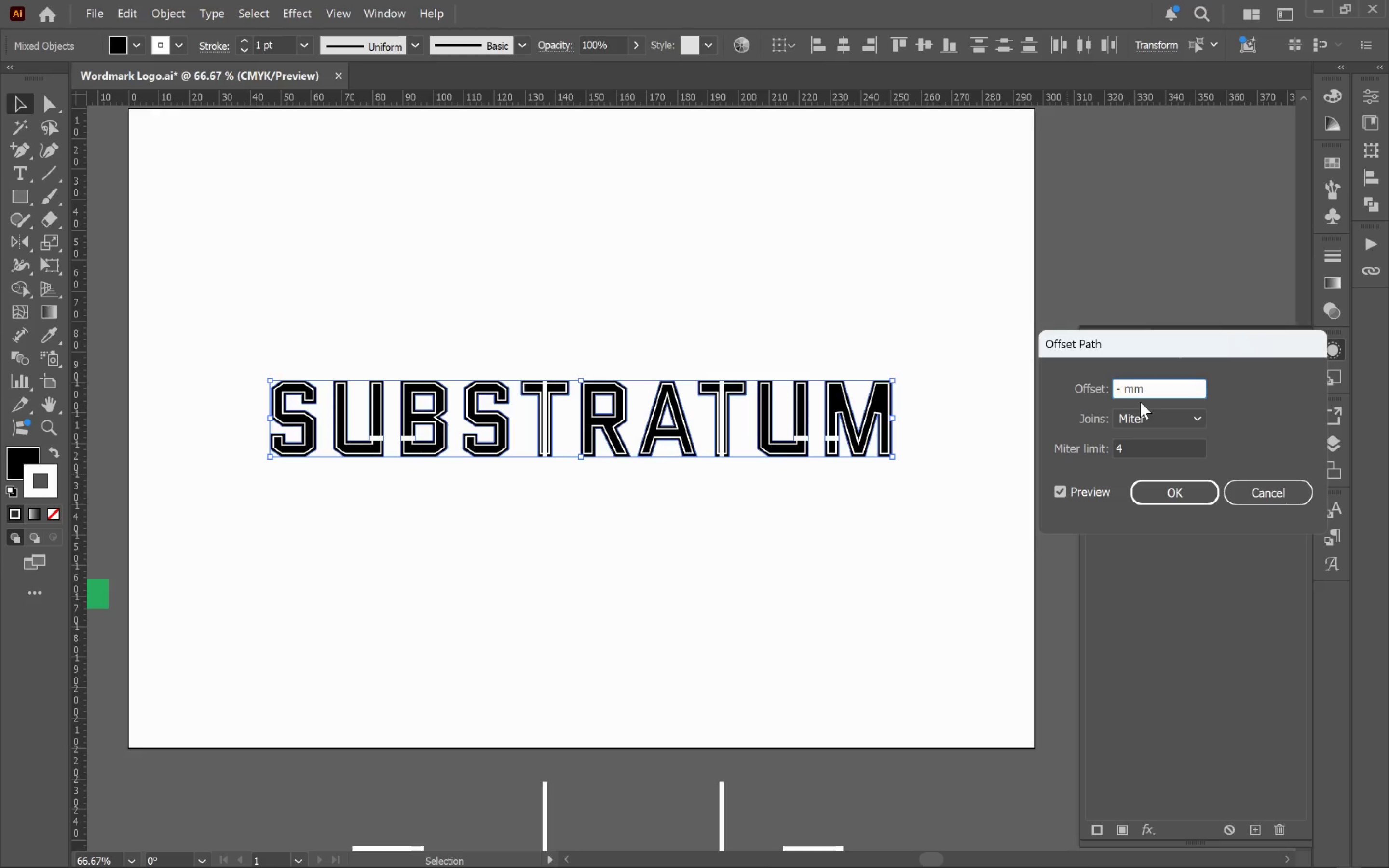 
key(1)
 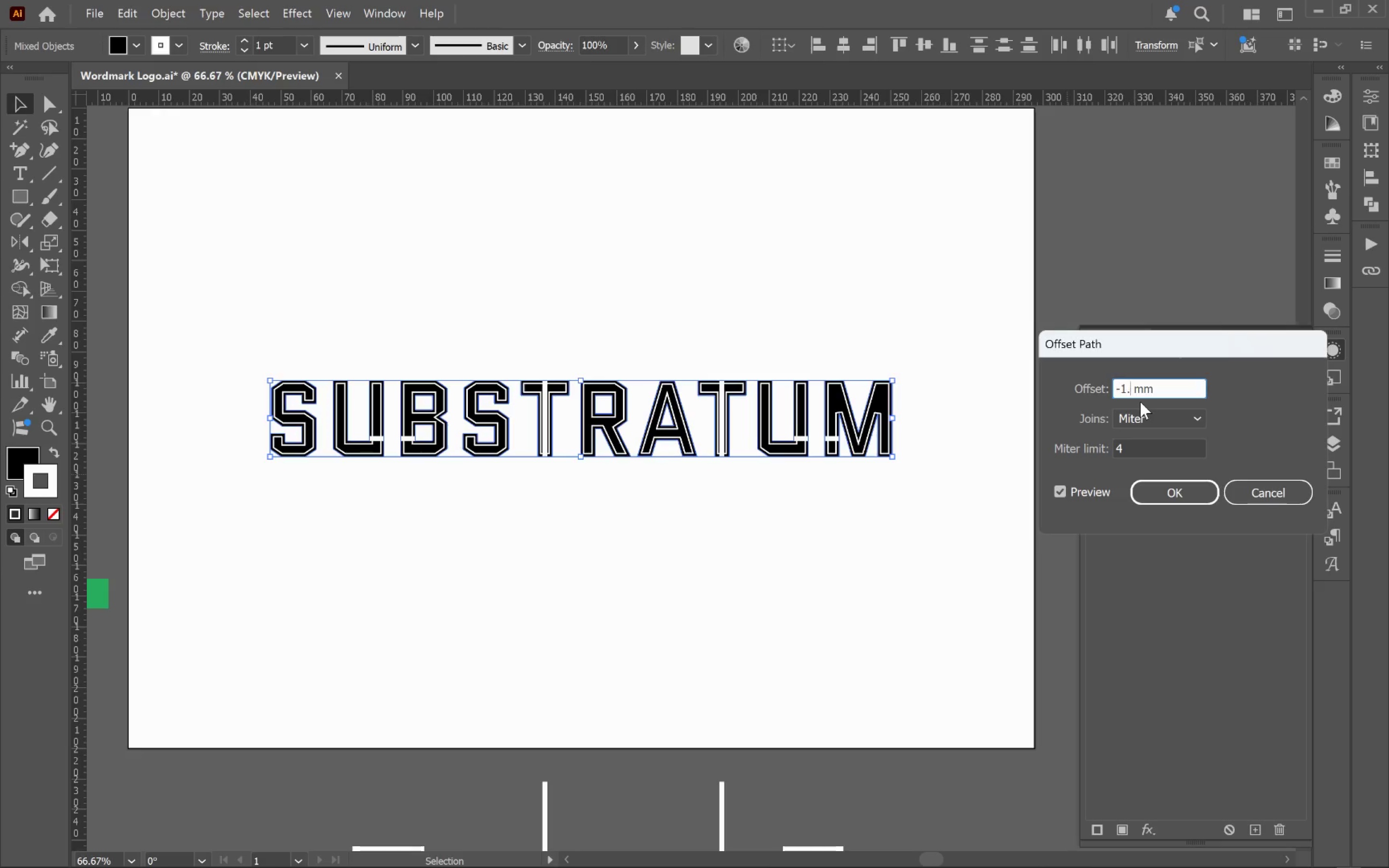 
key(Period)
 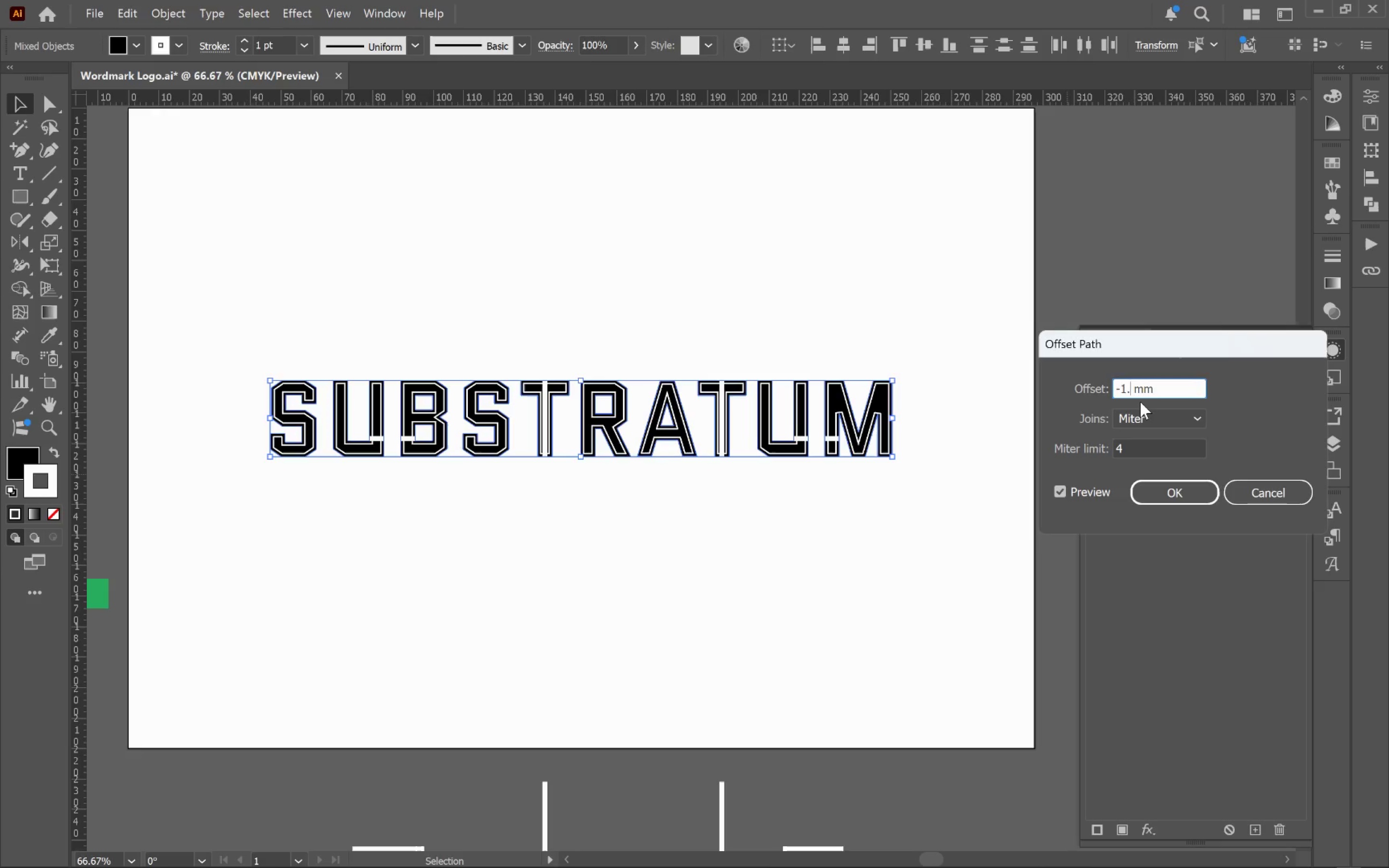 
key(5)
 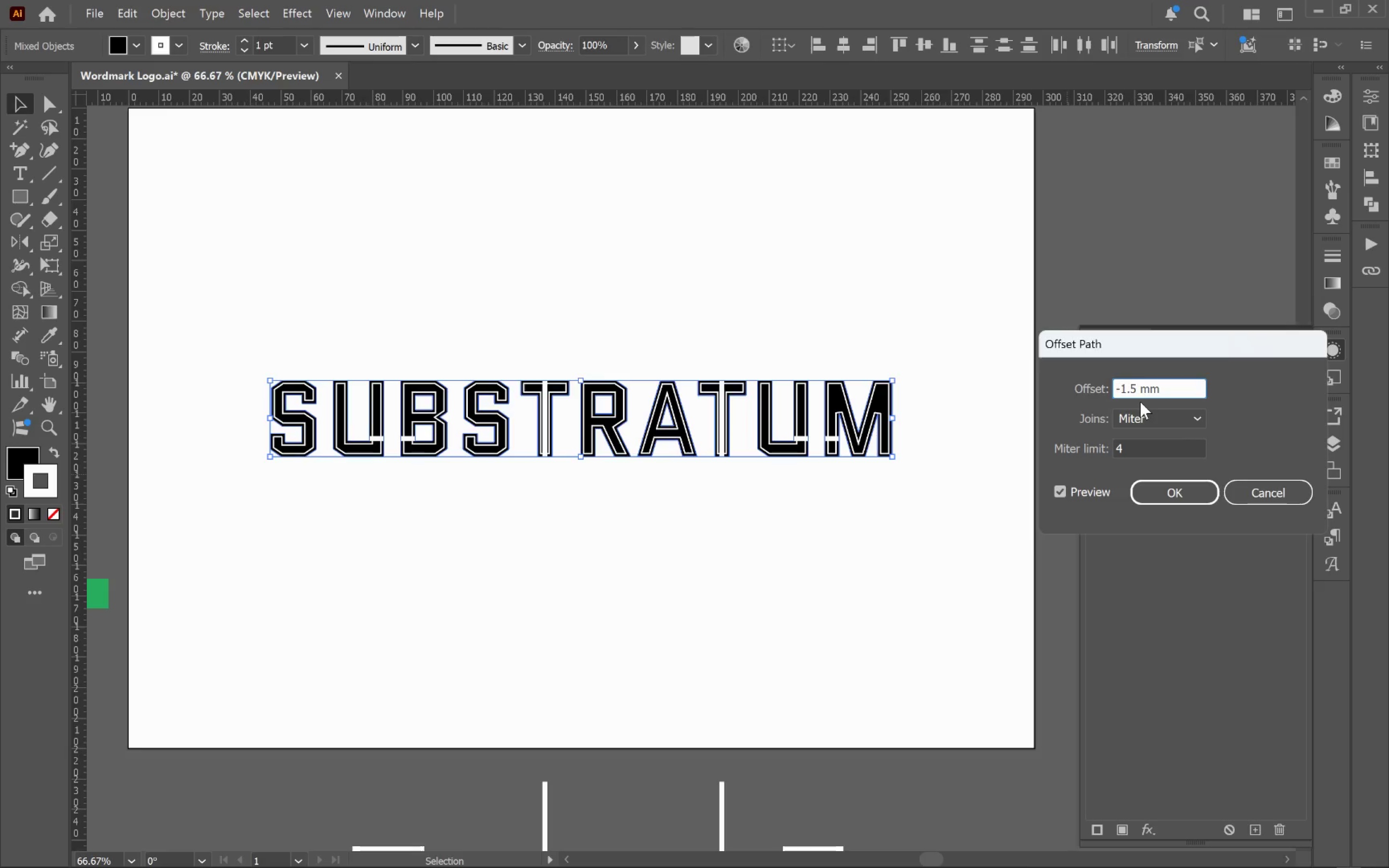 
key(Tab)
 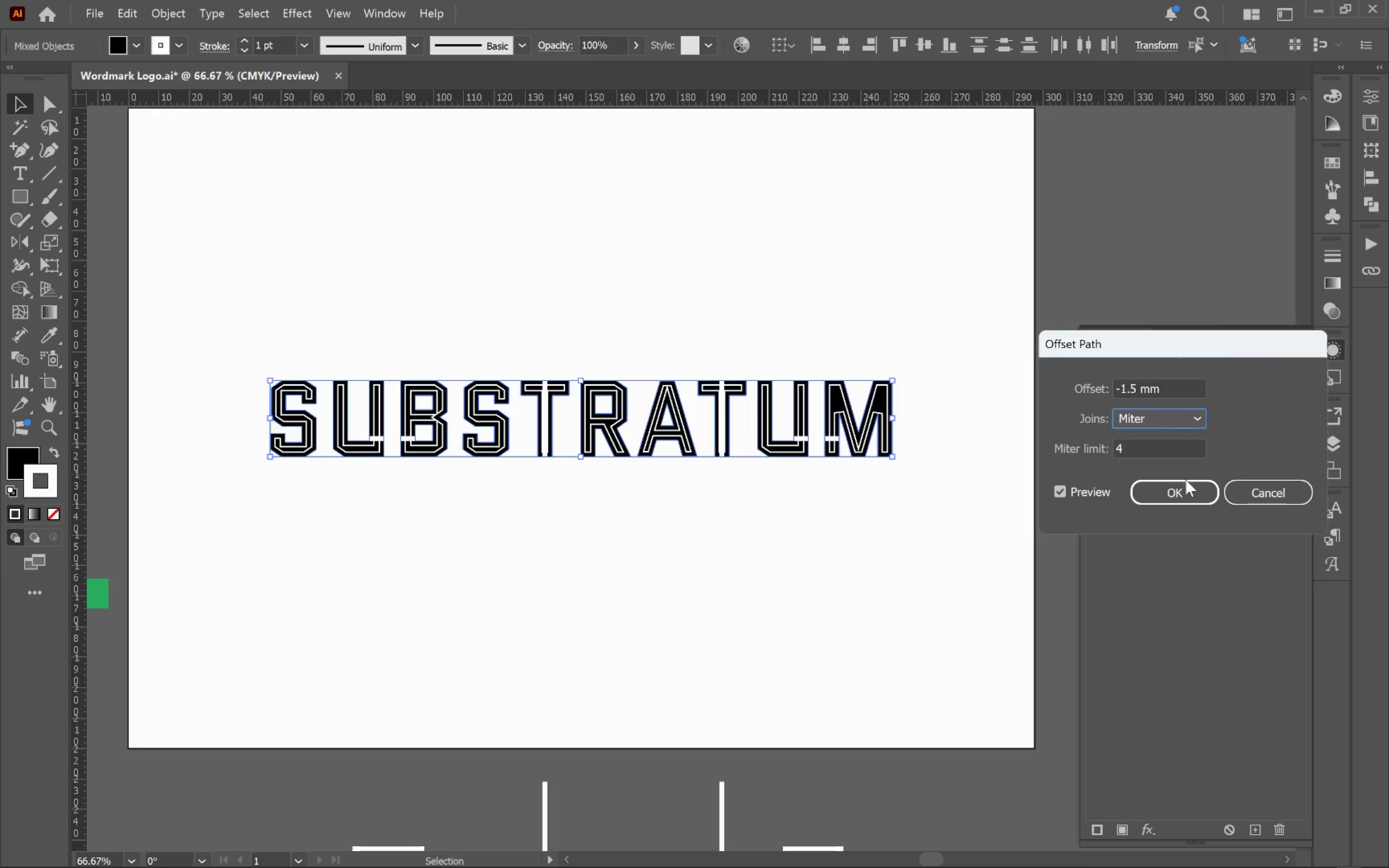 
left_click([1193, 498])
 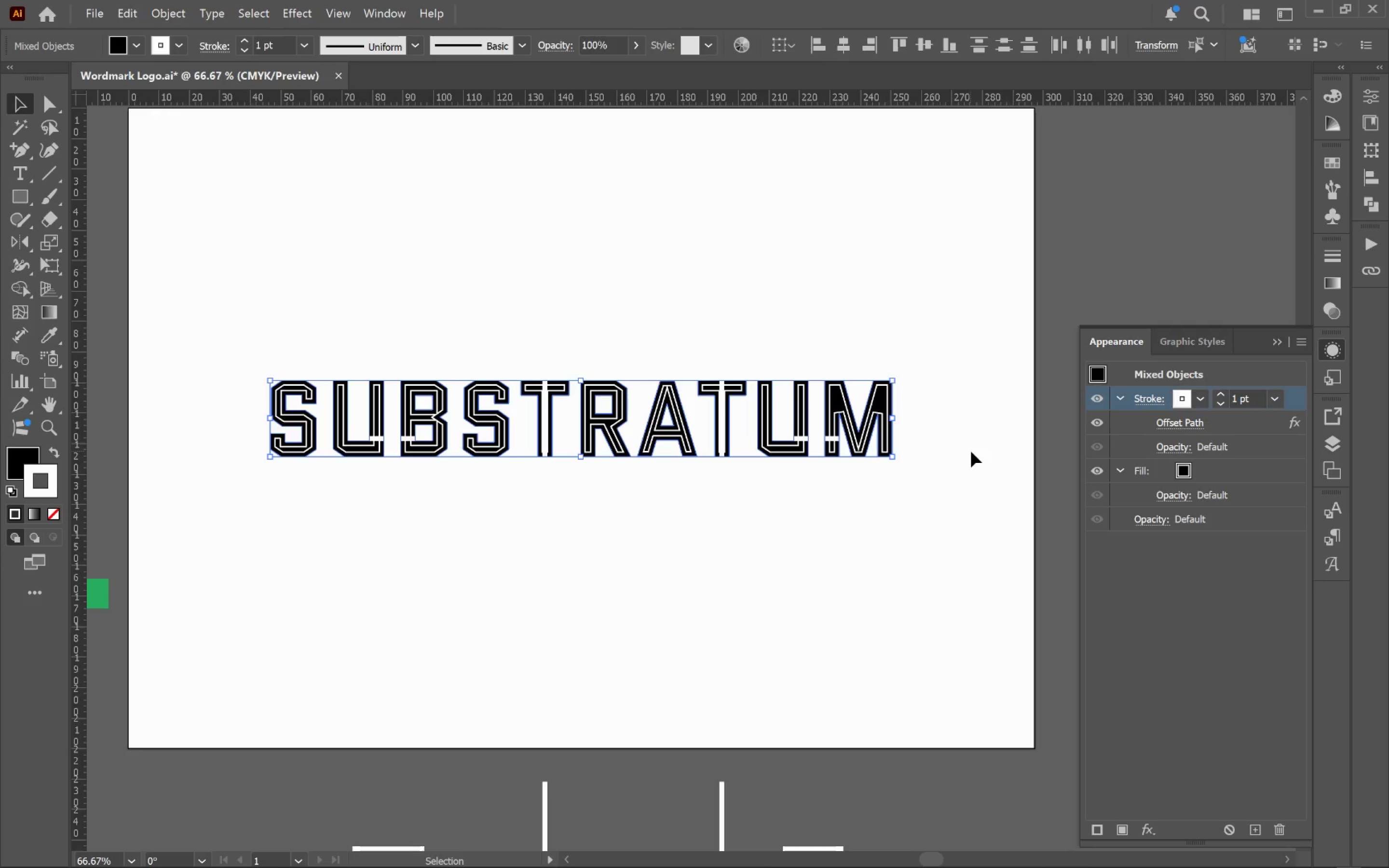 
left_click([974, 450])
 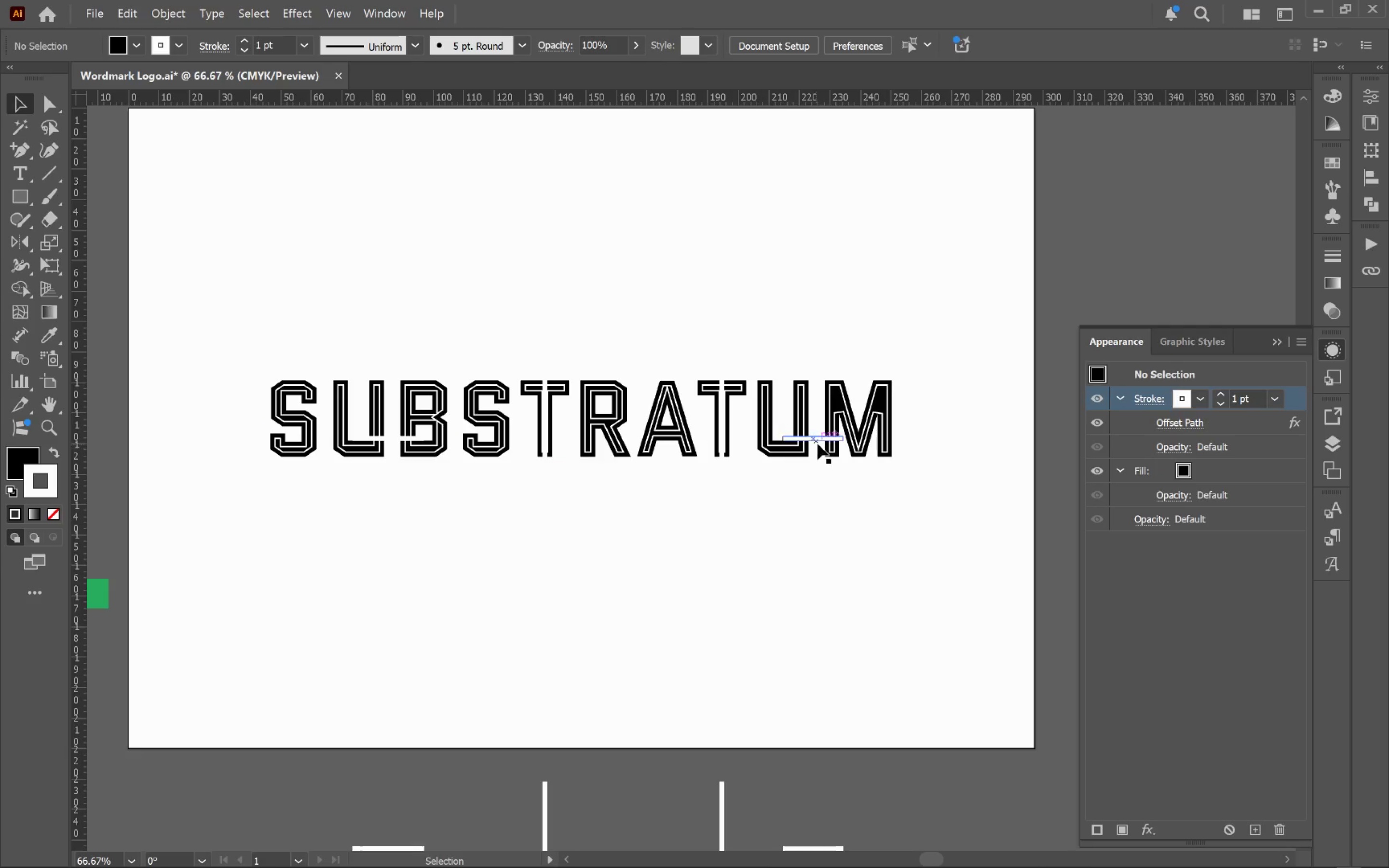 
key(Control+Z)
 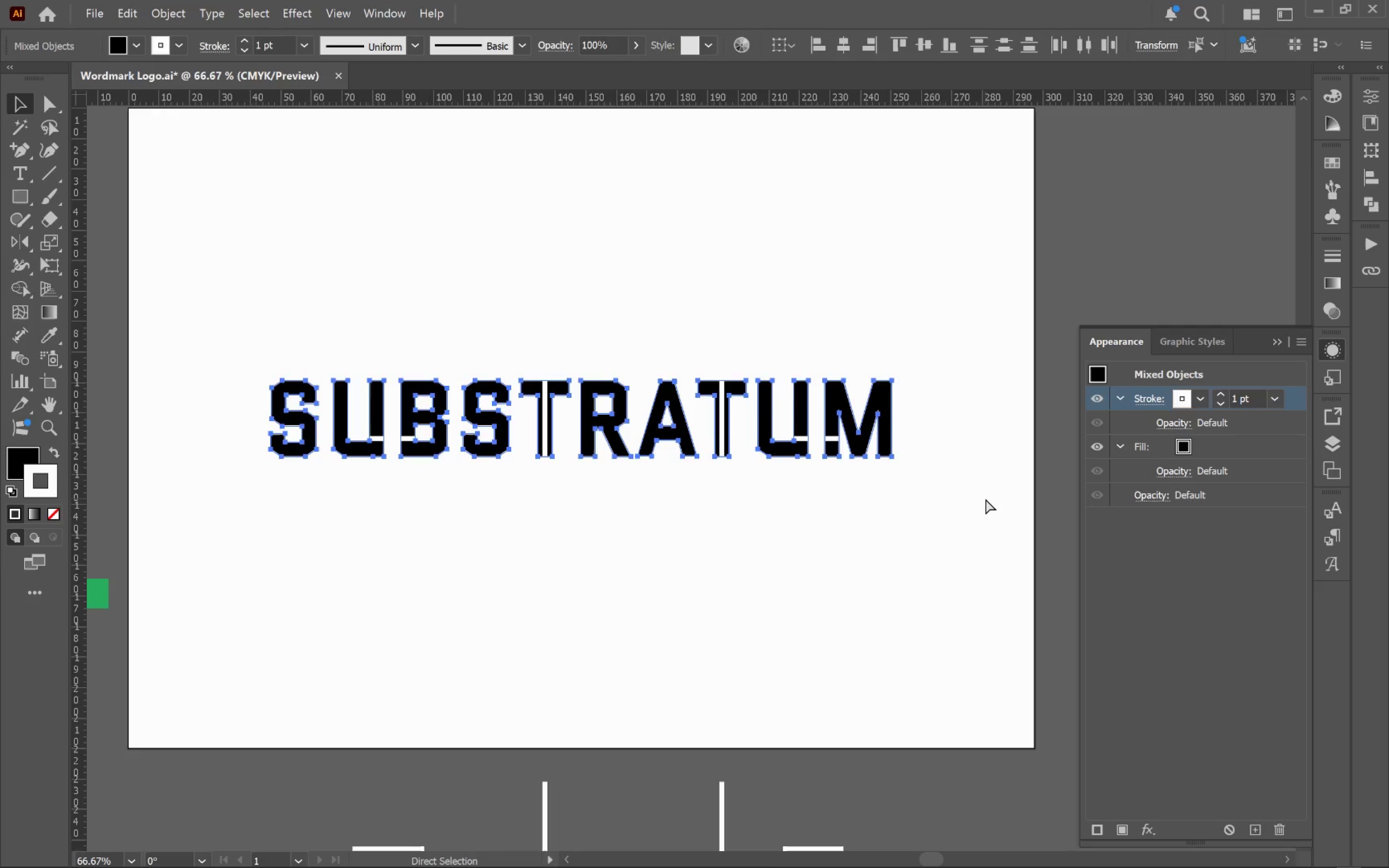 
key(Control+Z)
 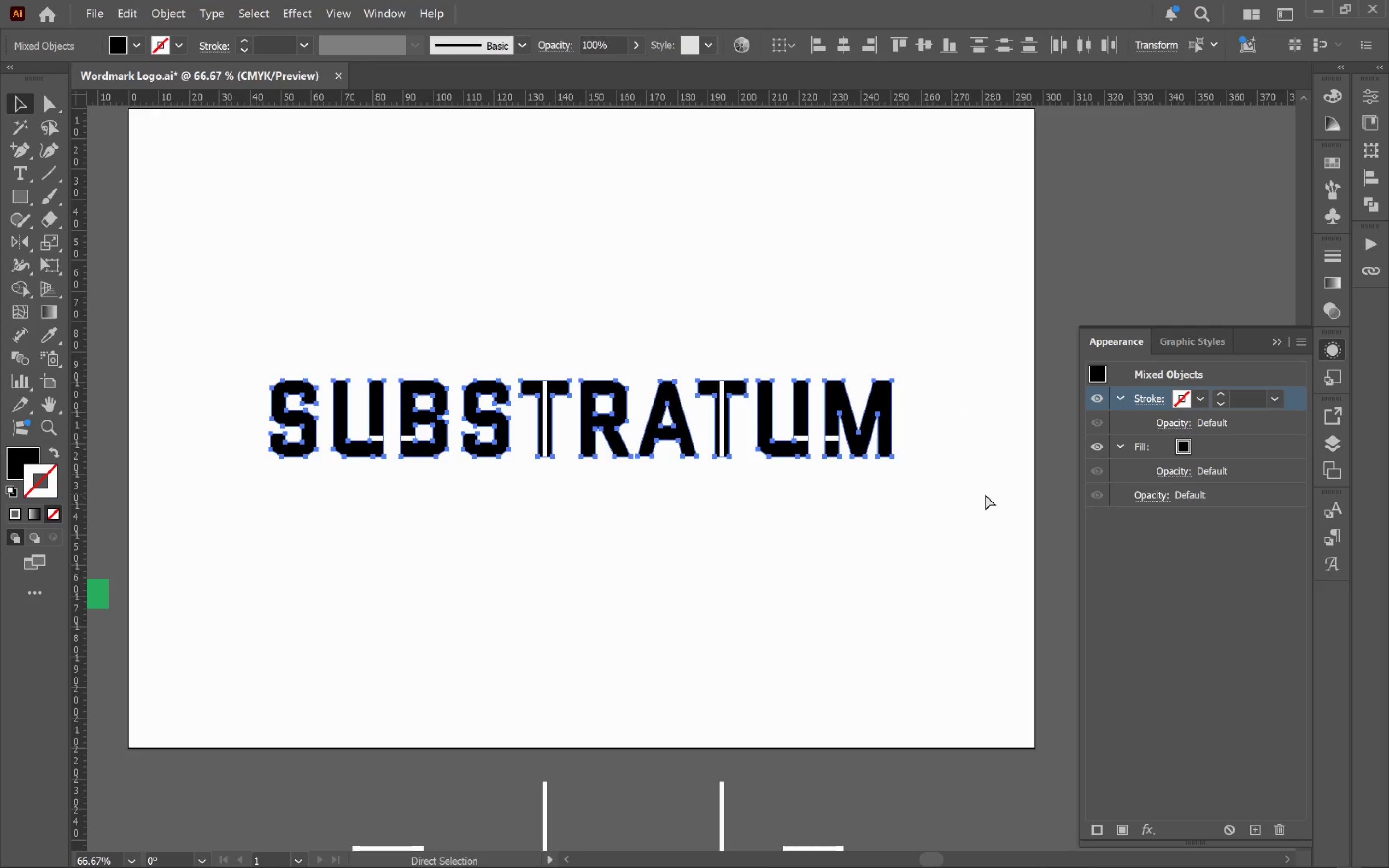 
left_click([985, 493])
 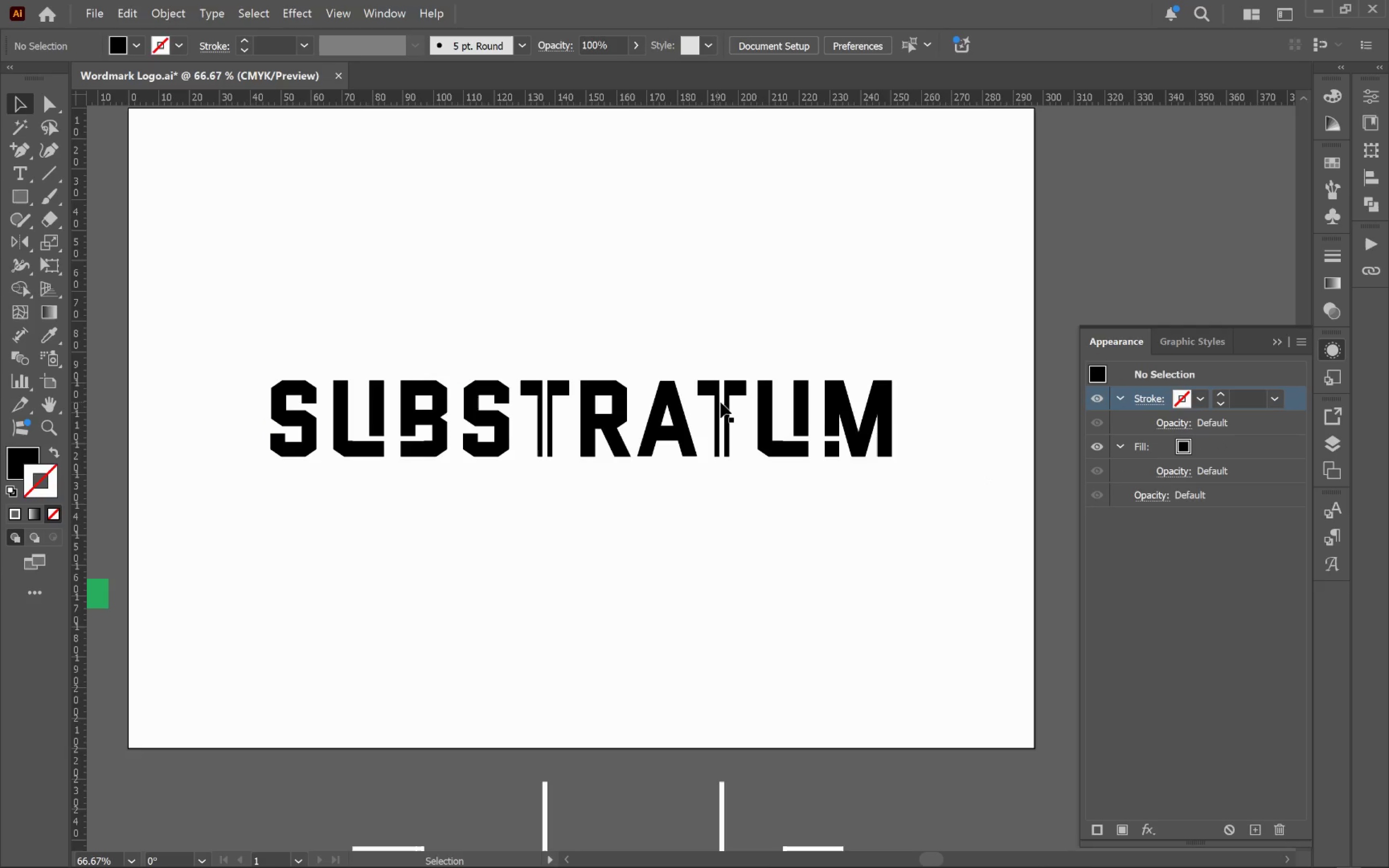 
left_click([721, 409])
 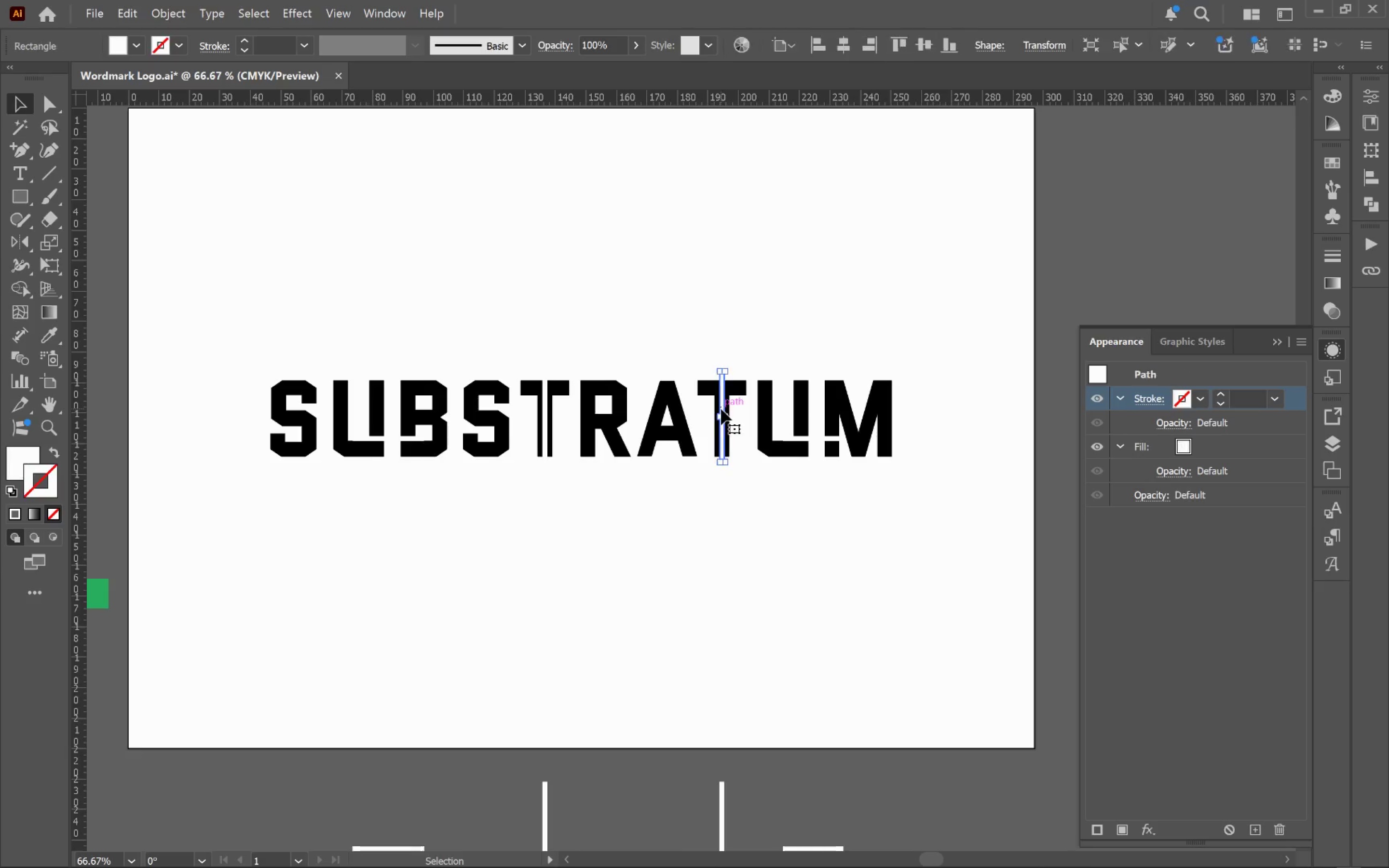 
hold_key(key=ShiftLeft, duration=1.24)
left_click([547, 414])
 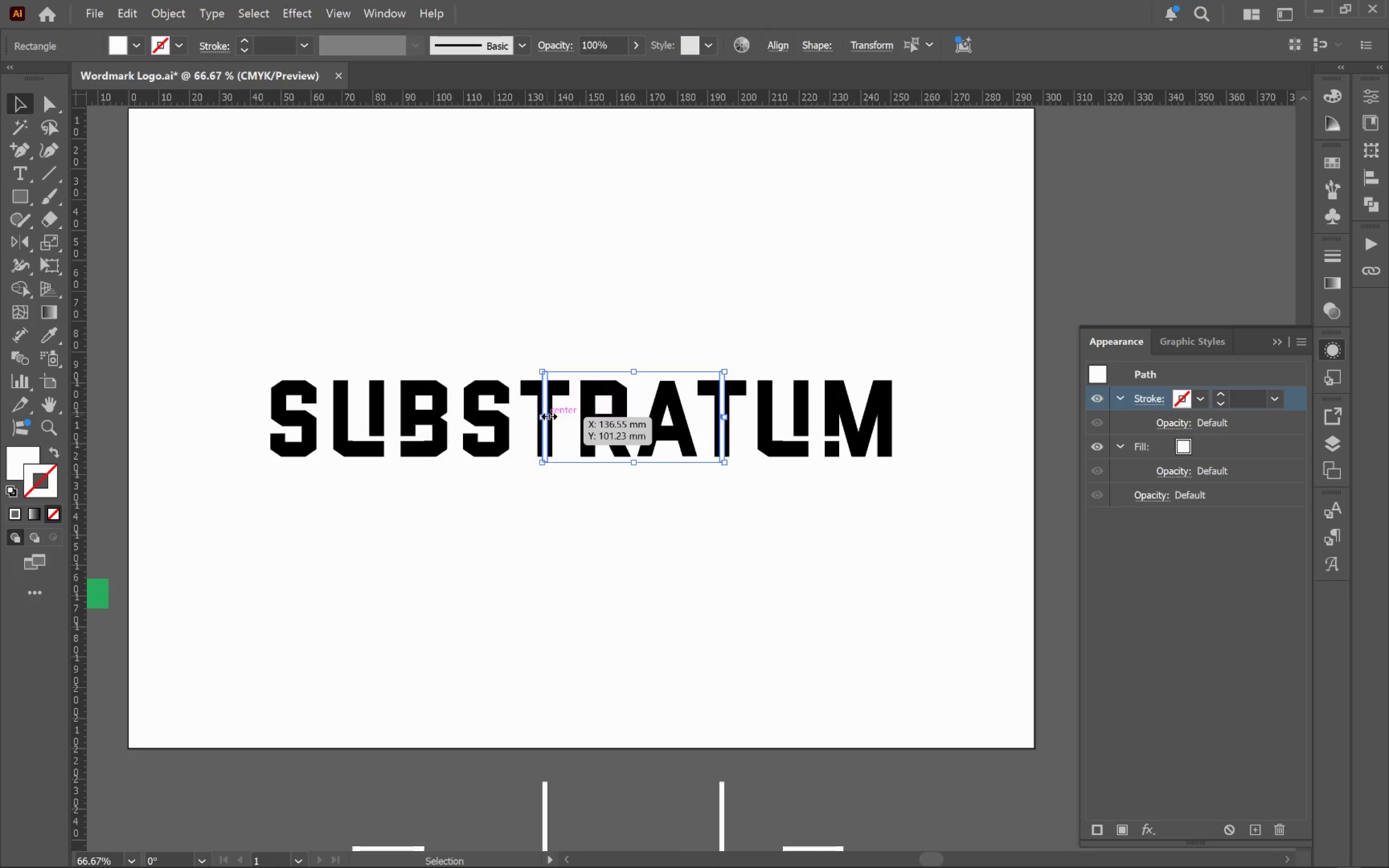 
key(Backspace)
 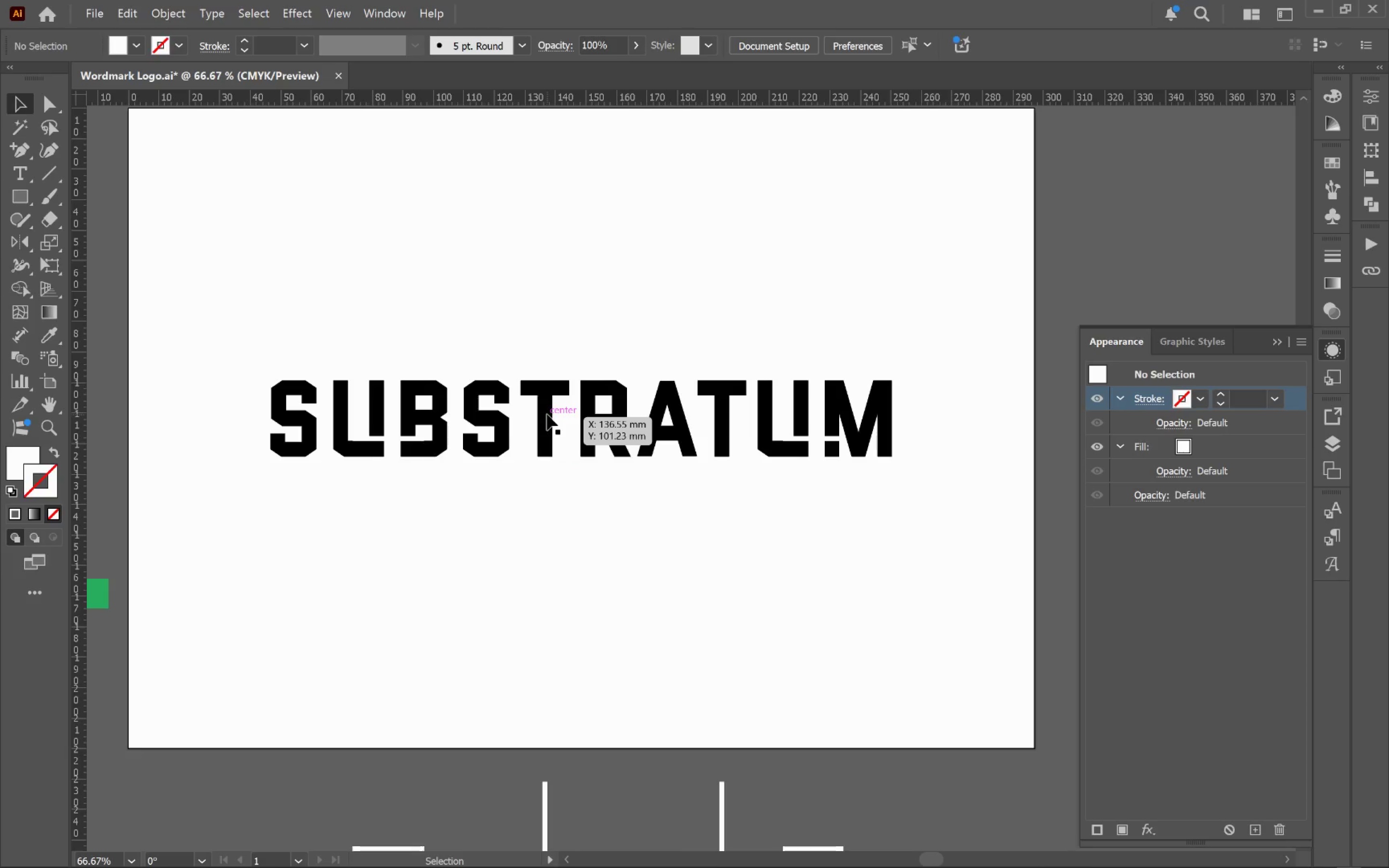 
key(Alt+Tab)
 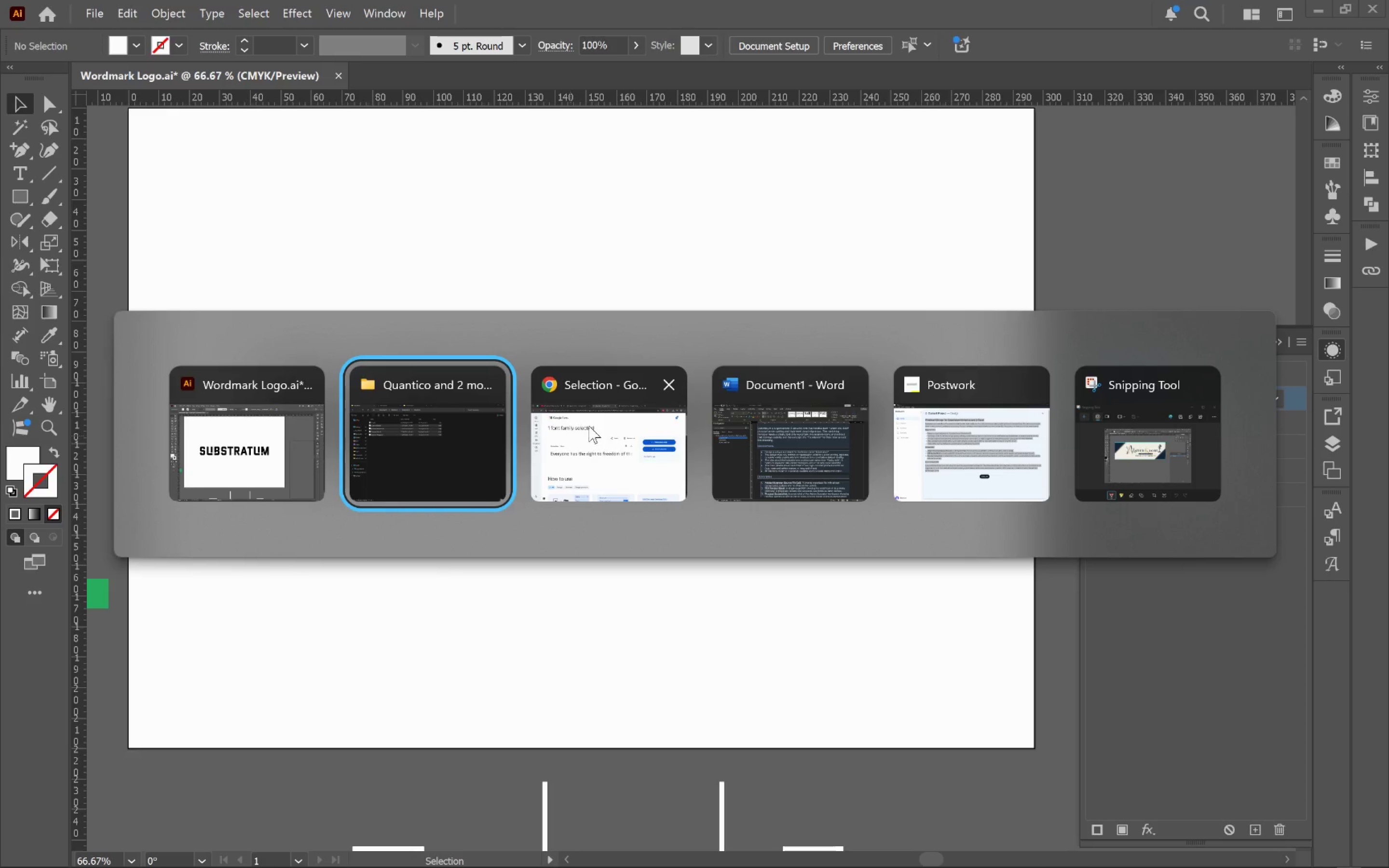 
key(Alt+Tab)
 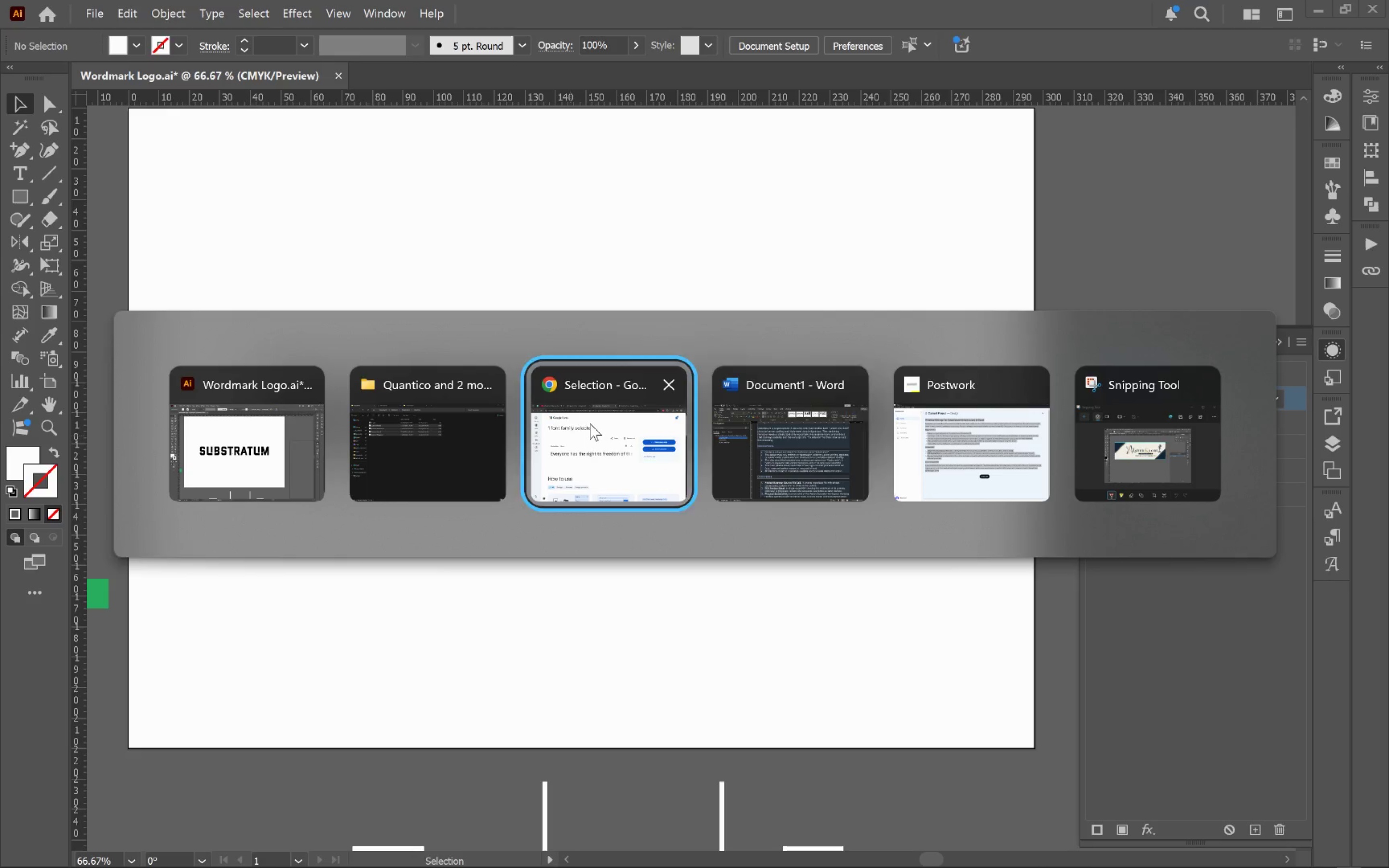 
key(Alt+Tab)
 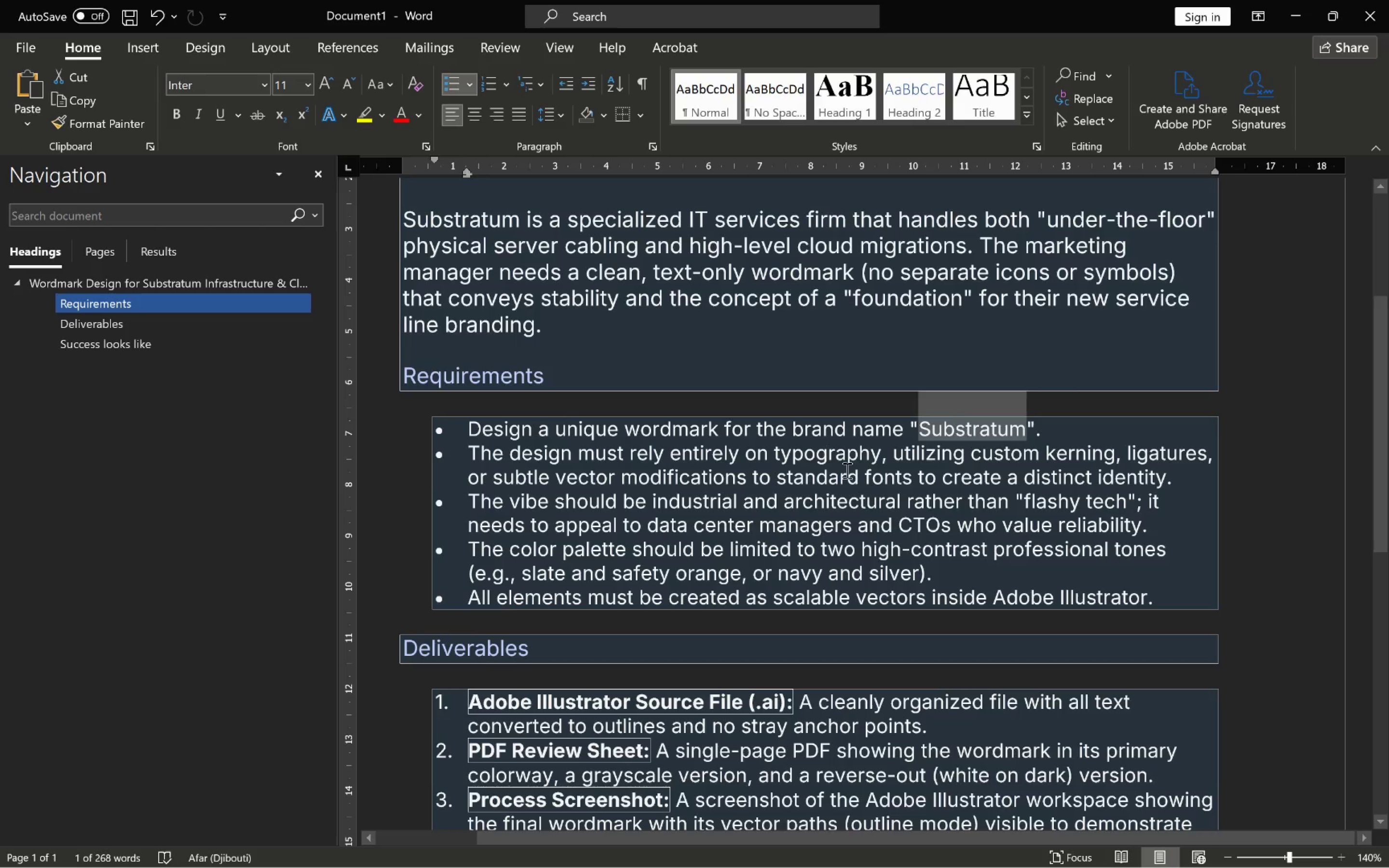 
left_click([844, 513])
 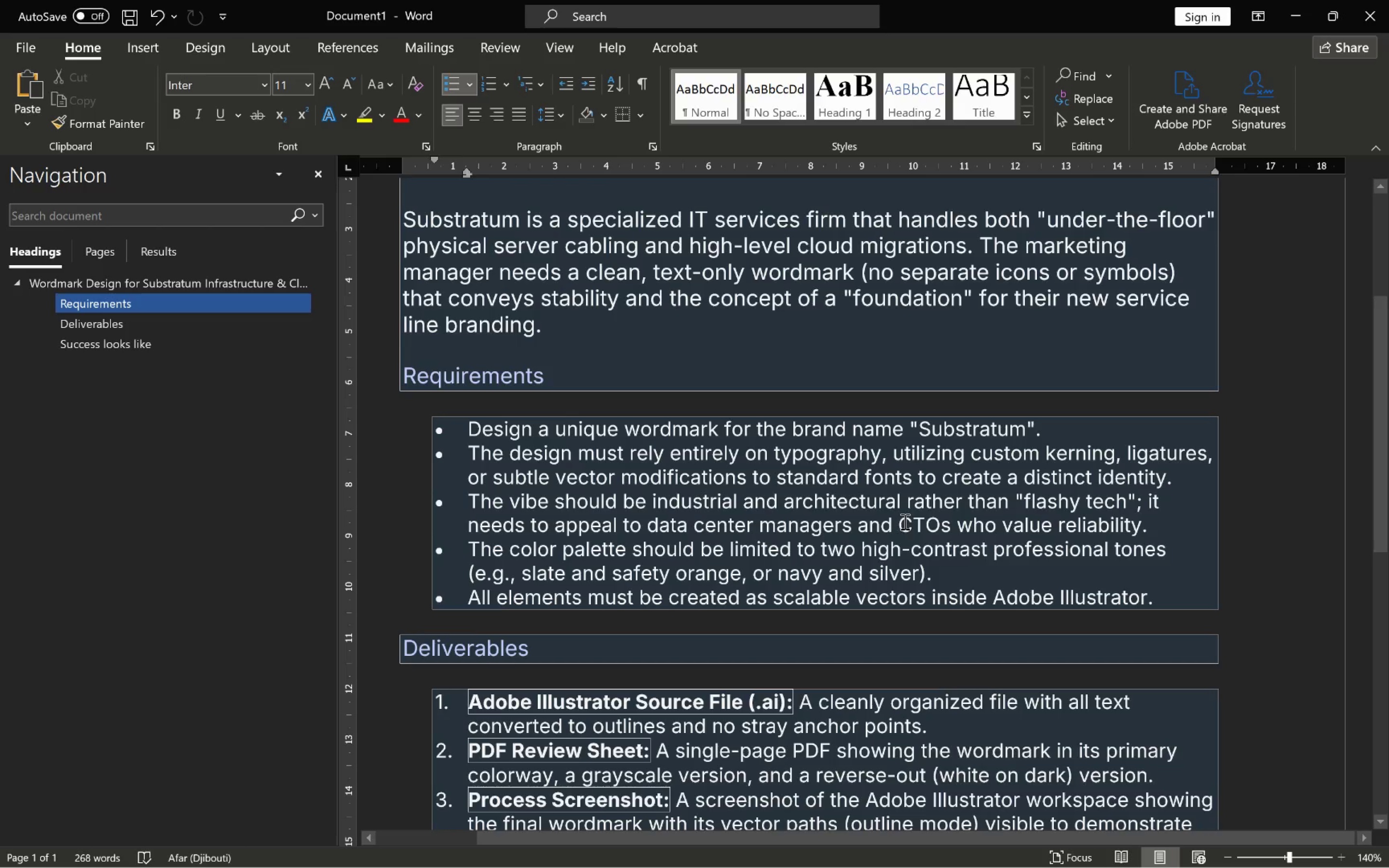 
scroll: coordinate [912, 513], scroll_direction: down, amount: 2.0
 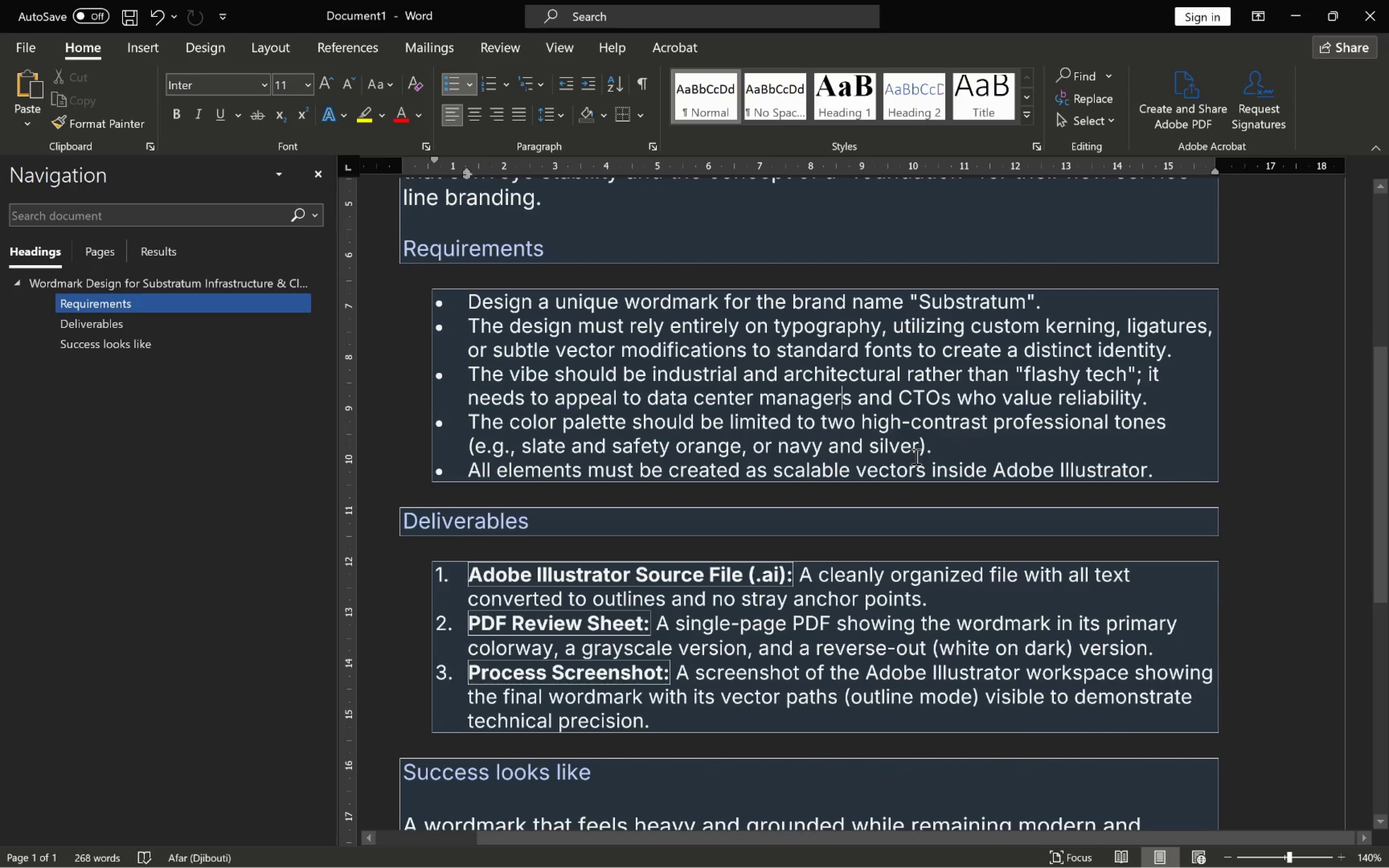 
key(Alt+AltLeft)
 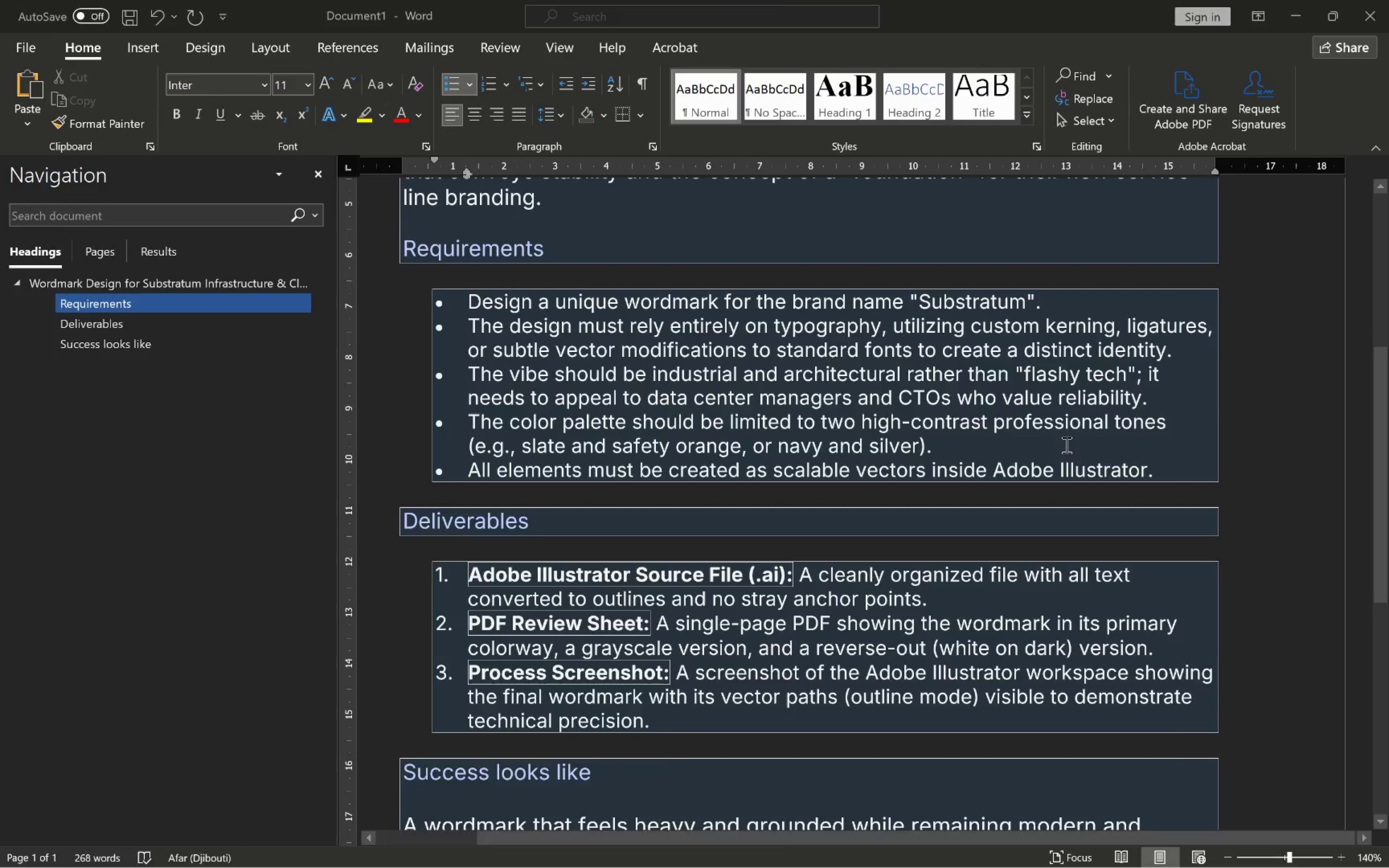 
key(Alt+Tab)
 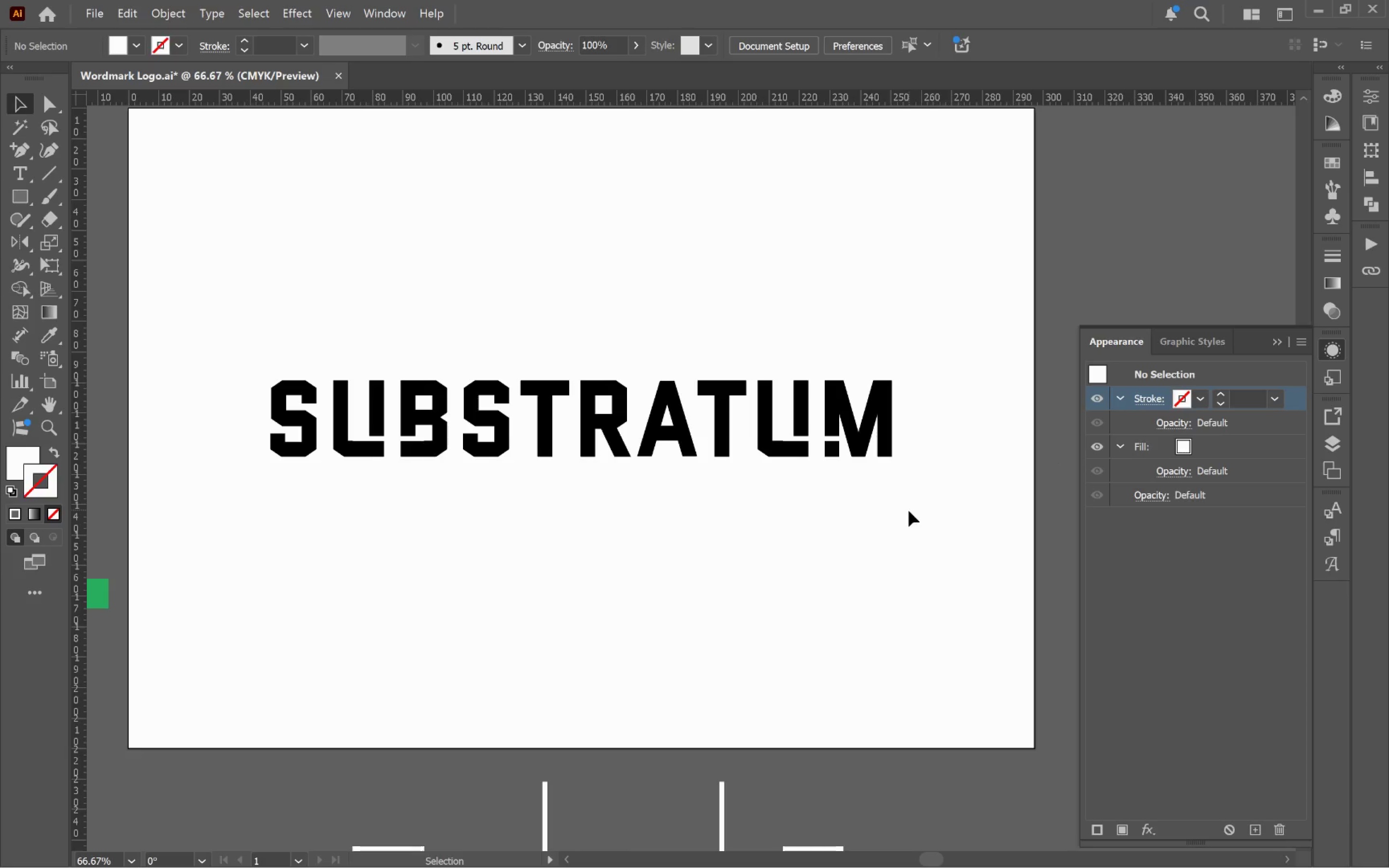 
hold_key(key=AltLeft, duration=0.41)
scroll: coordinate [908, 507], scroll_direction: down, amount: 1.0
 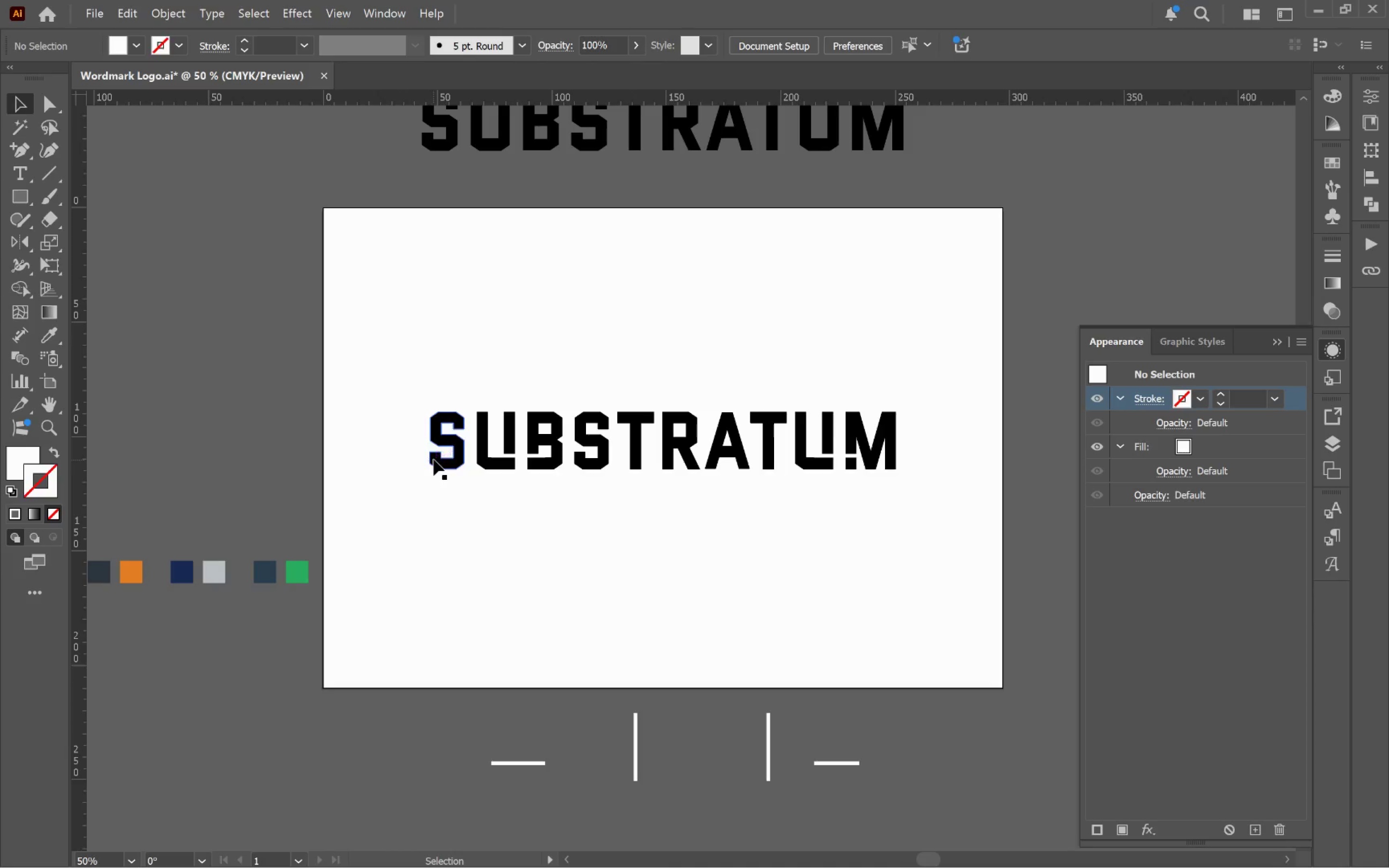 
hold_key(key=AltLeft, duration=0.73)
scroll: coordinate [526, 459], scroll_direction: up, amount: 5.0
 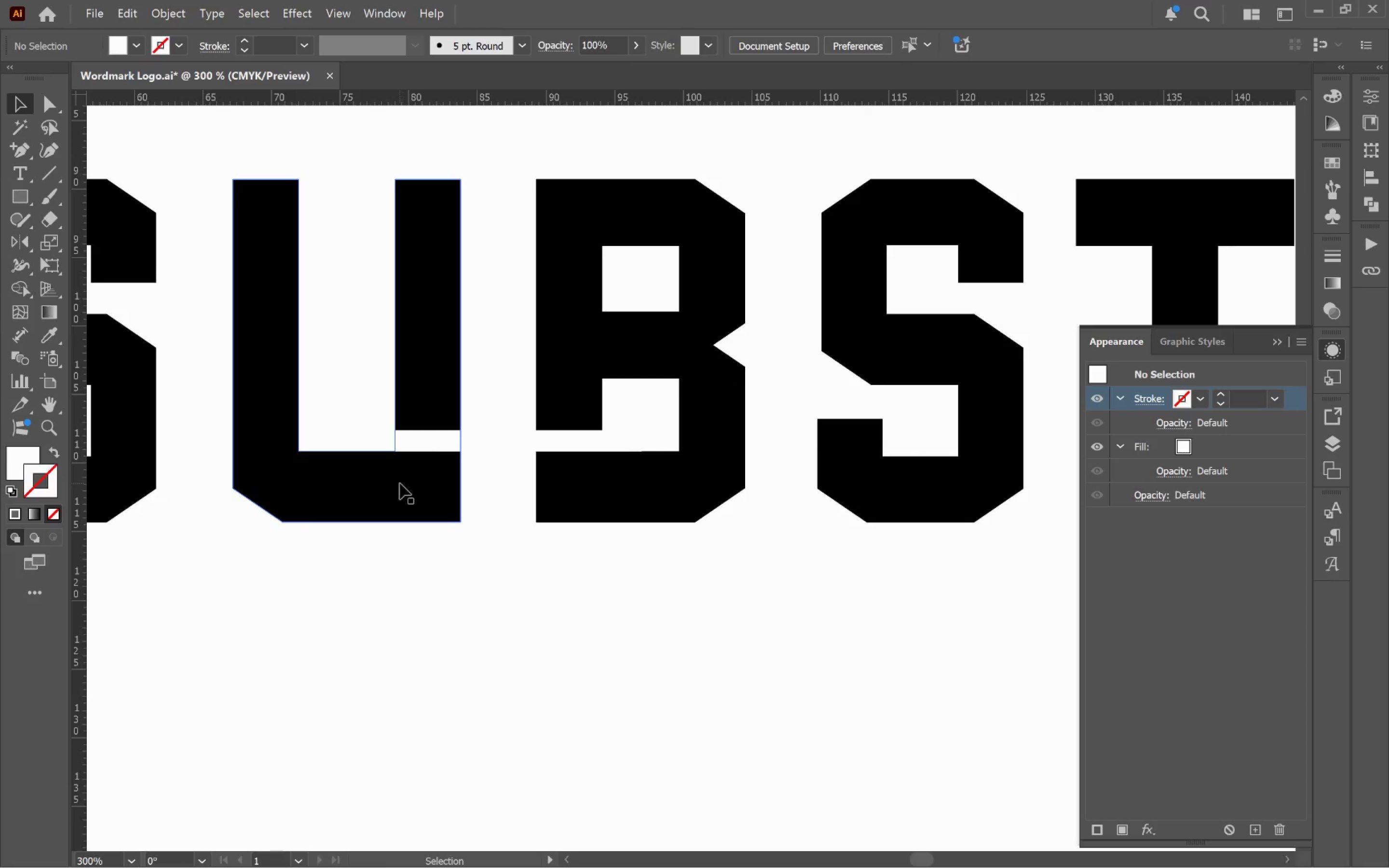 
left_click([400, 483])
 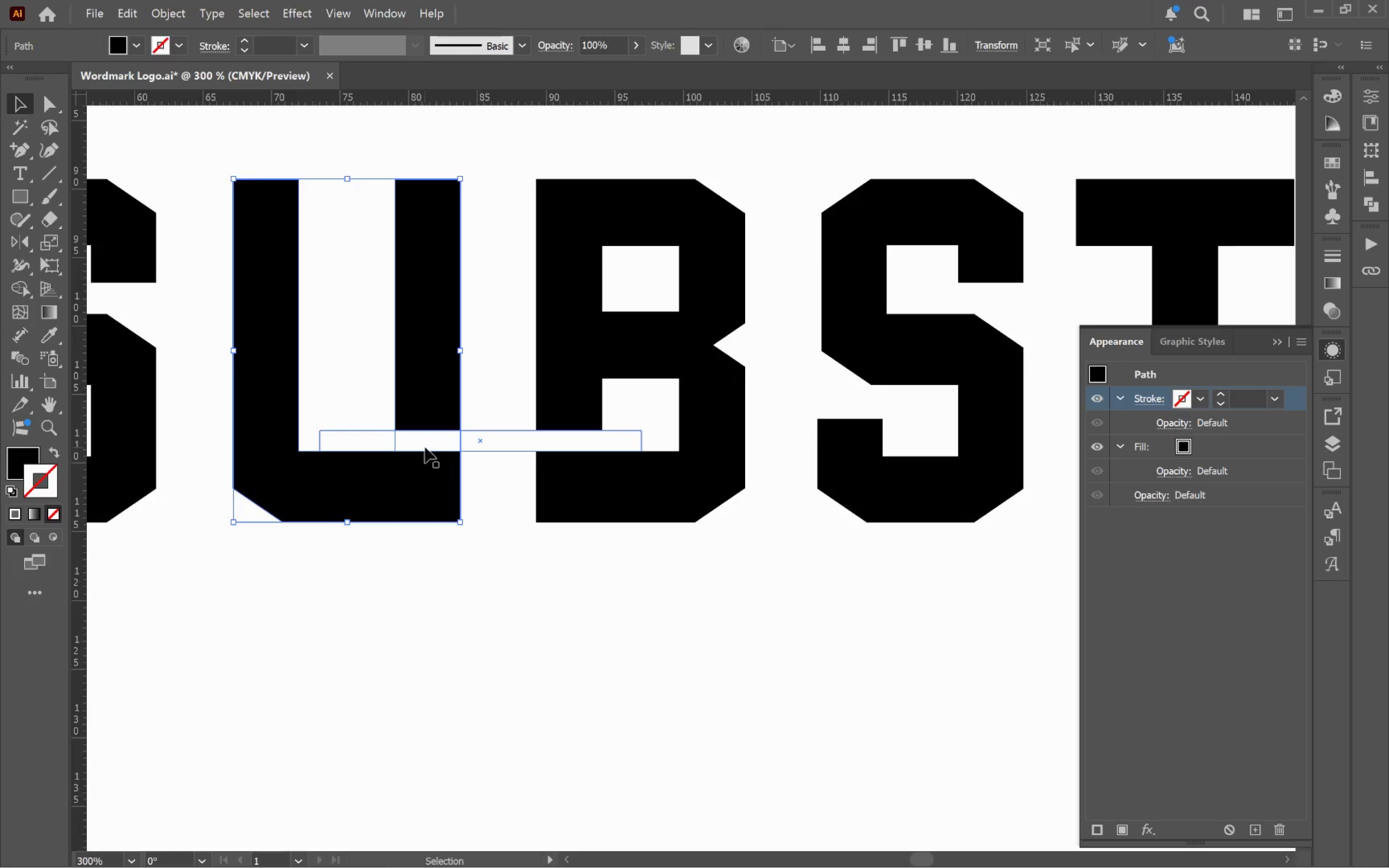 
hold_key(key=AltLeft, duration=0.5)
scroll: coordinate [425, 447], scroll_direction: up, amount: 2.0
 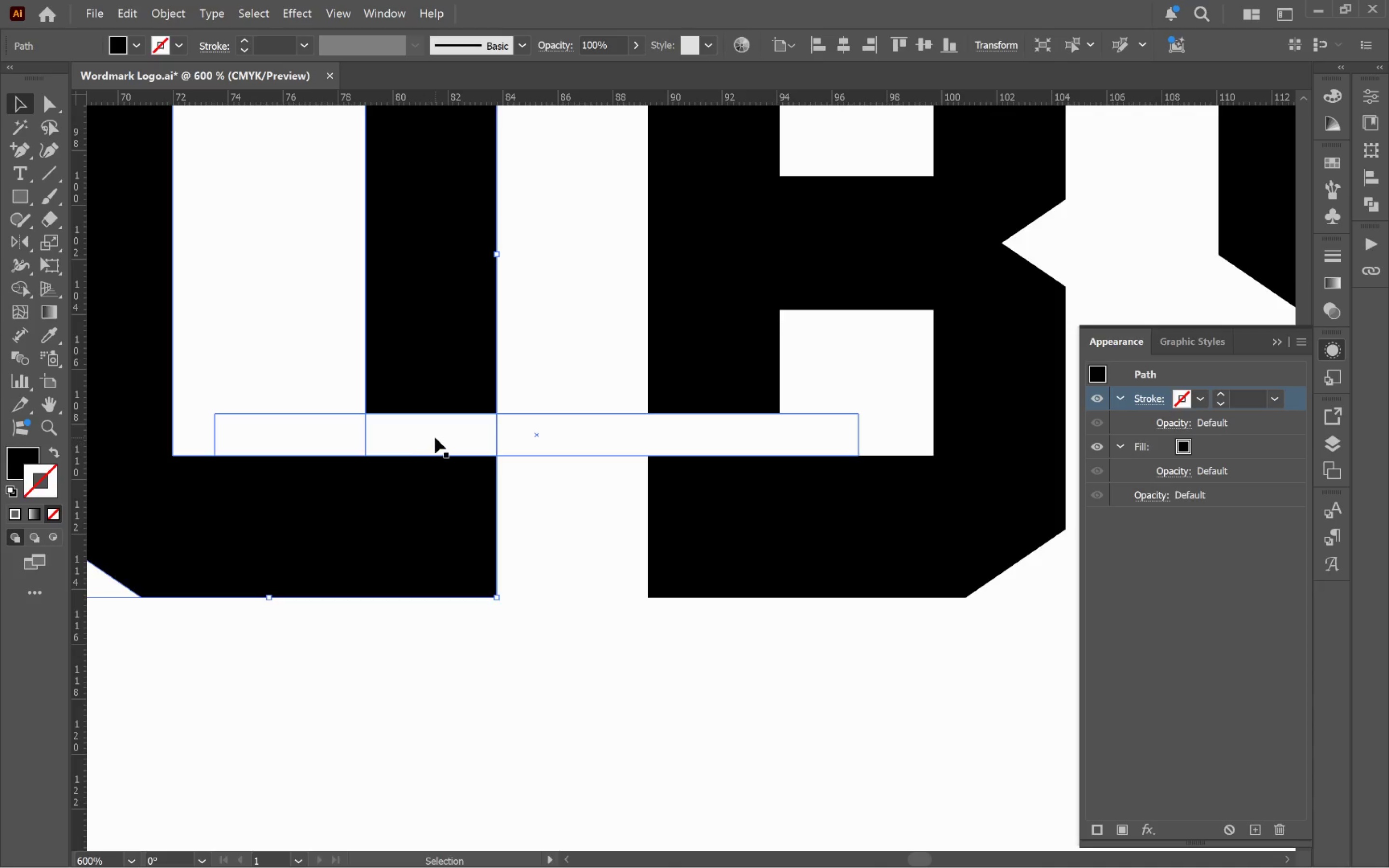 
hold_key(key=ShiftLeft, duration=0.56)
left_click([435, 437])
 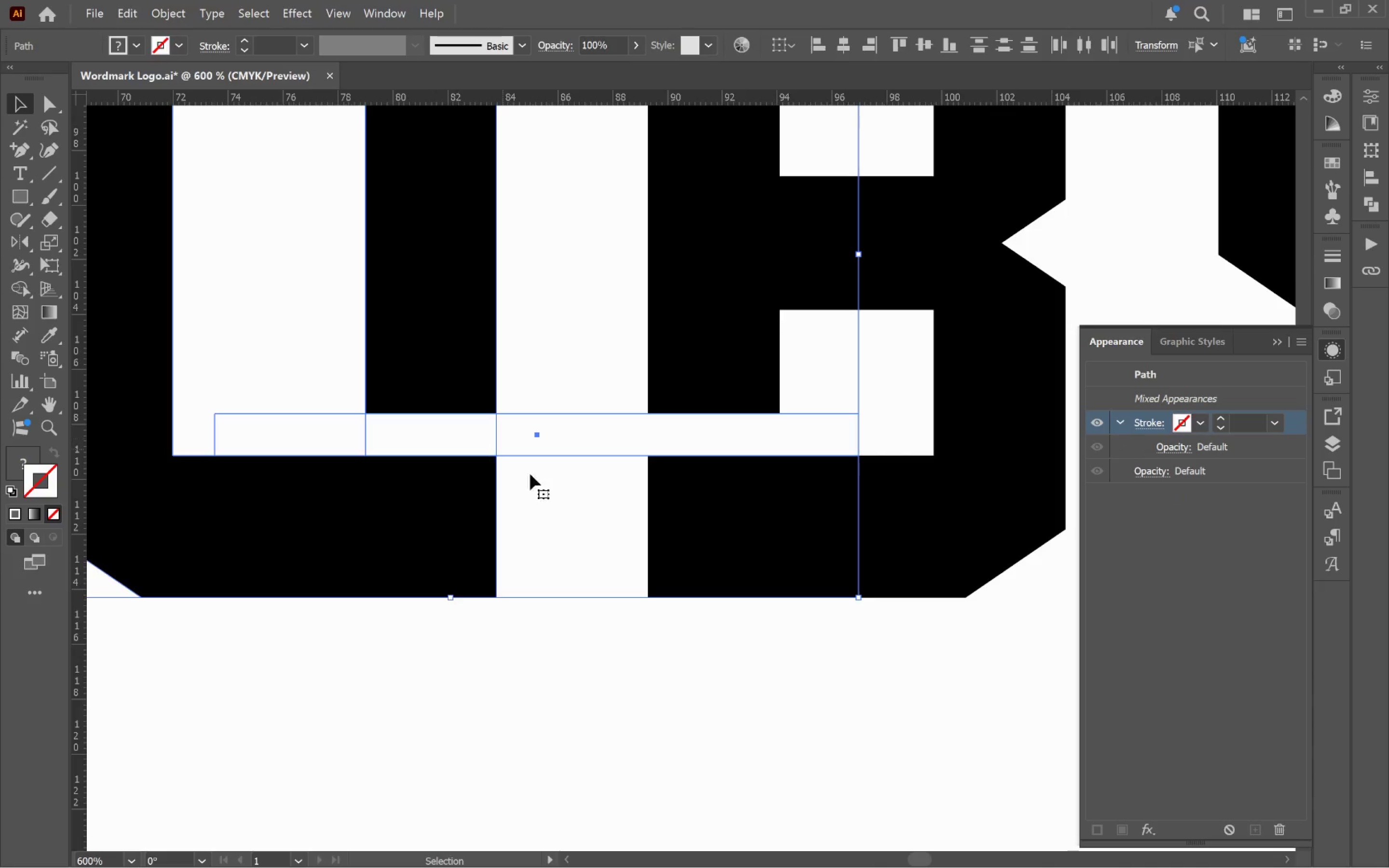 
left_click([580, 533])
 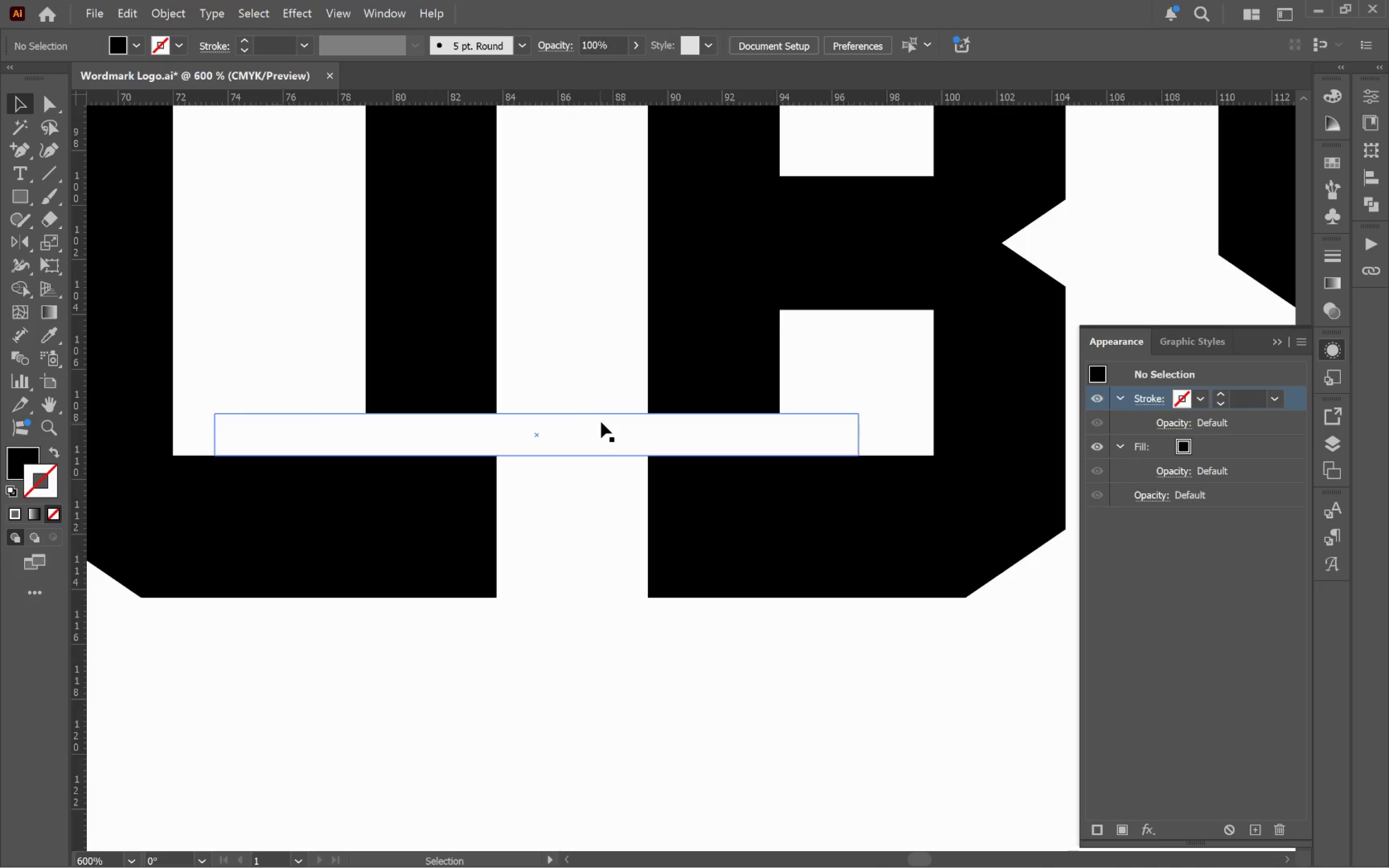 
left_click([601, 422])
 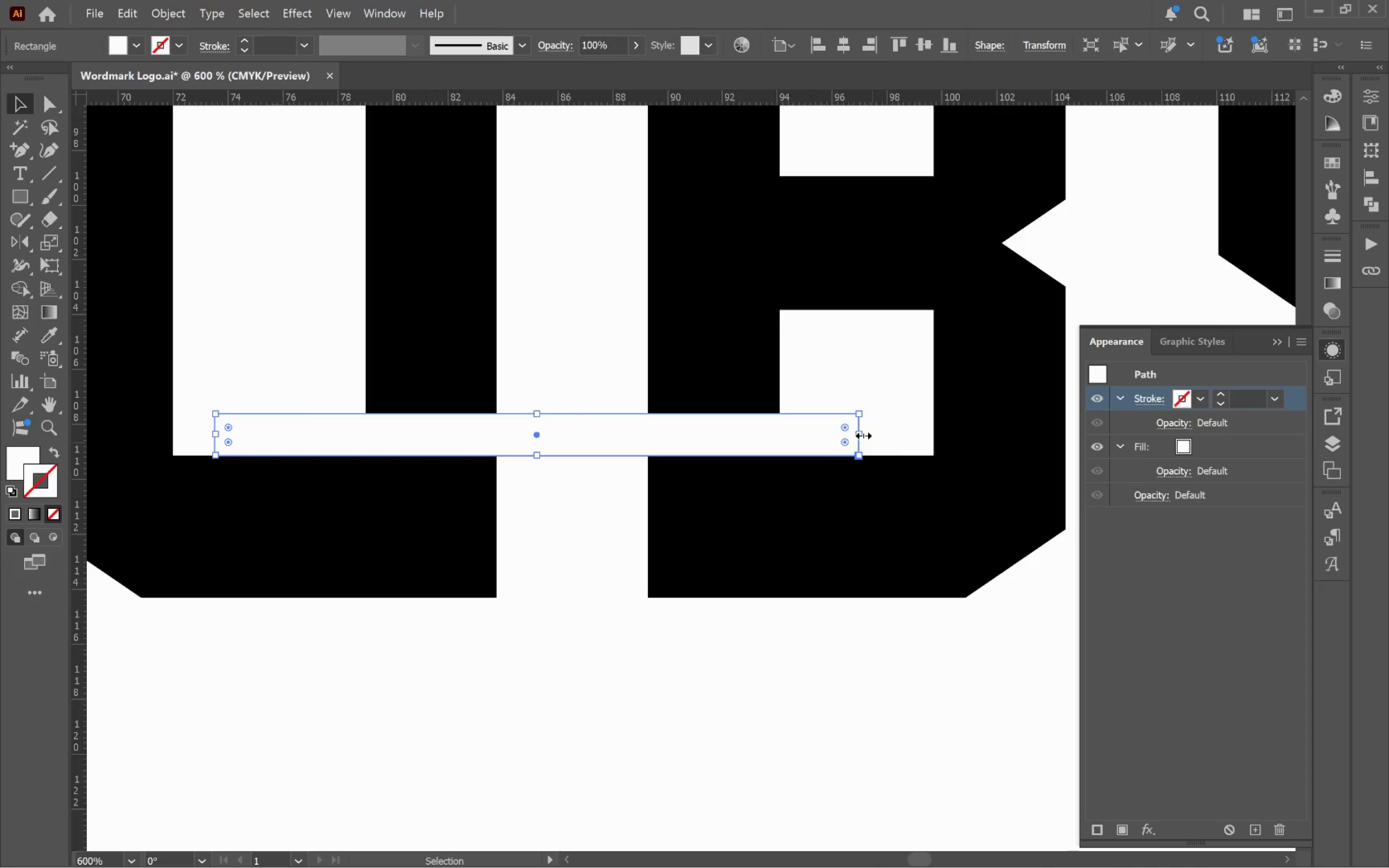 
left_click_drag(start_coordinate=[861, 433], to_coordinate=[564, 426])
 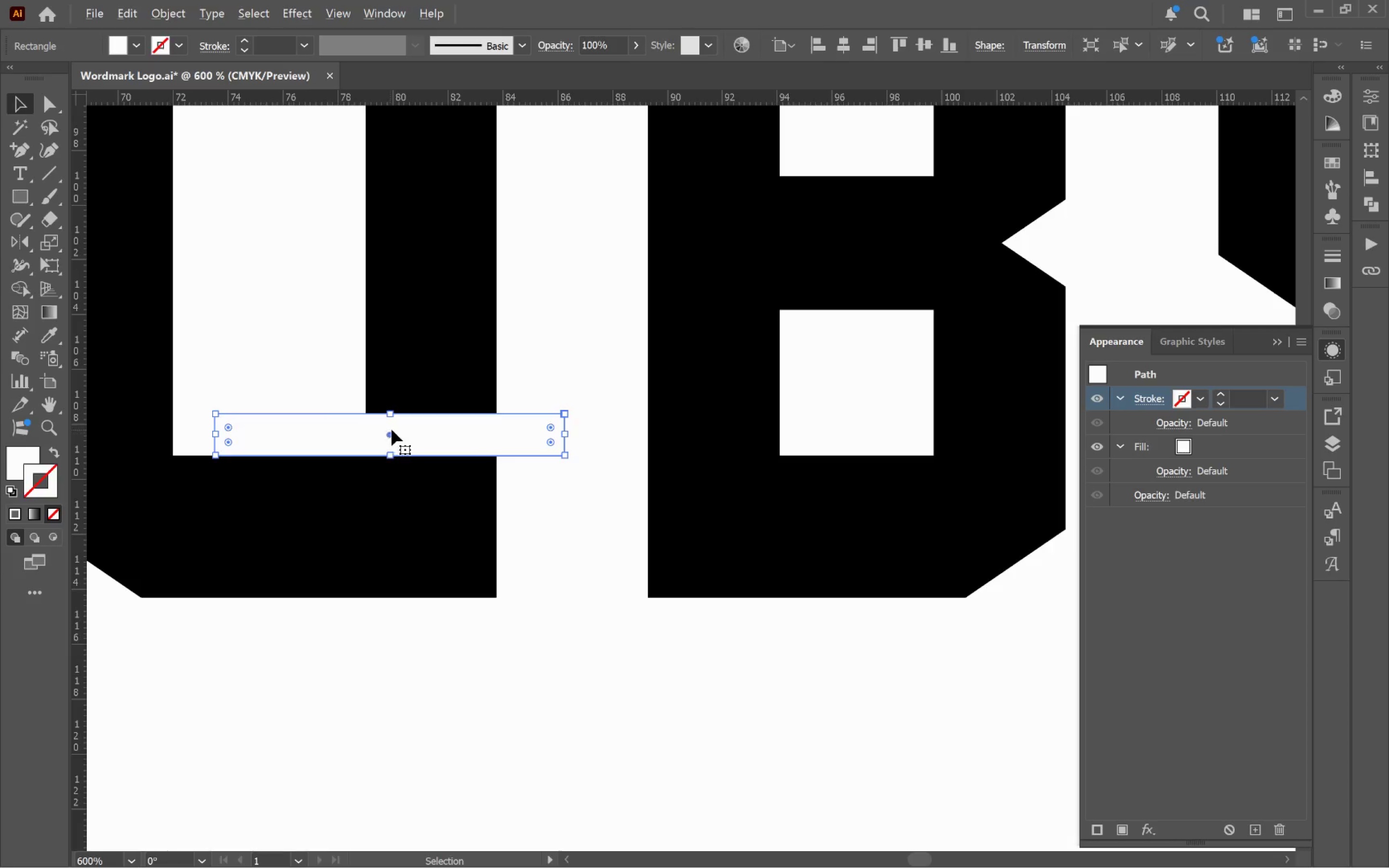 
hold_key(key=AltLeft, duration=0.73)
 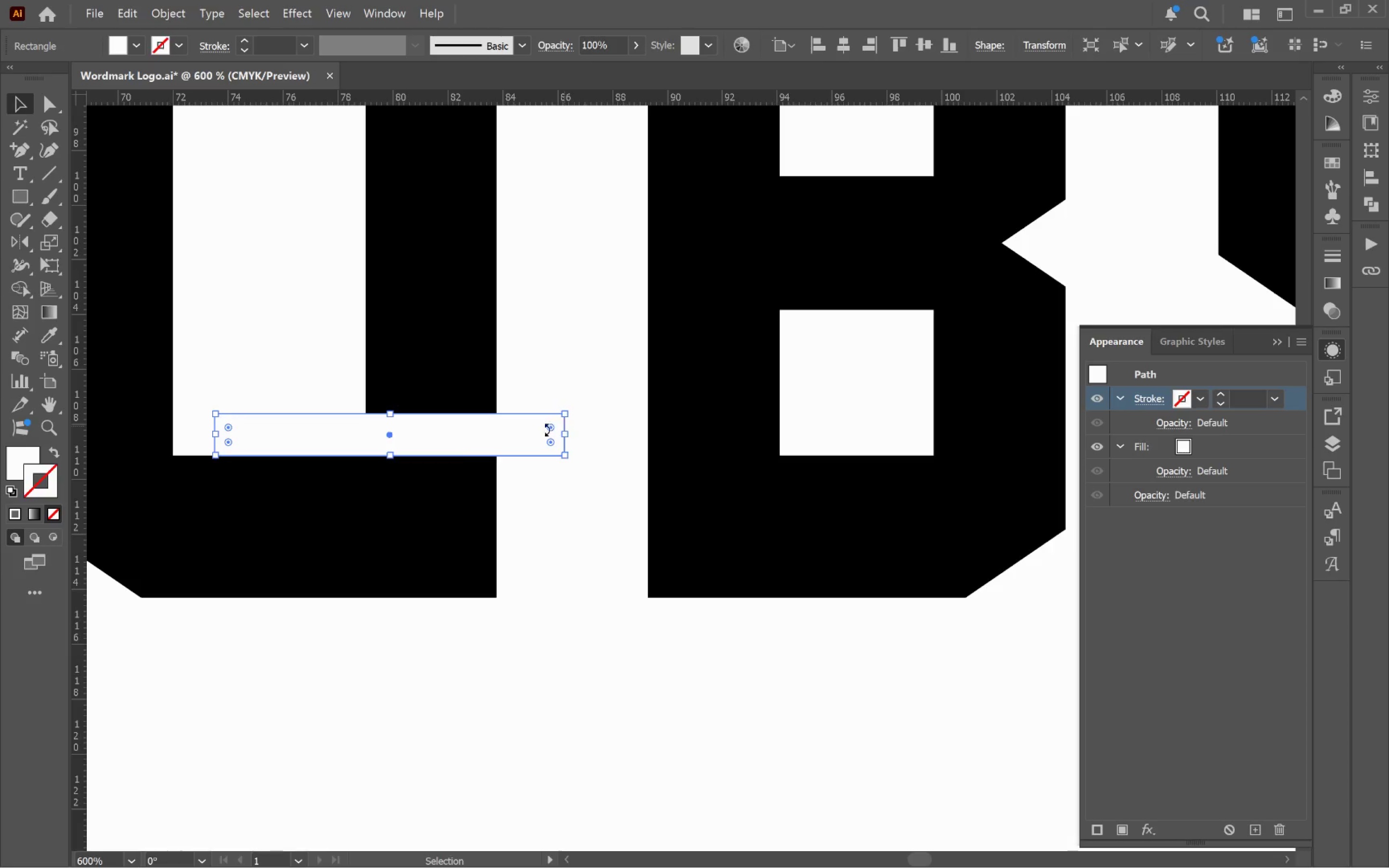 
hold_key(key=AltLeft, duration=1.53)
left_click_drag(start_coordinate=[390, 430], to_coordinate=[740, 444])
 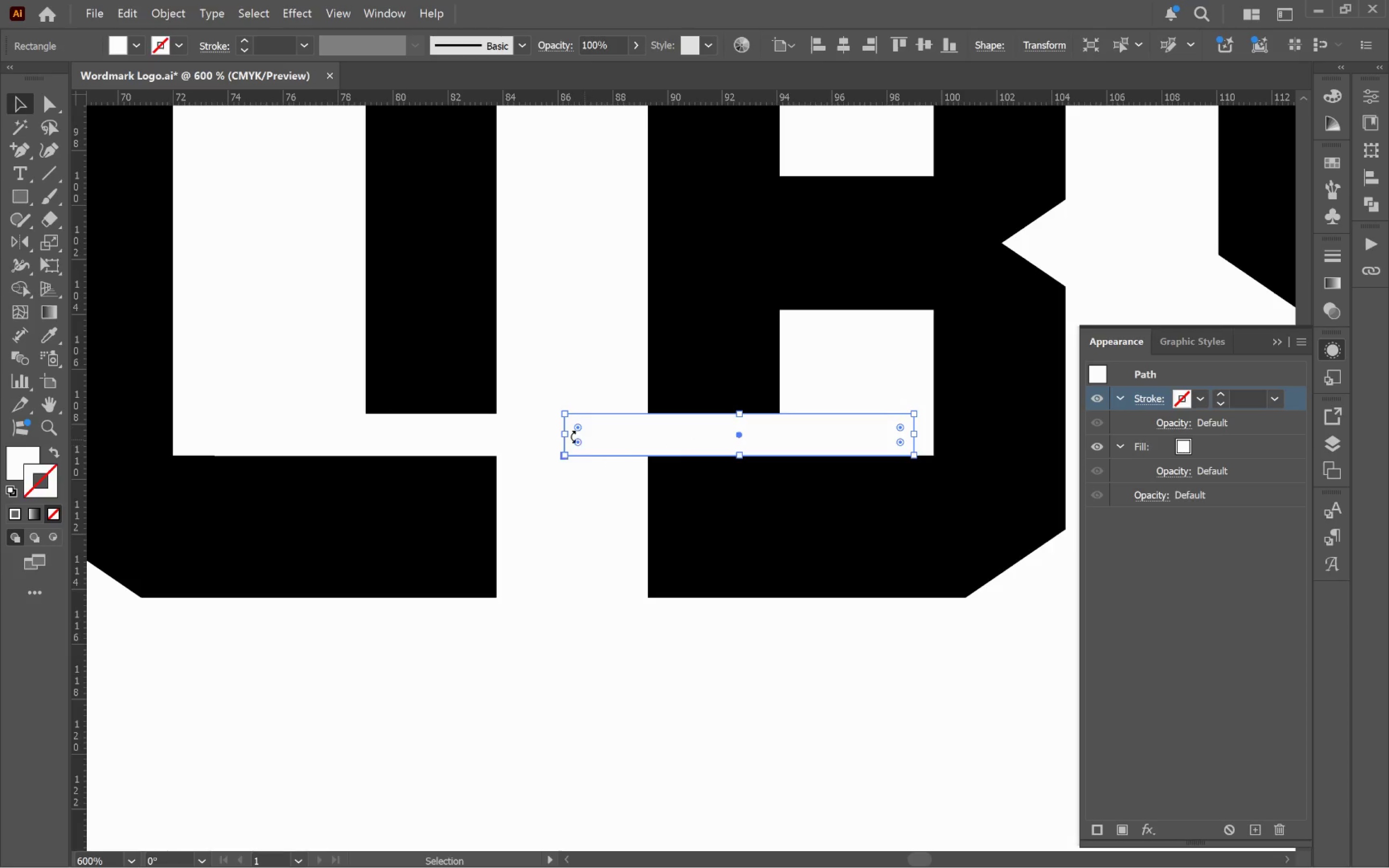 
hold_key(key=ShiftLeft, duration=1.31)
 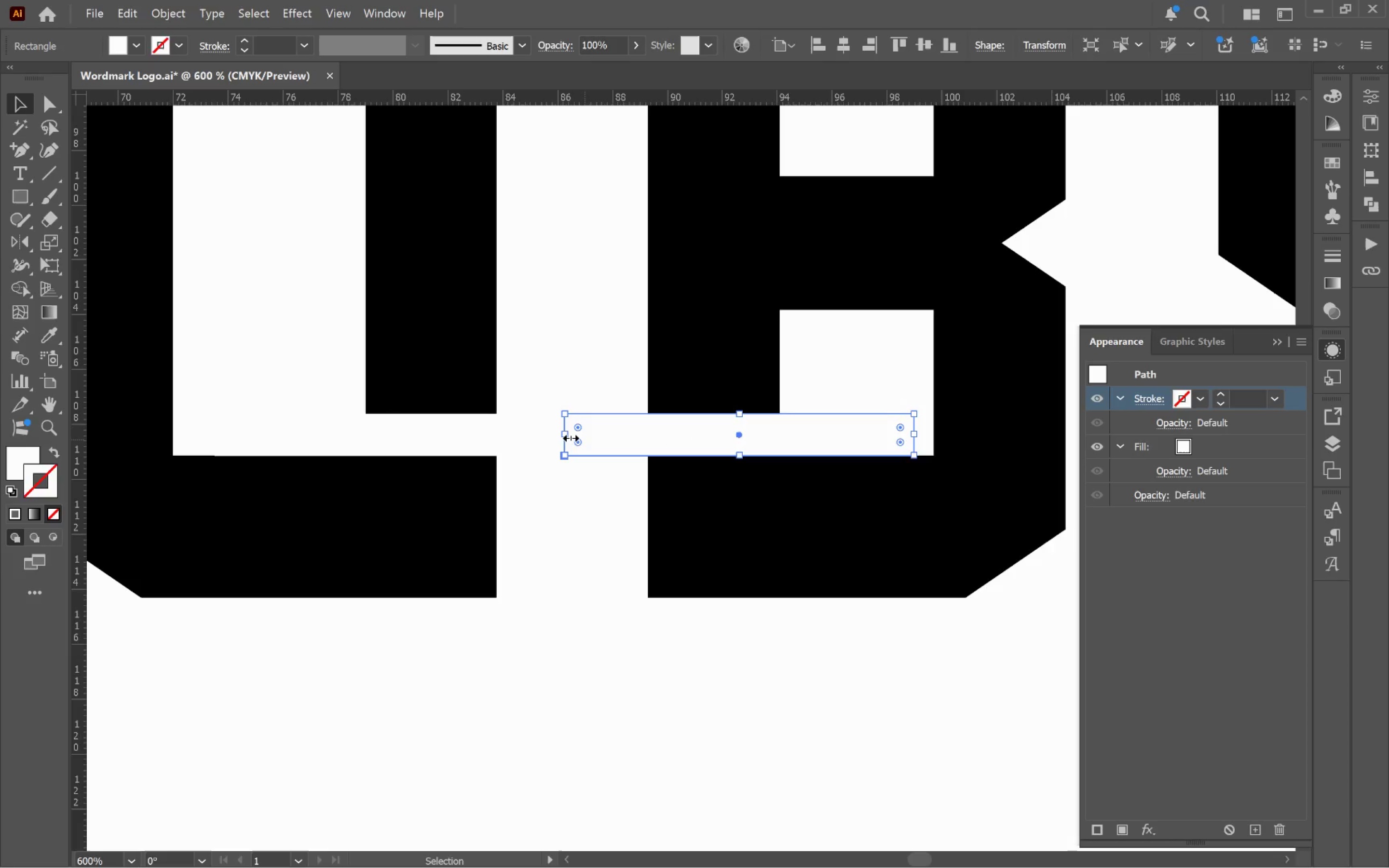 
left_click_drag(start_coordinate=[568, 434], to_coordinate=[626, 431])
 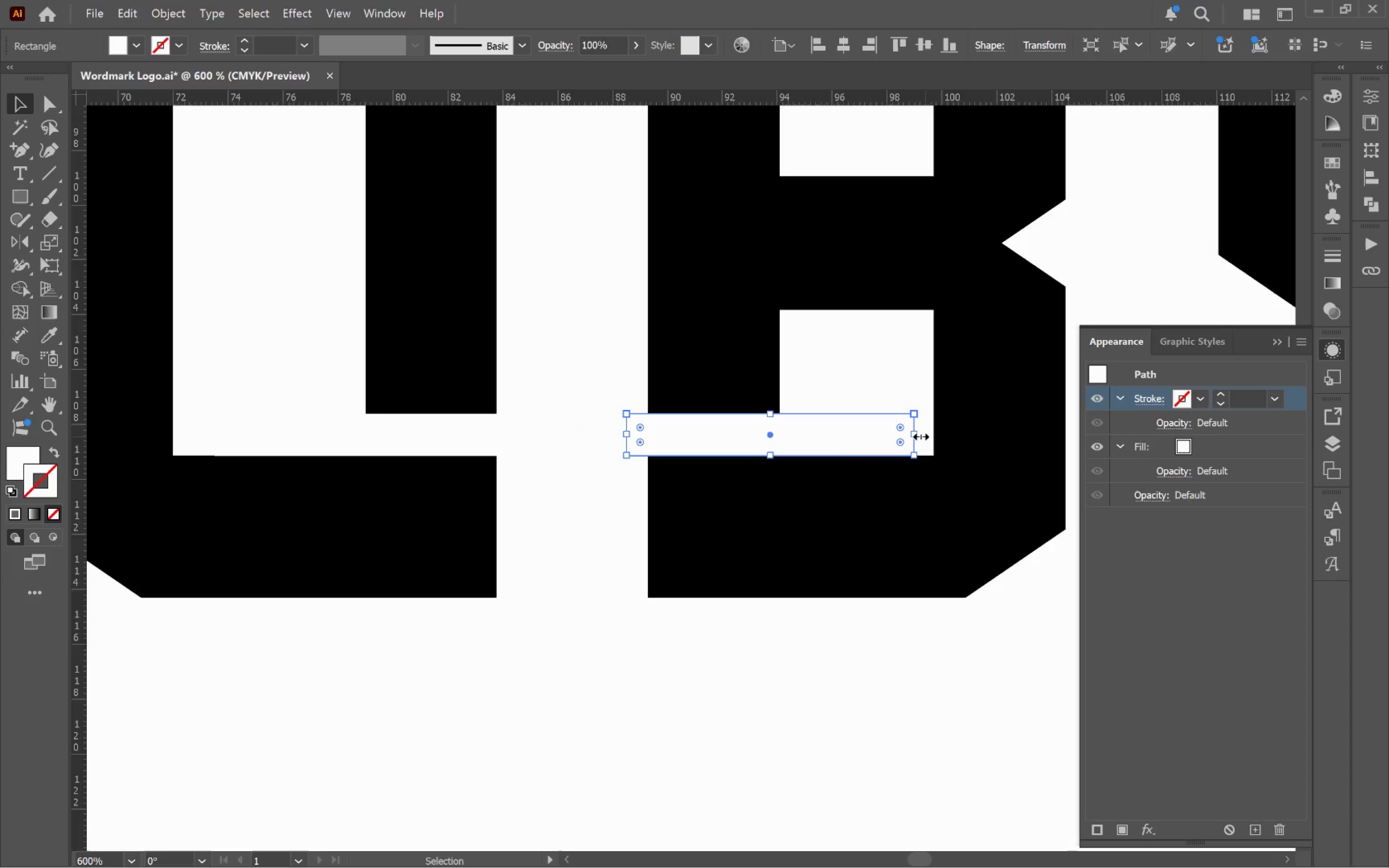 
left_click_drag(start_coordinate=[918, 434], to_coordinate=[846, 438])
 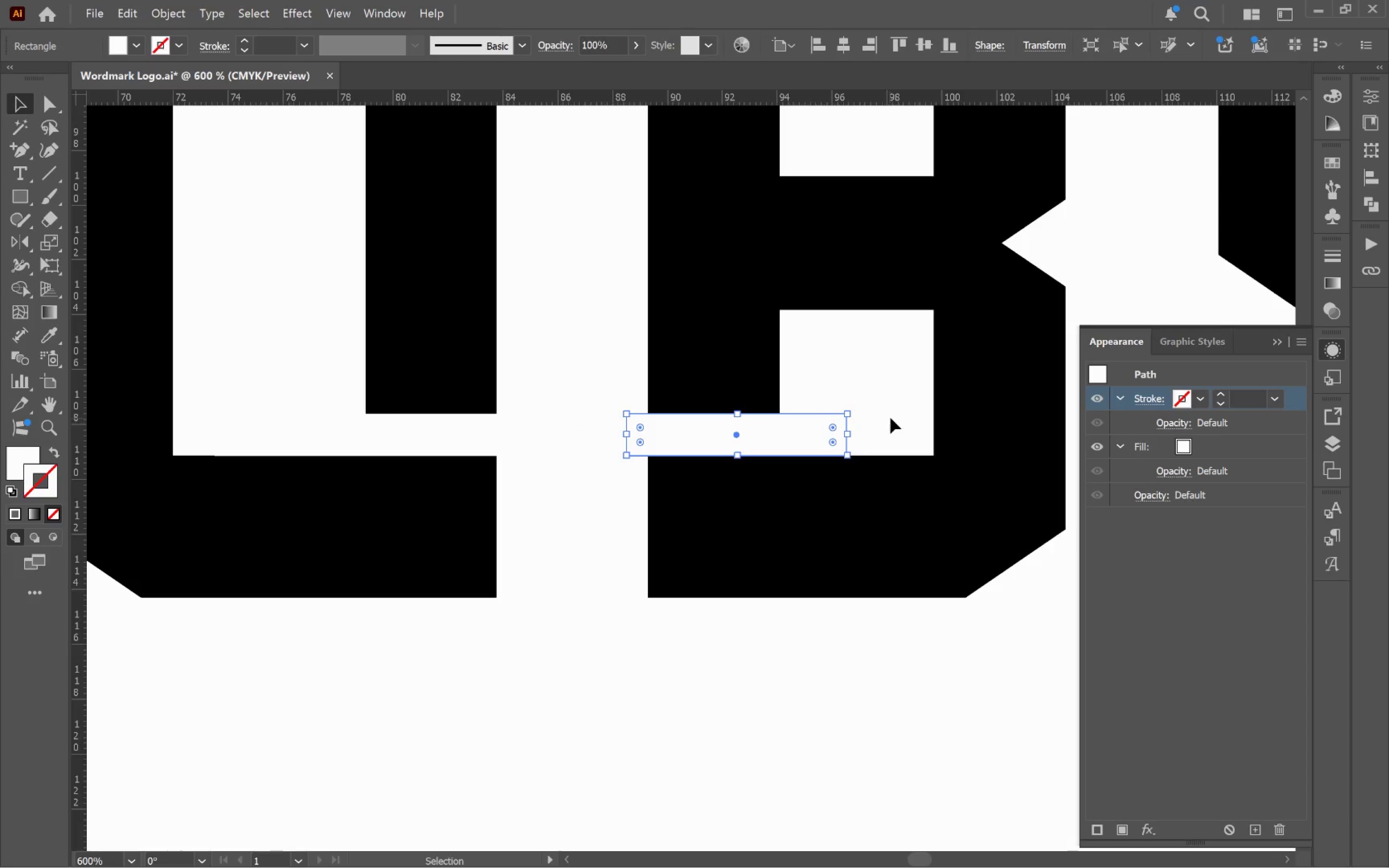 
left_click([892, 412])
 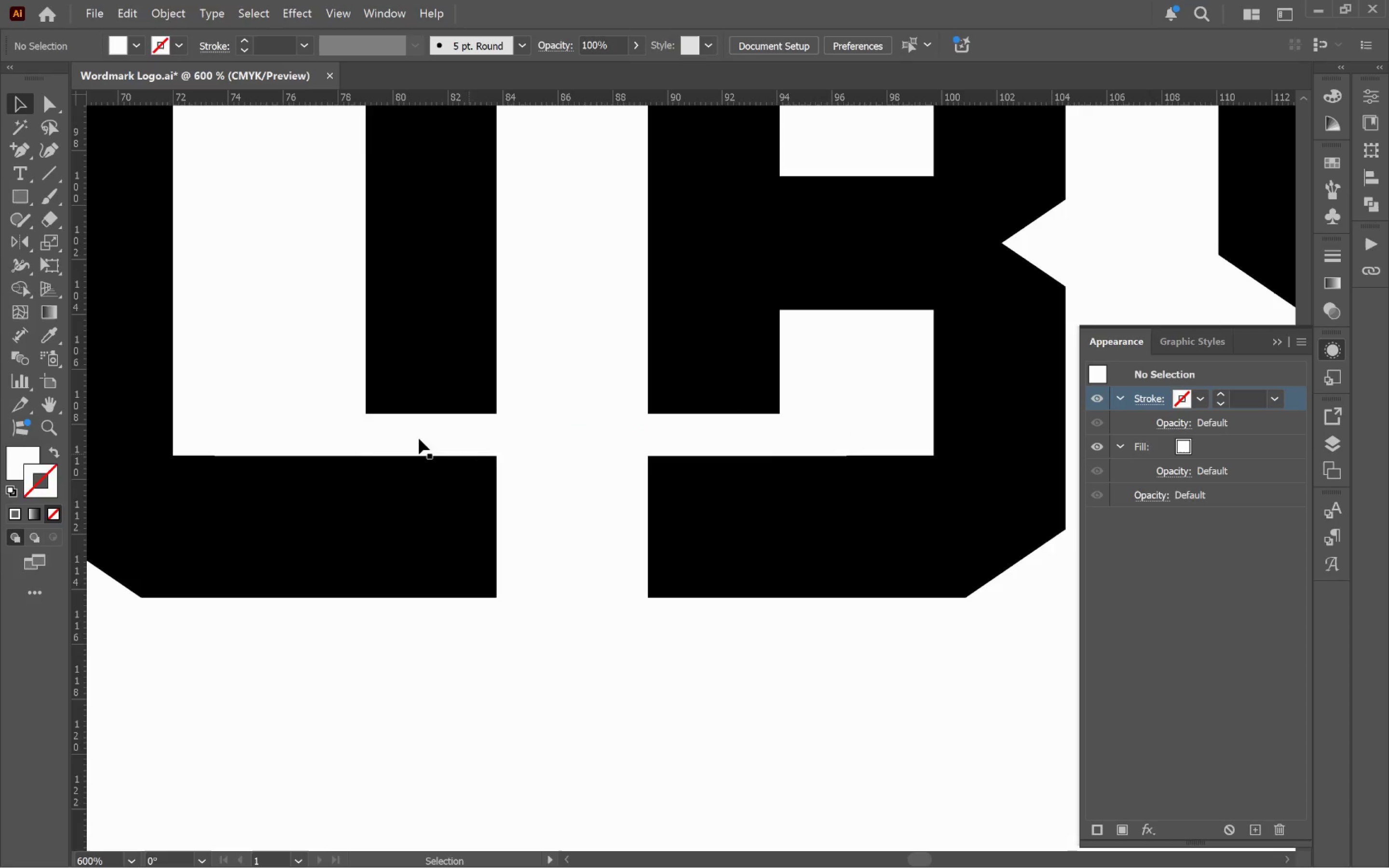 
left_click([396, 431])
 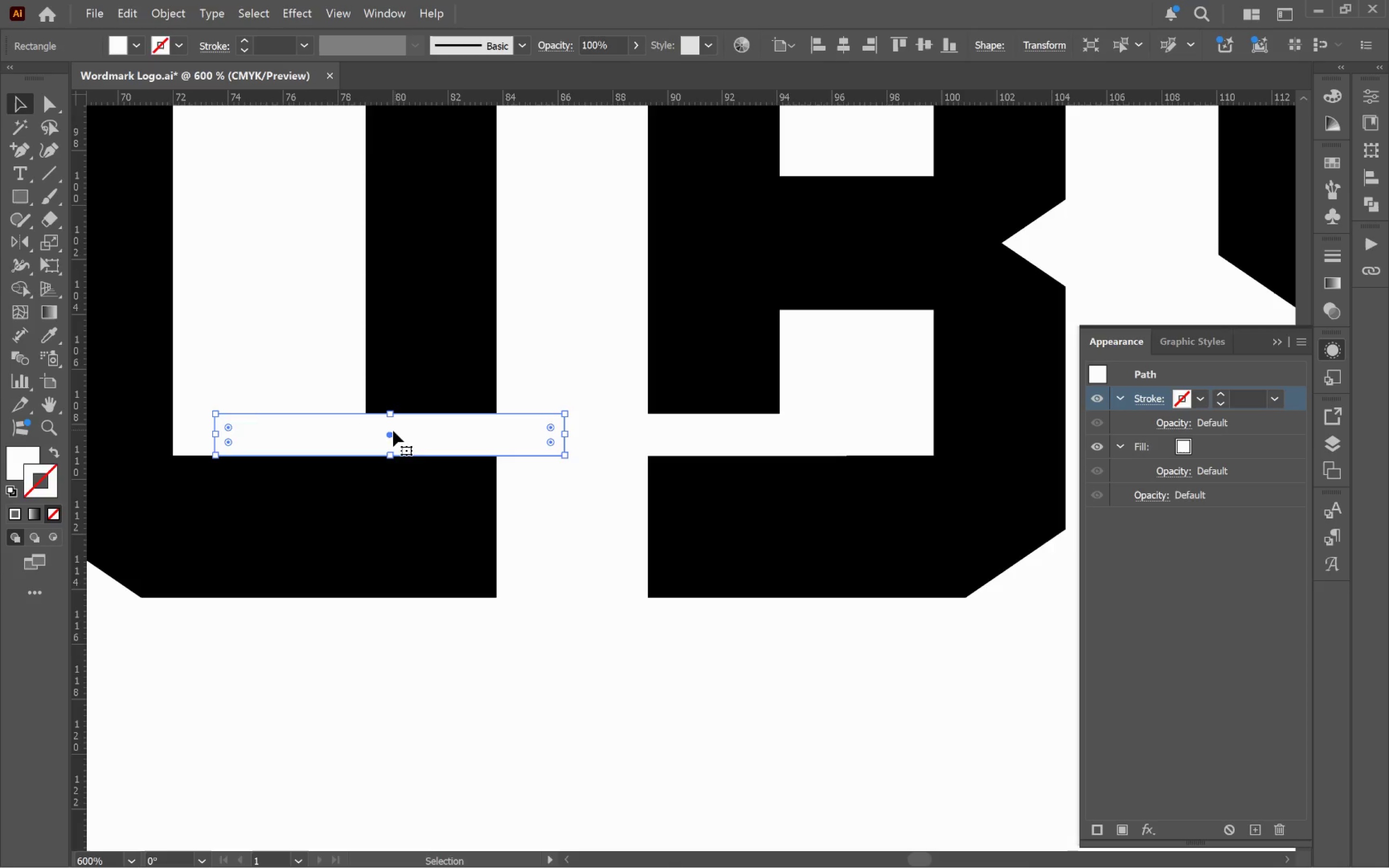 
hold_key(key=AltLeft, duration=0.31)
 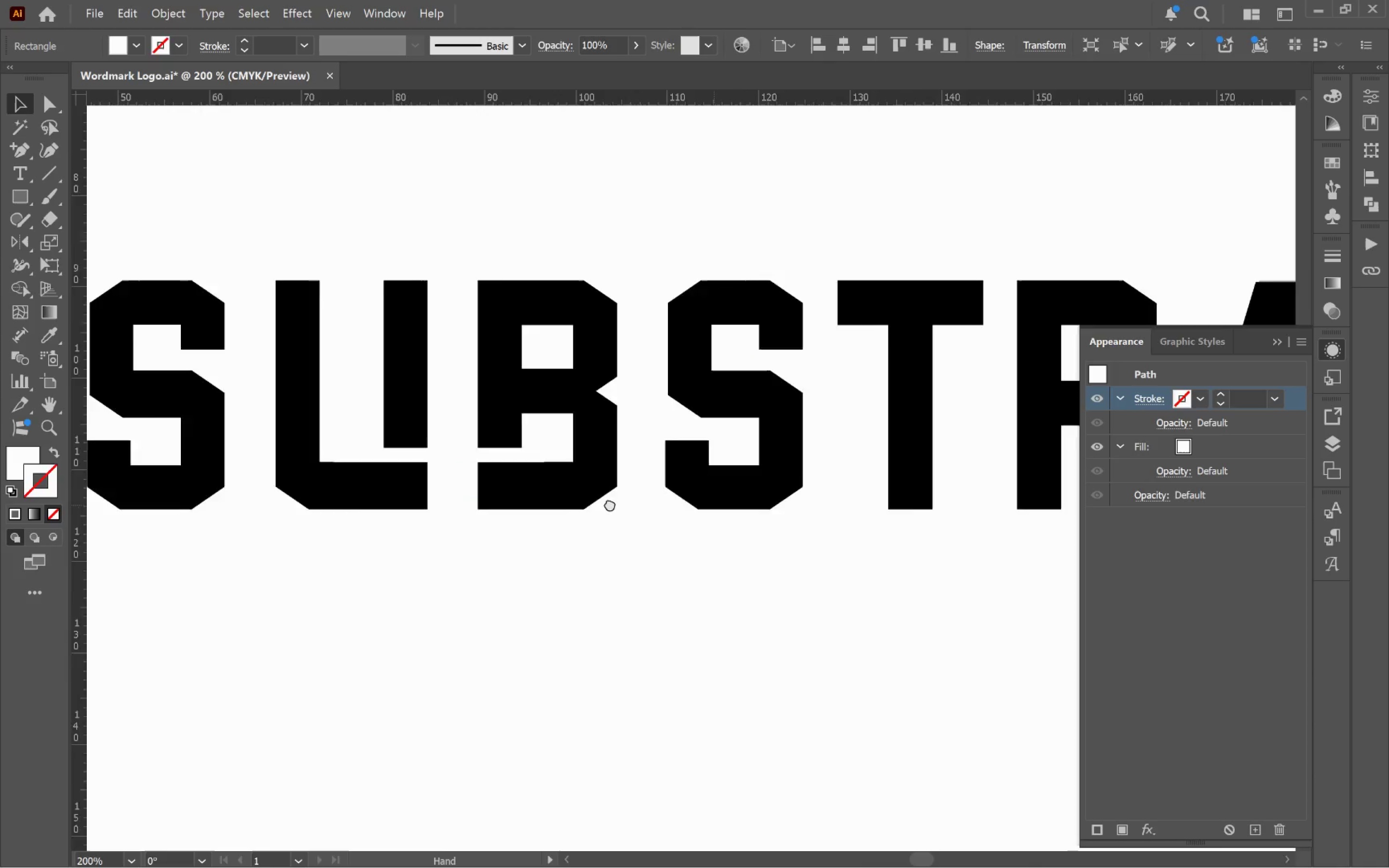 
hold_key(key=Space, duration=1.51)
 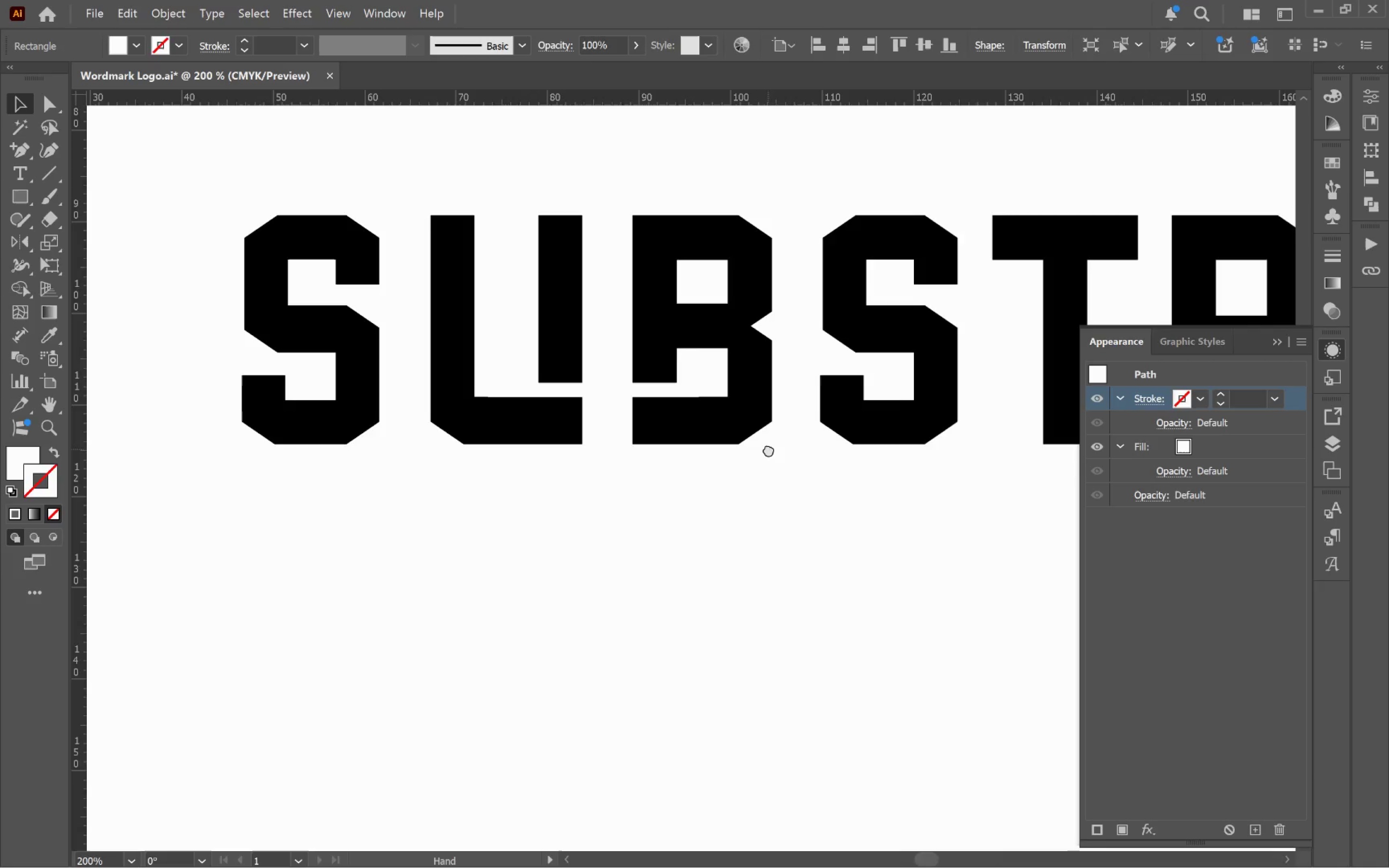 
left_click_drag(start_coordinate=[785, 506], to_coordinate=[439, 483])
 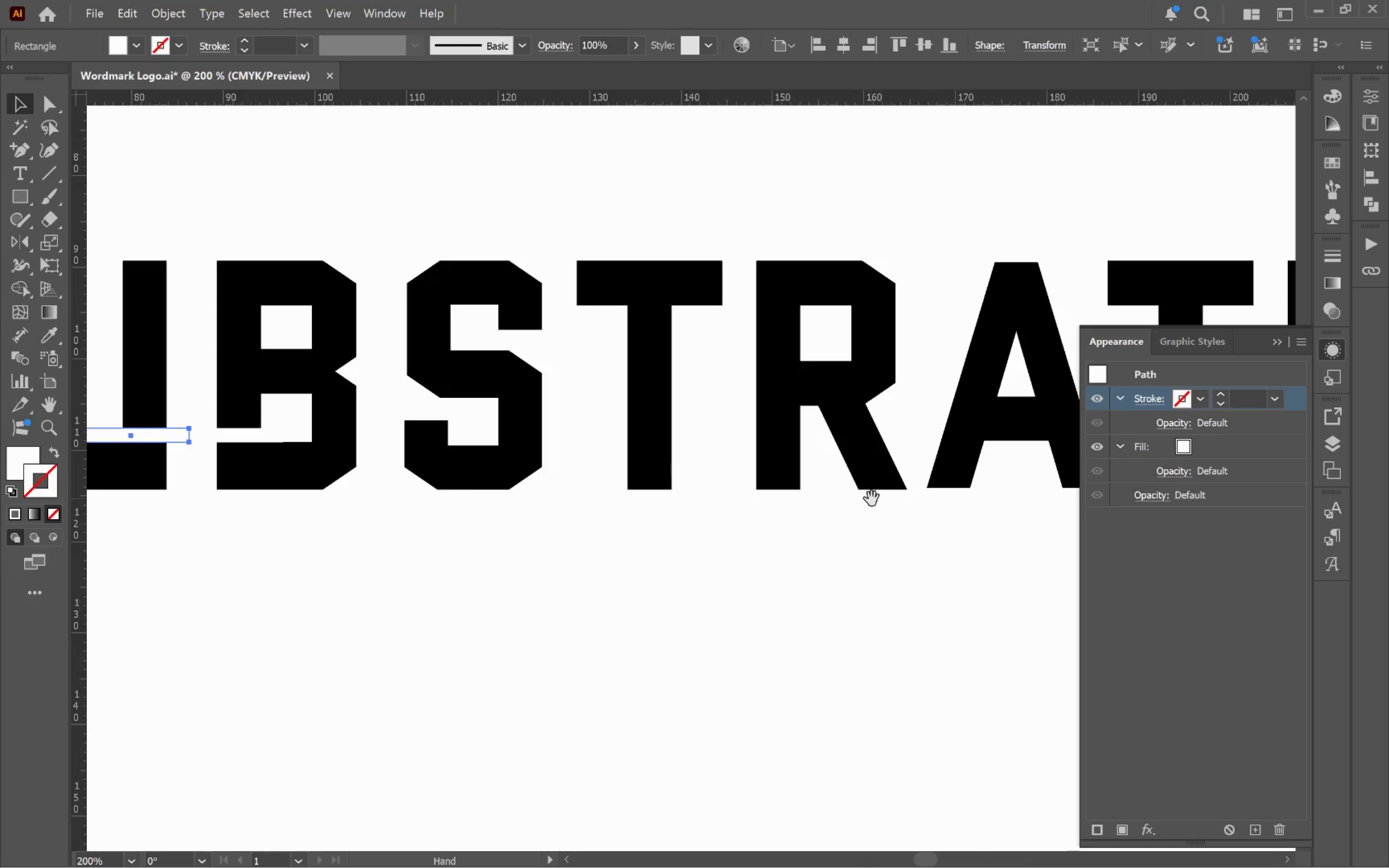 
scroll: coordinate [517, 464], scroll_direction: down, amount: 3.0
 